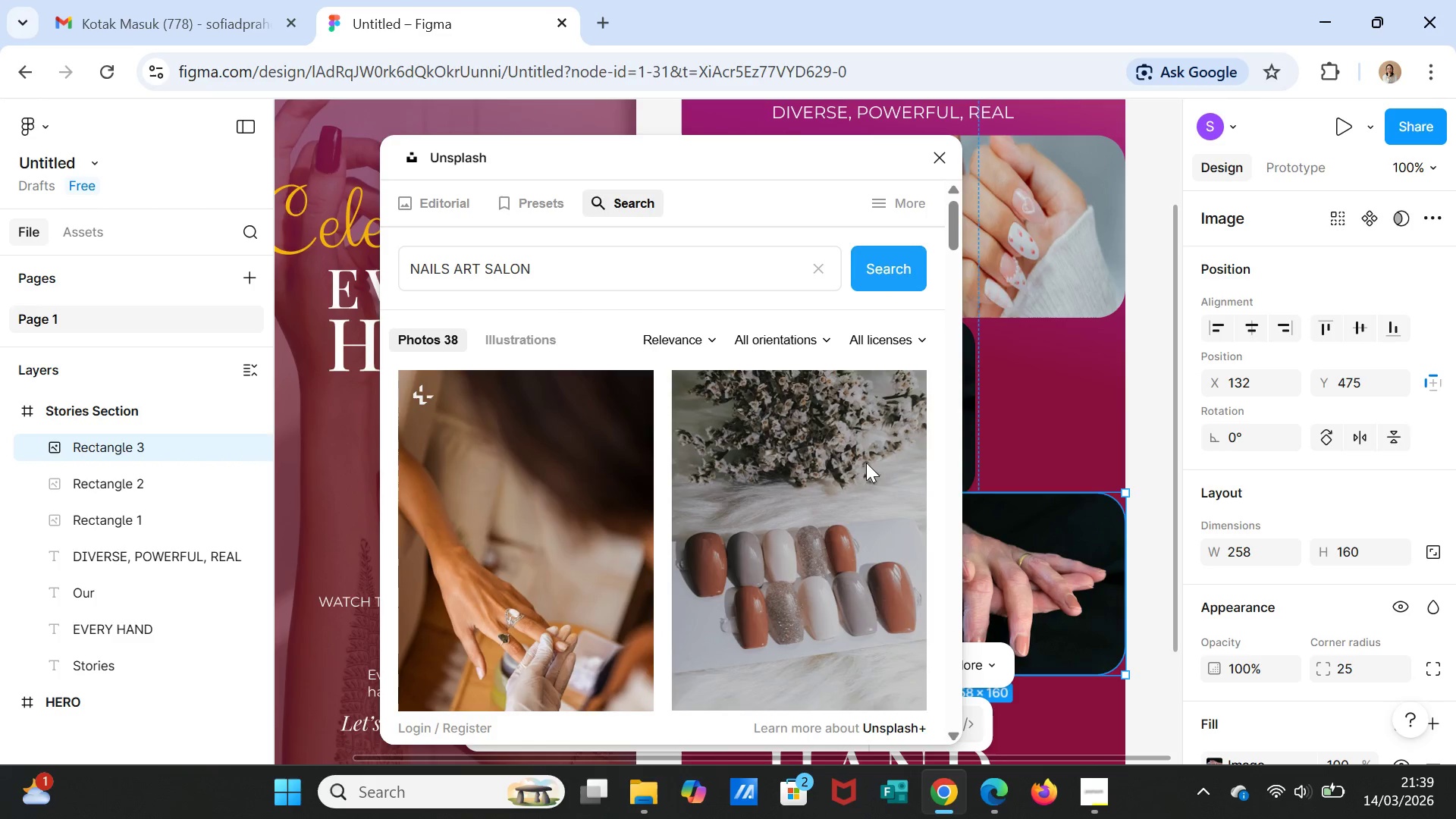 
scroll: coordinate [849, 450], scroll_direction: down, amount: 19.0
 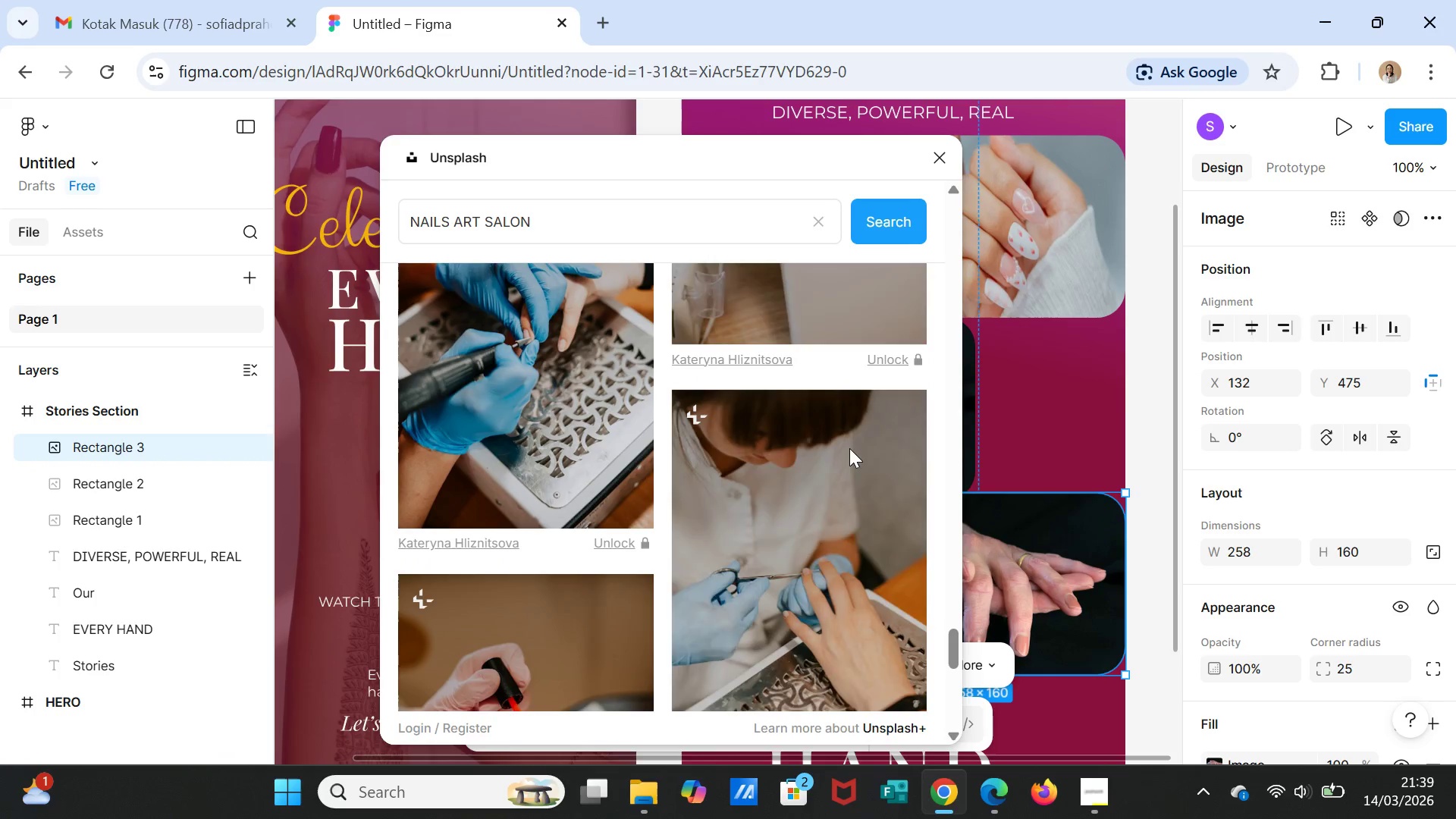 
scroll: coordinate [849, 448], scroll_direction: down, amount: 5.0
 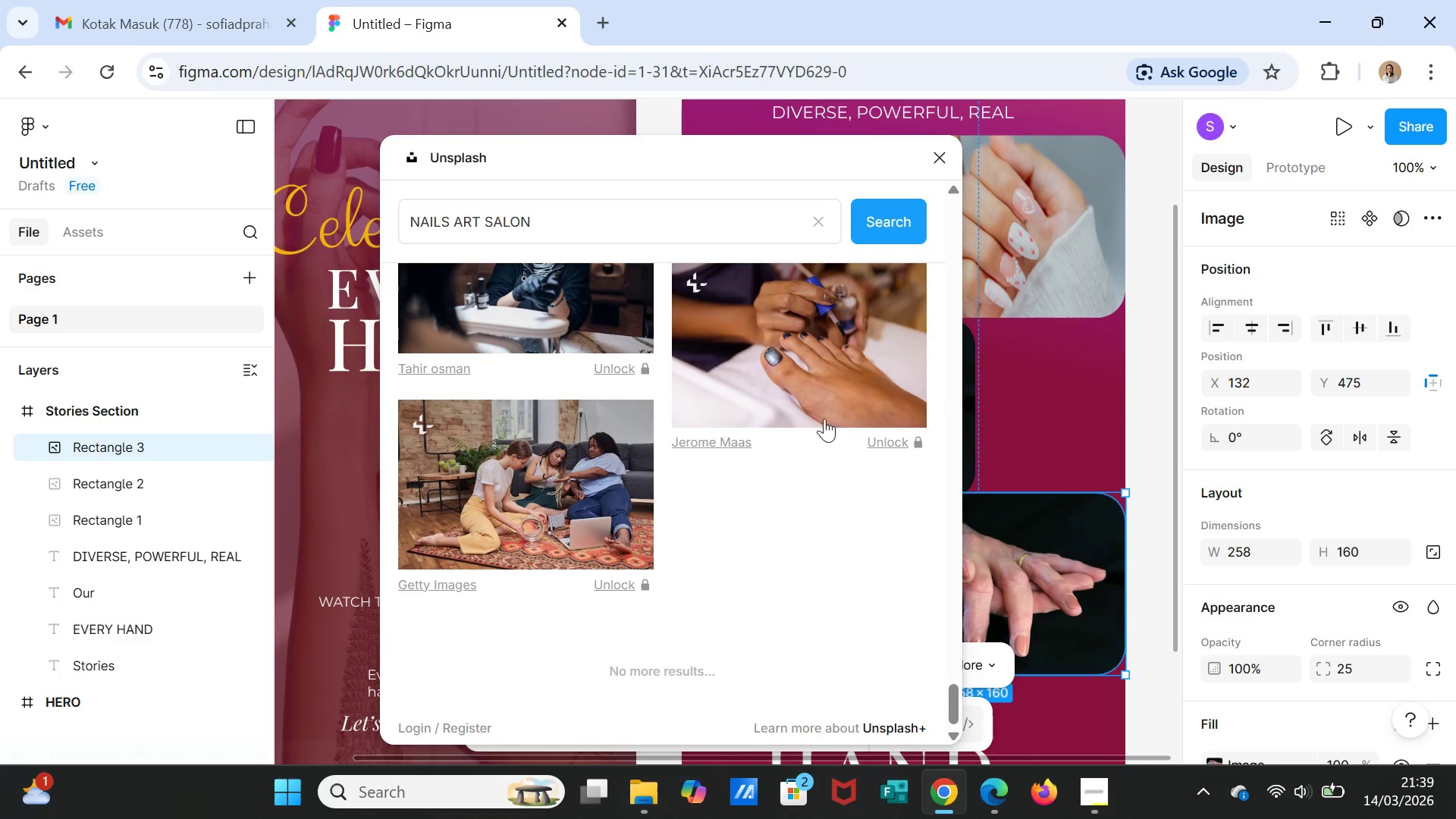 
scroll: coordinate [592, 321], scroll_direction: up, amount: 4.0
 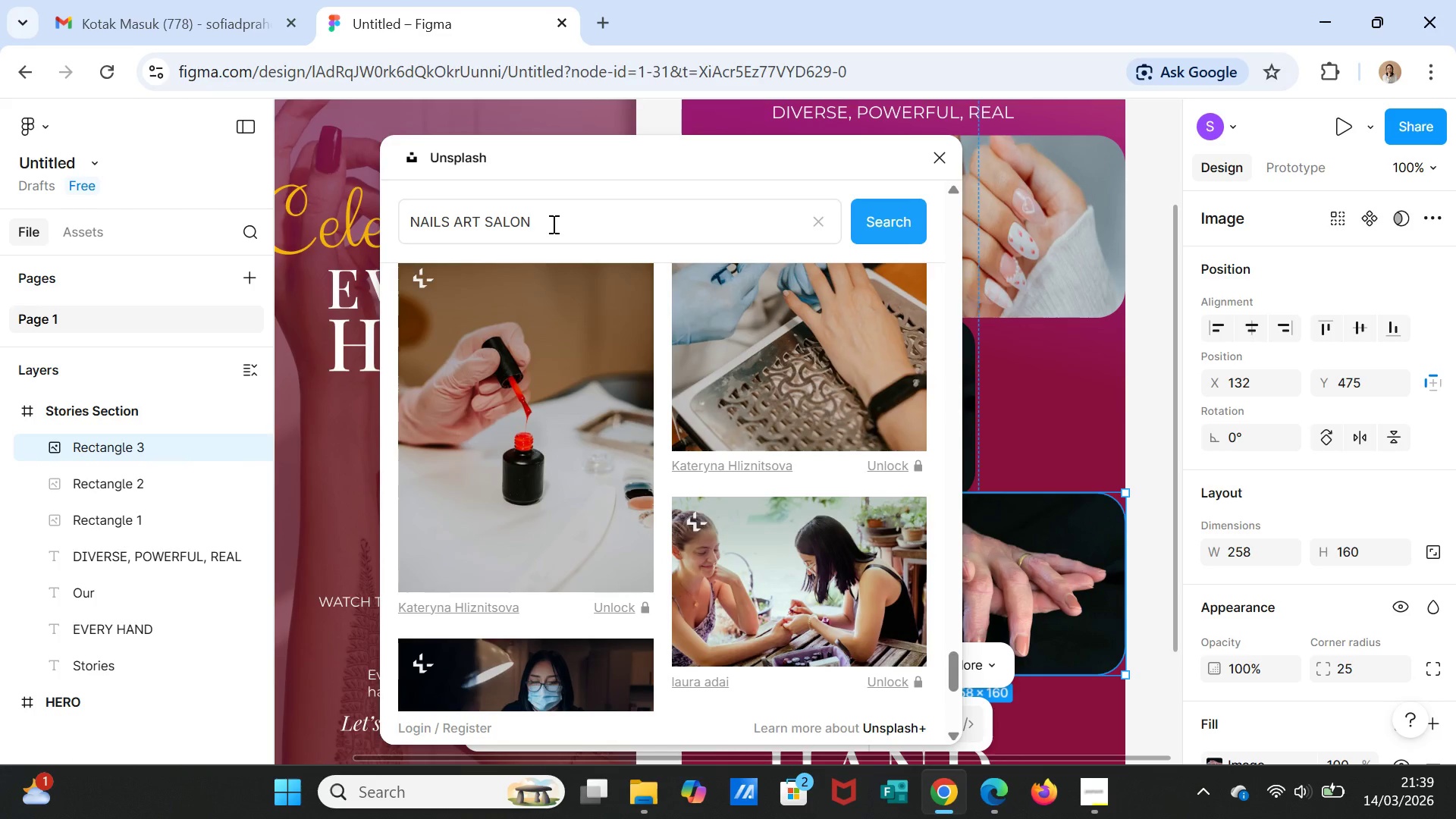 
left_click_drag(start_coordinate=[552, 224], to_coordinate=[488, 222])
 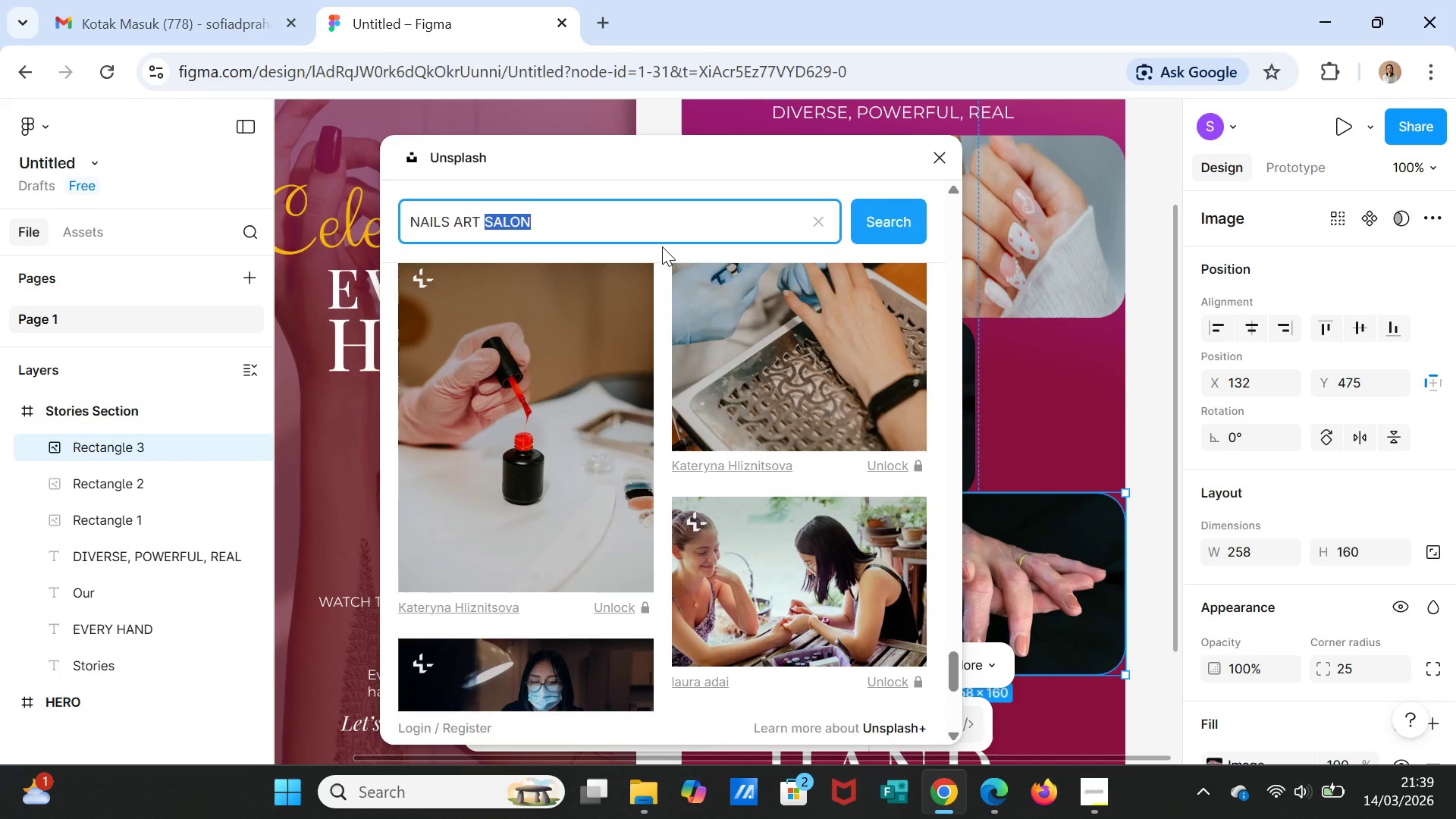 
key(Backspace)
 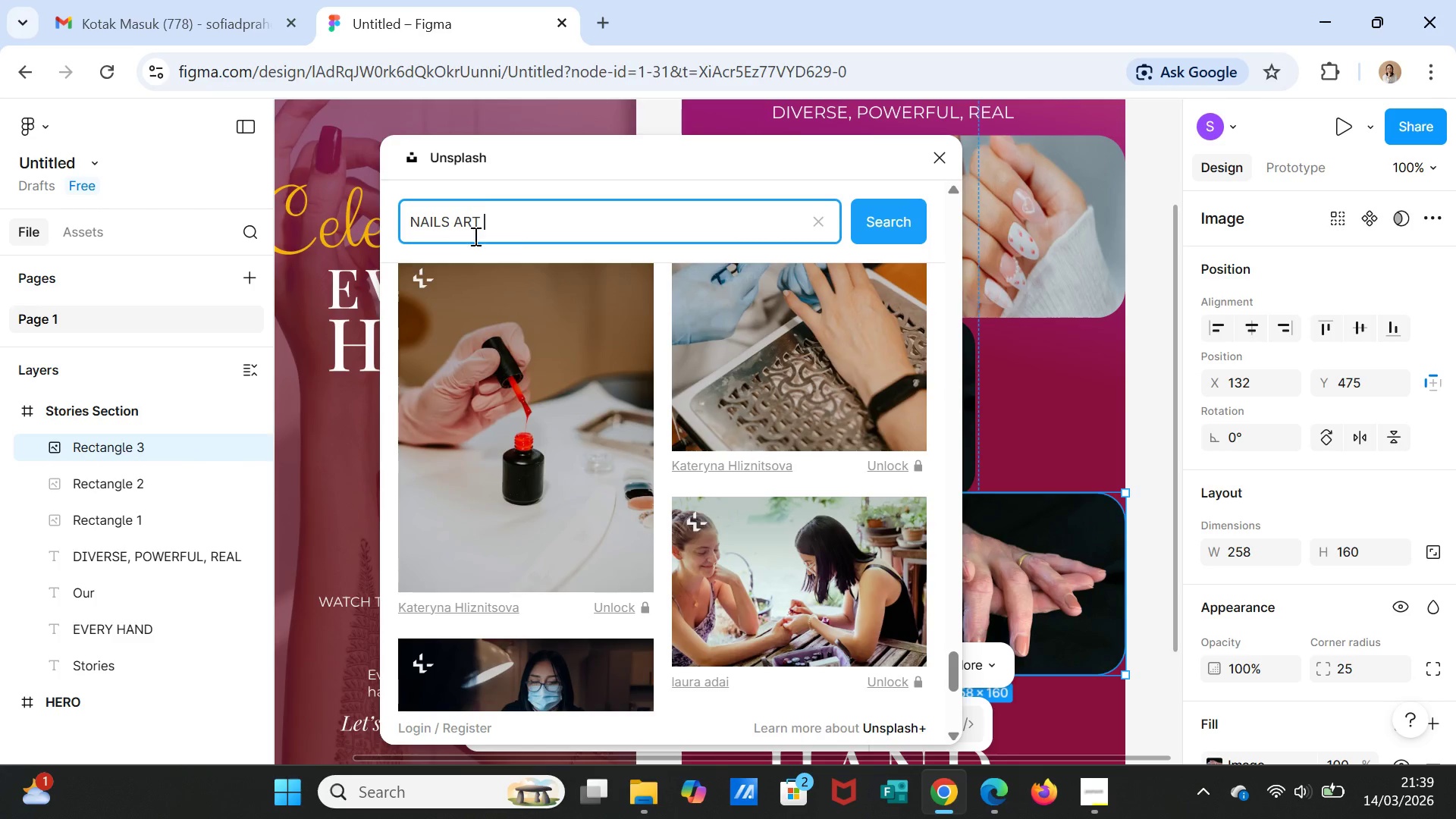 
left_click([410, 221])
 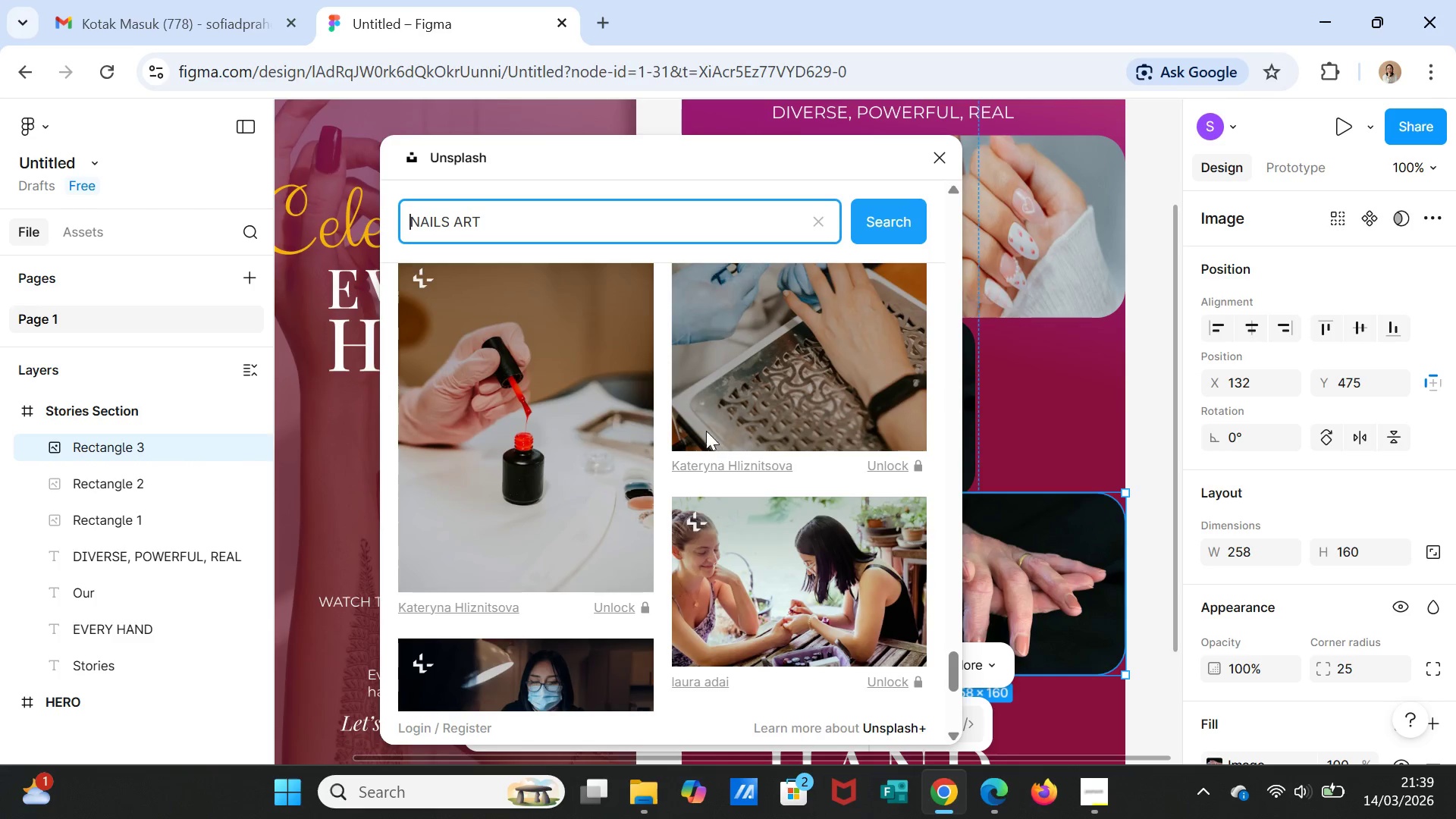 
left_click([558, 234])
 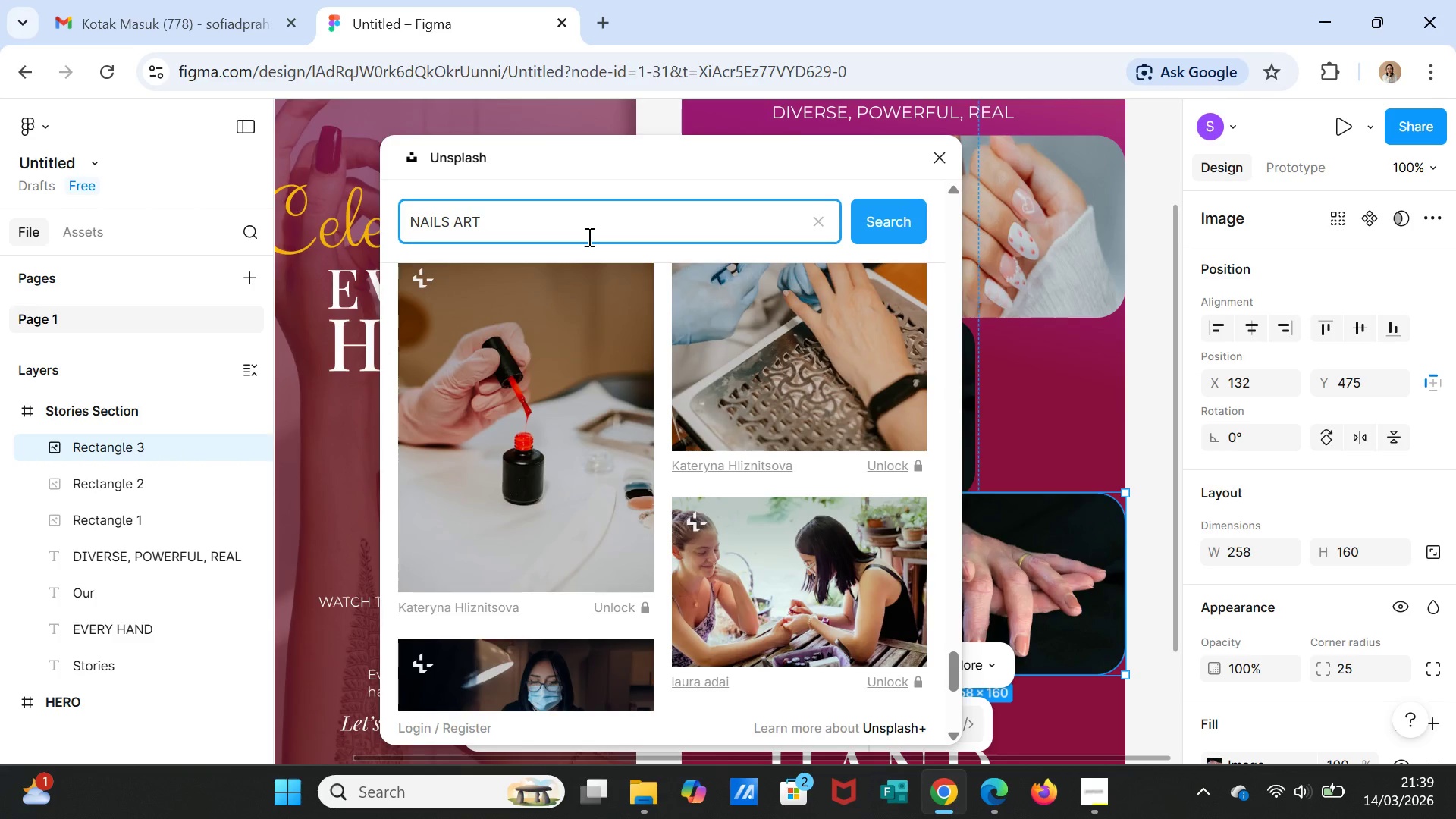 
type(PHOTO)
 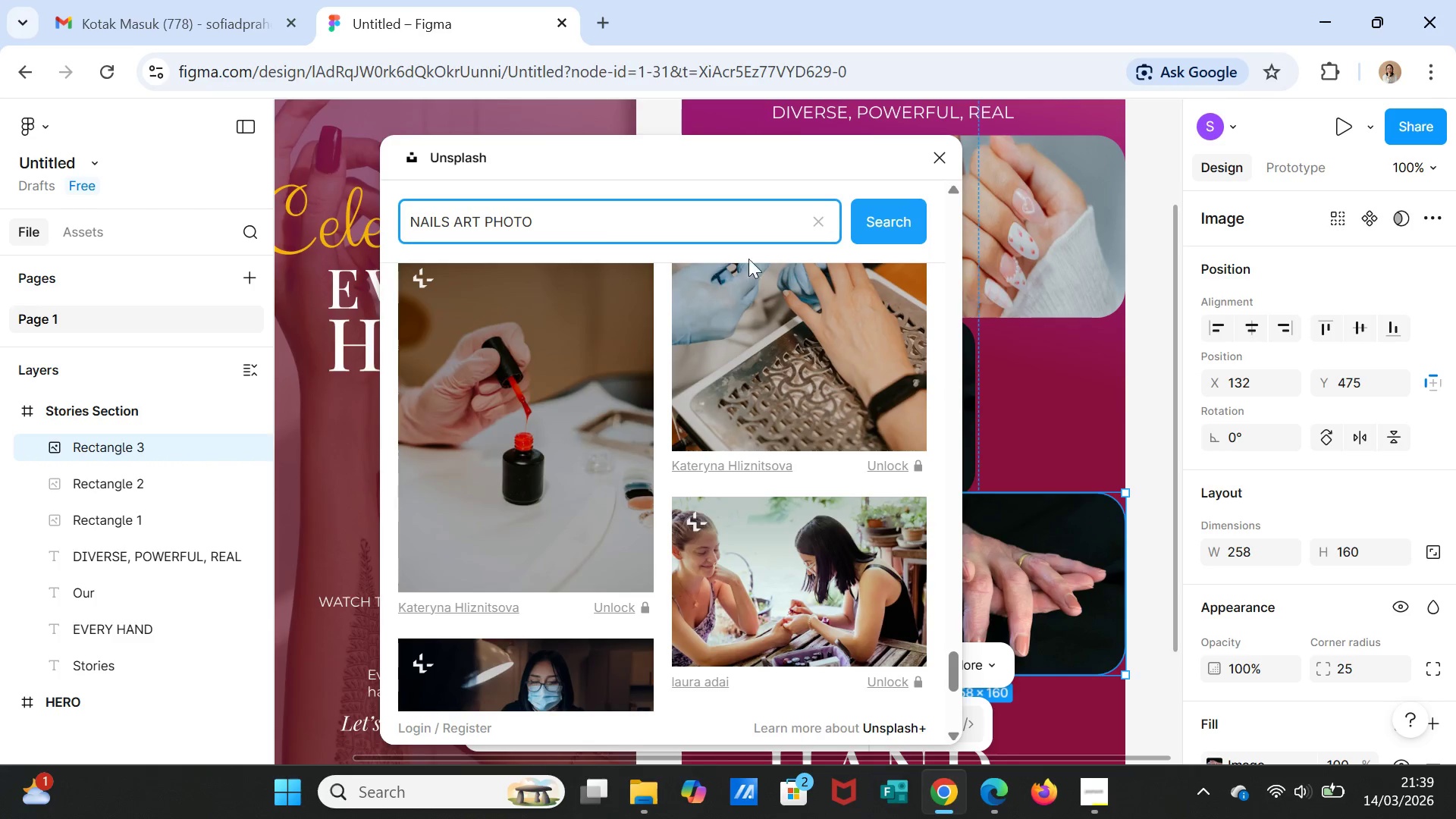 
left_click([871, 228])
 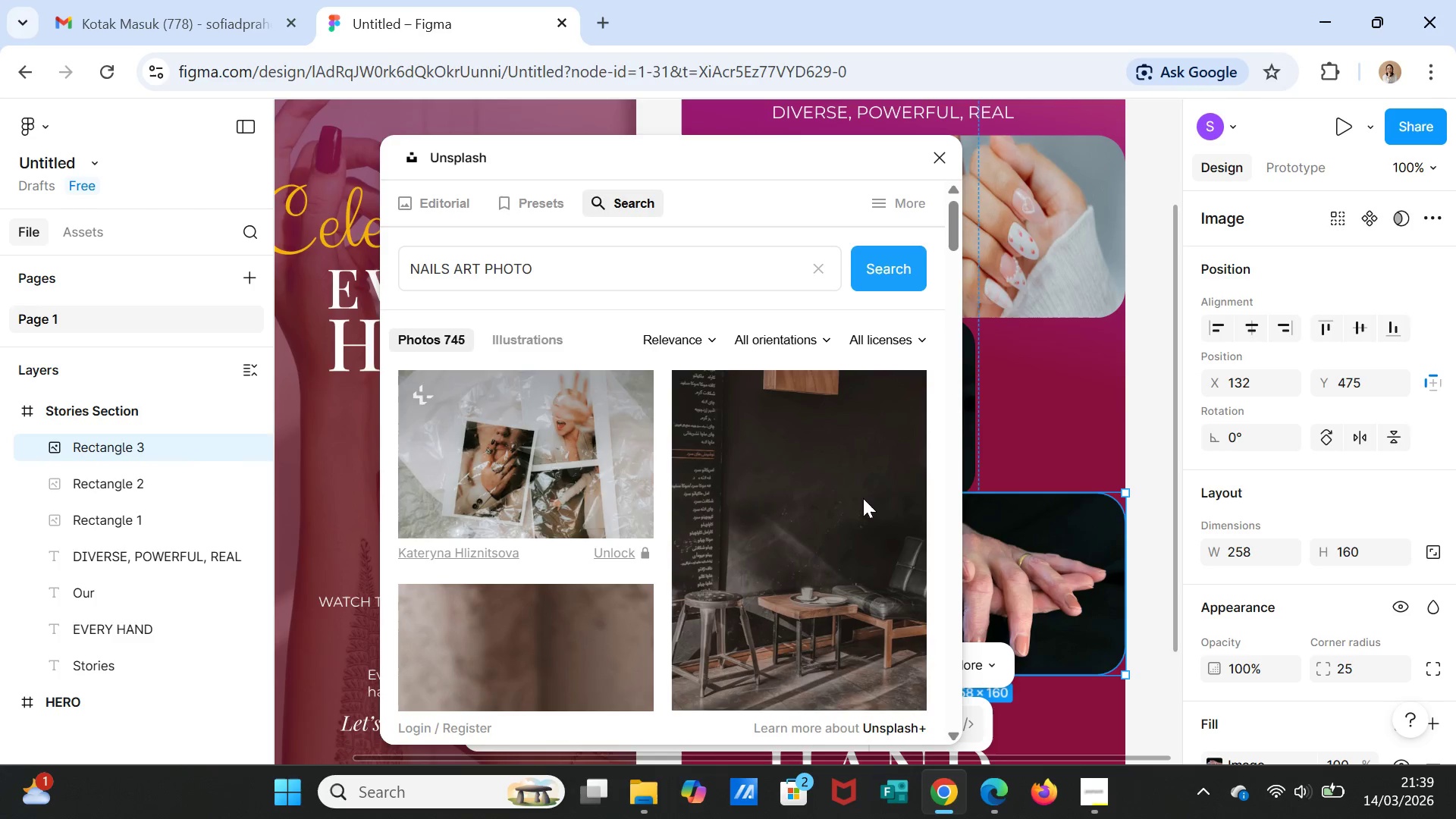 
scroll: coordinate [822, 549], scroll_direction: down, amount: 12.0
 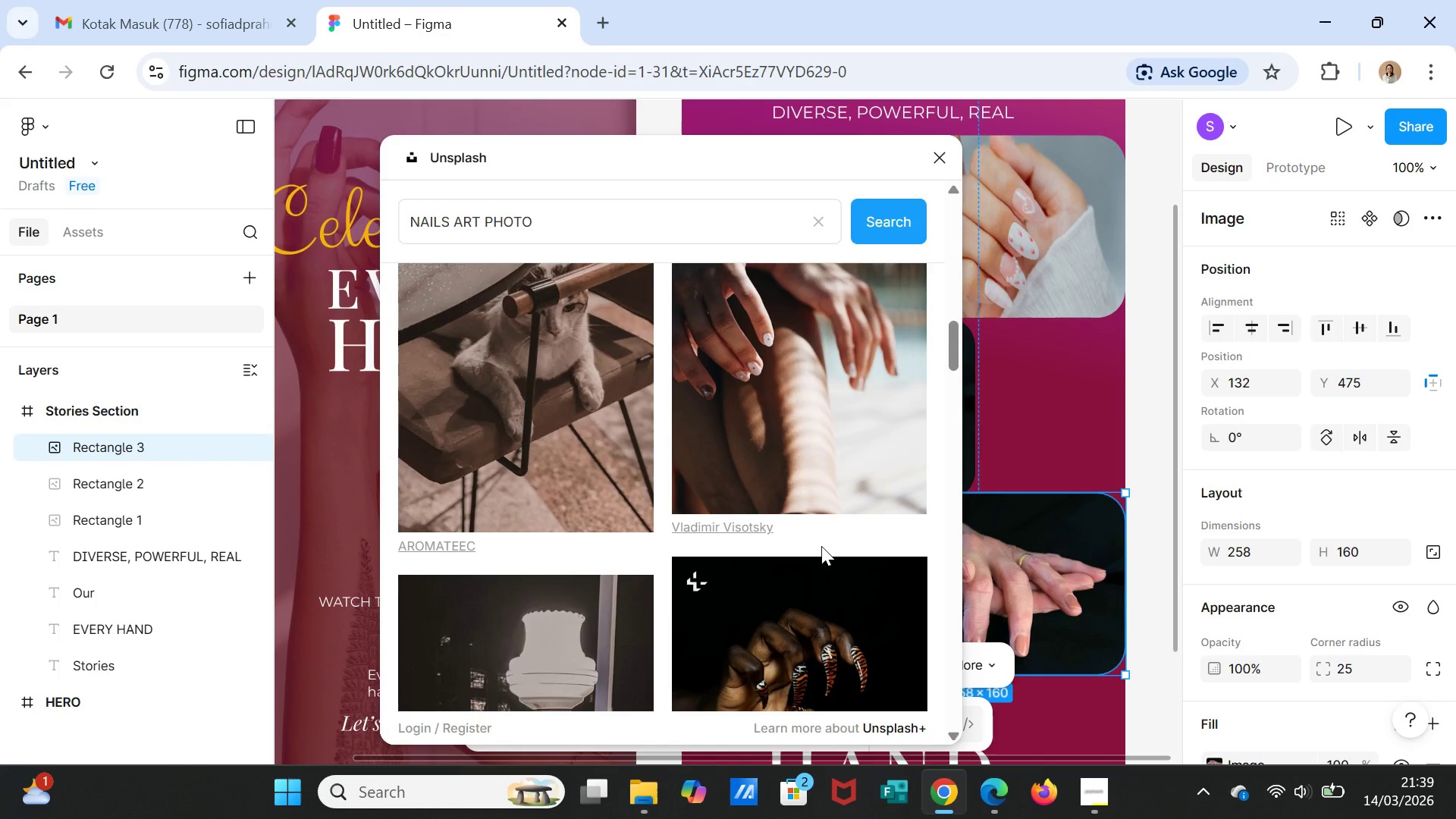 
scroll: coordinate [821, 546], scroll_direction: up, amount: 1.0
 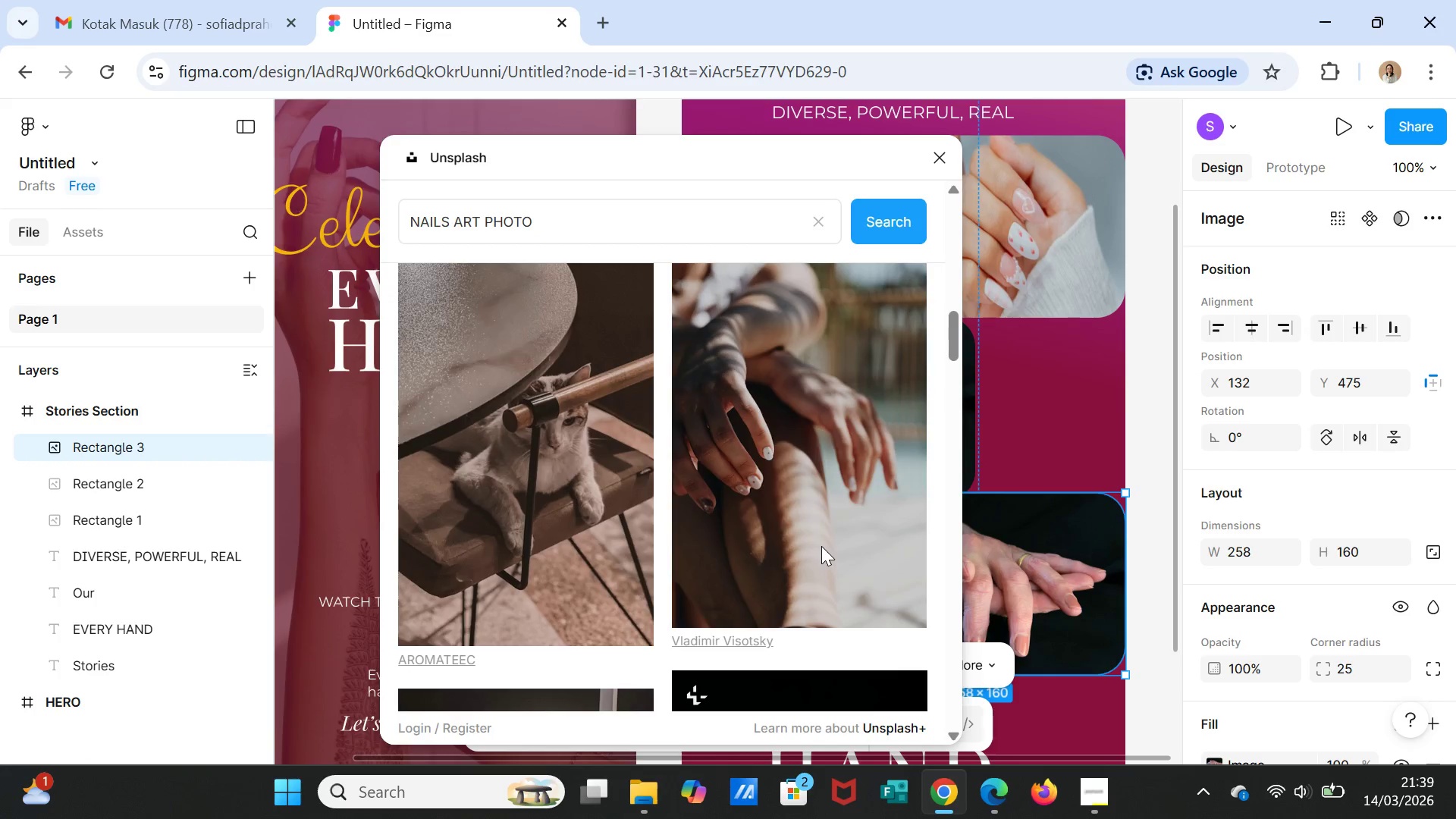 
scroll: coordinate [821, 546], scroll_direction: down, amount: 4.0
 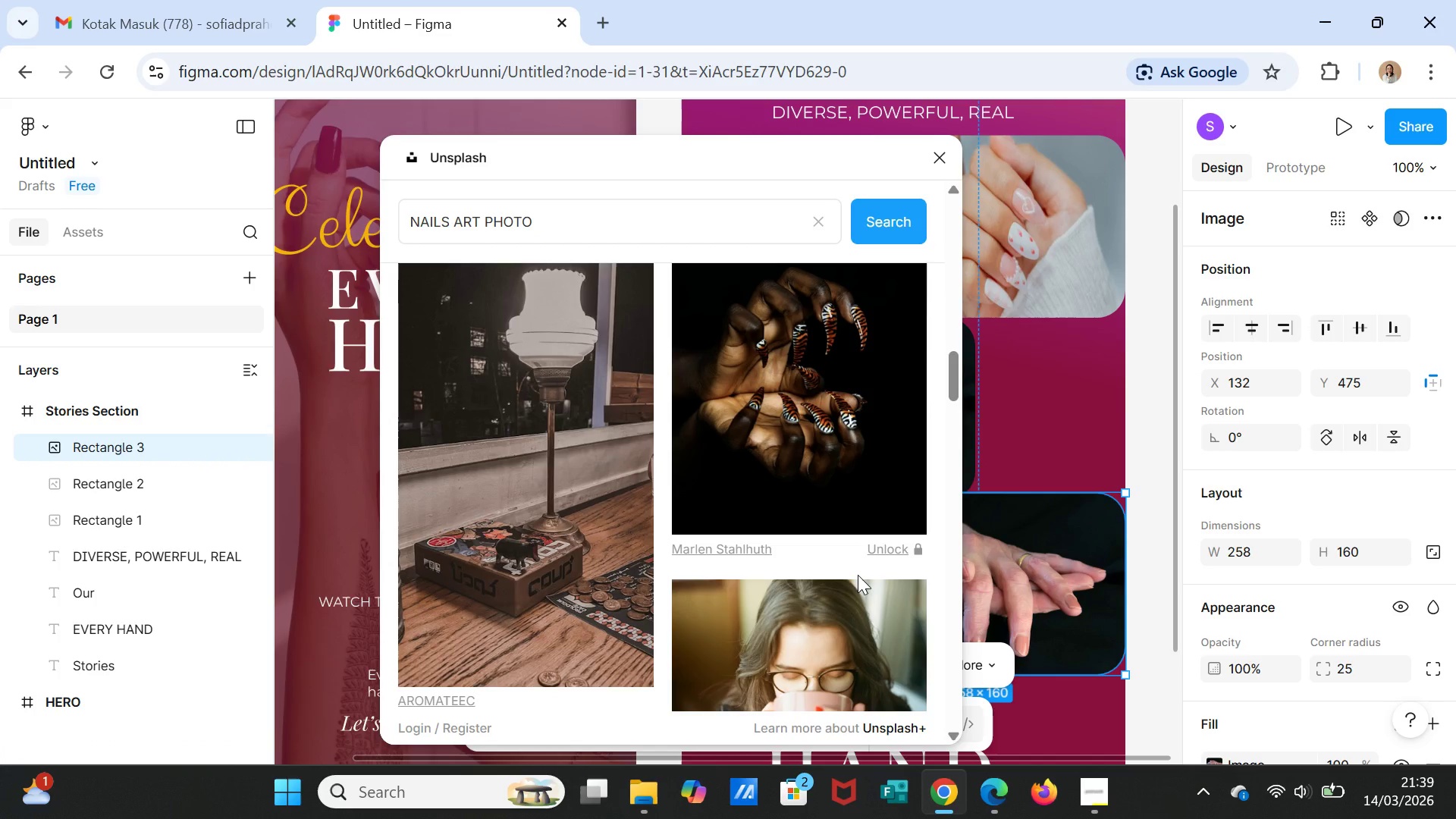 
wait(6.66)
 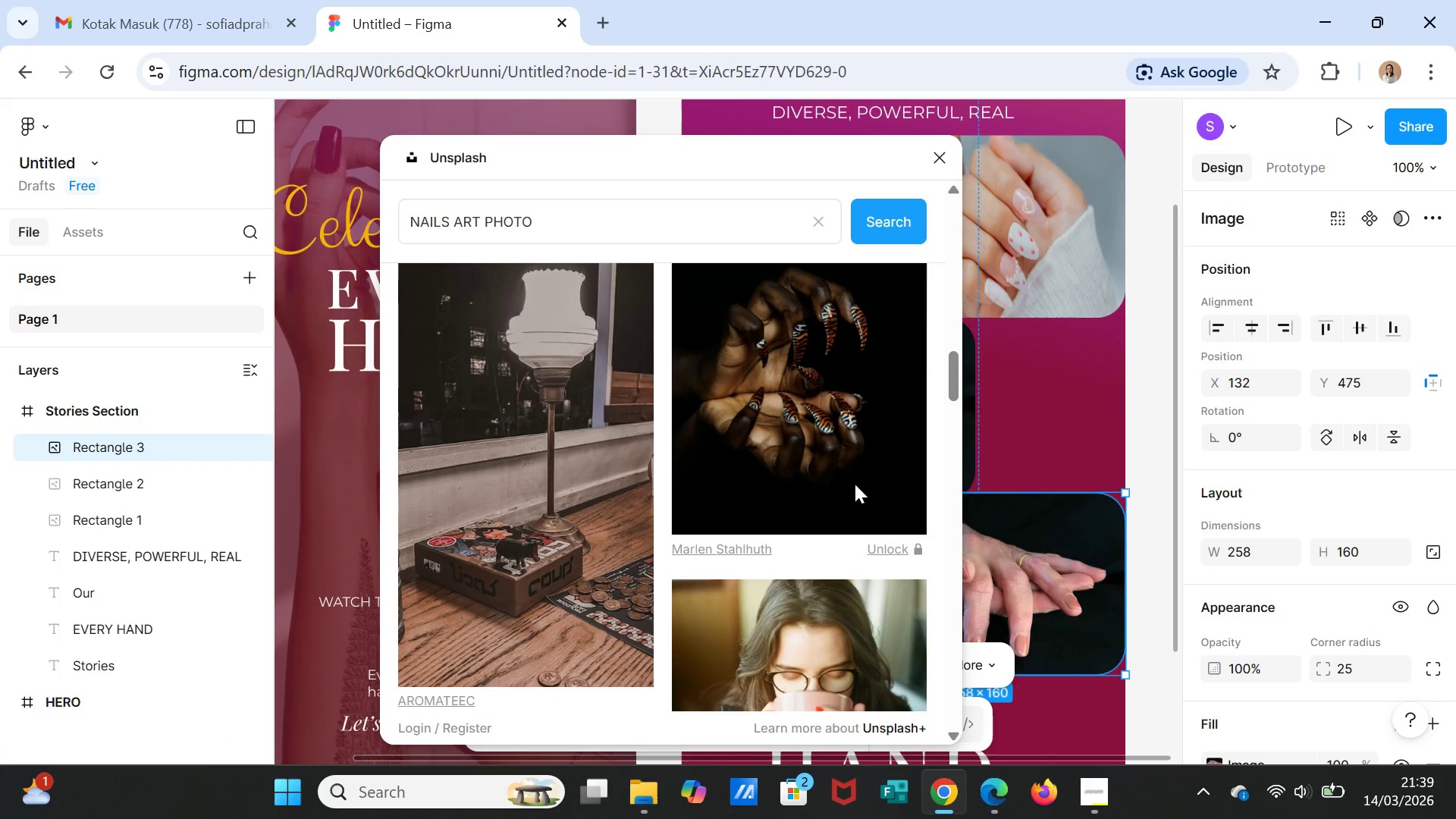 
scroll: coordinate [839, 466], scroll_direction: down, amount: 13.0
 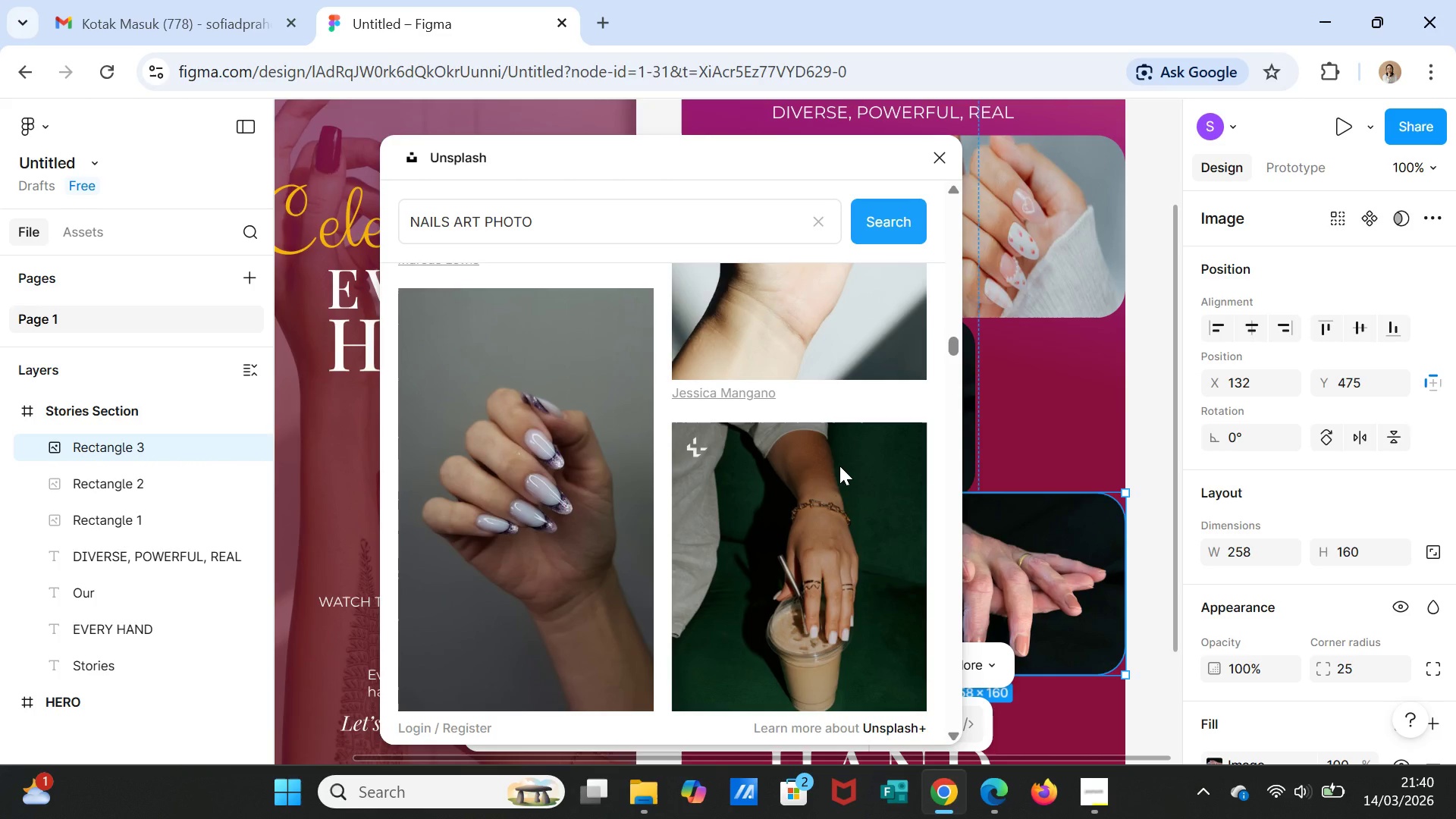 
scroll: coordinate [839, 466], scroll_direction: down, amount: 6.0
 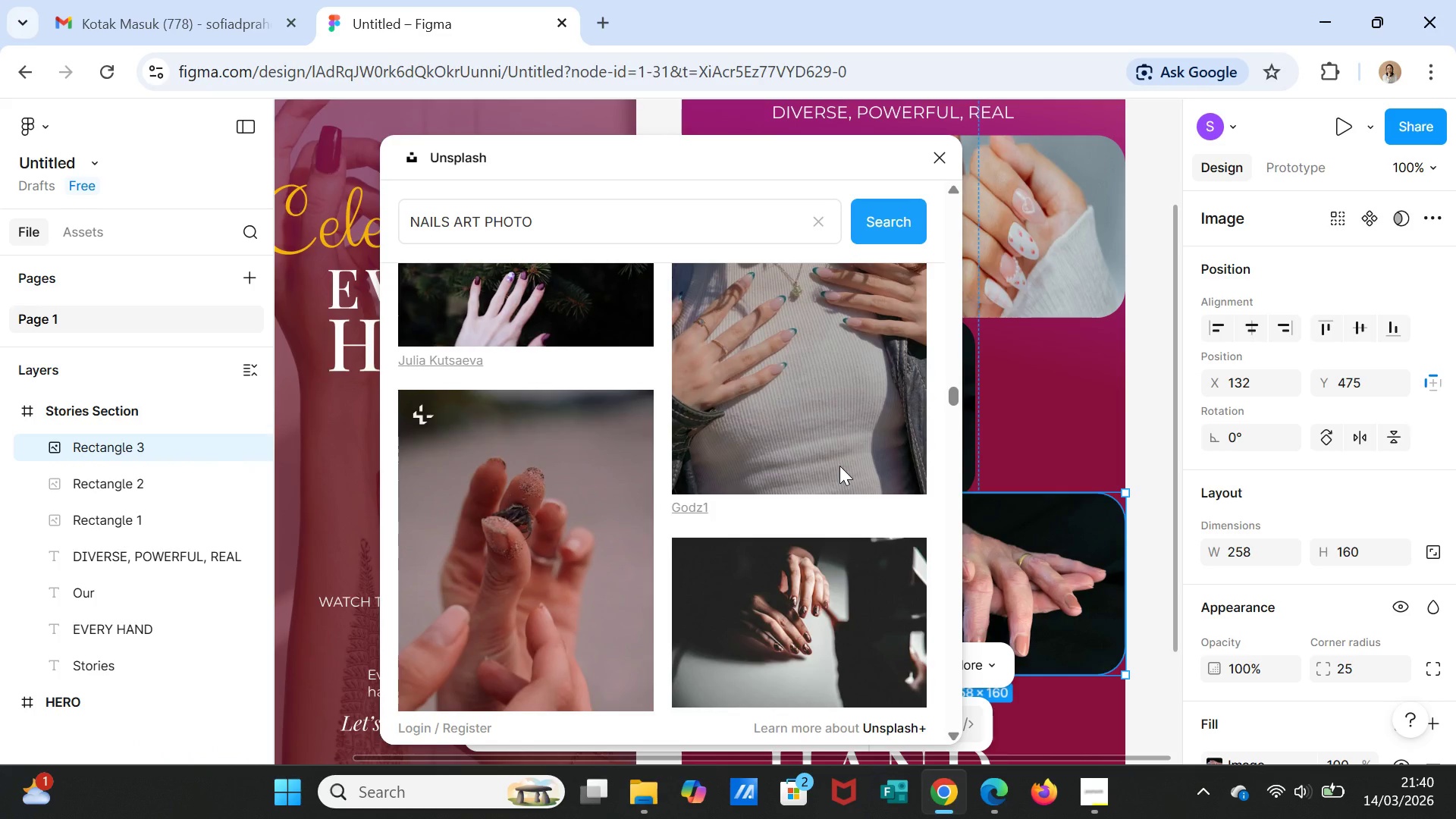 
scroll: coordinate [839, 466], scroll_direction: up, amount: 1.0
 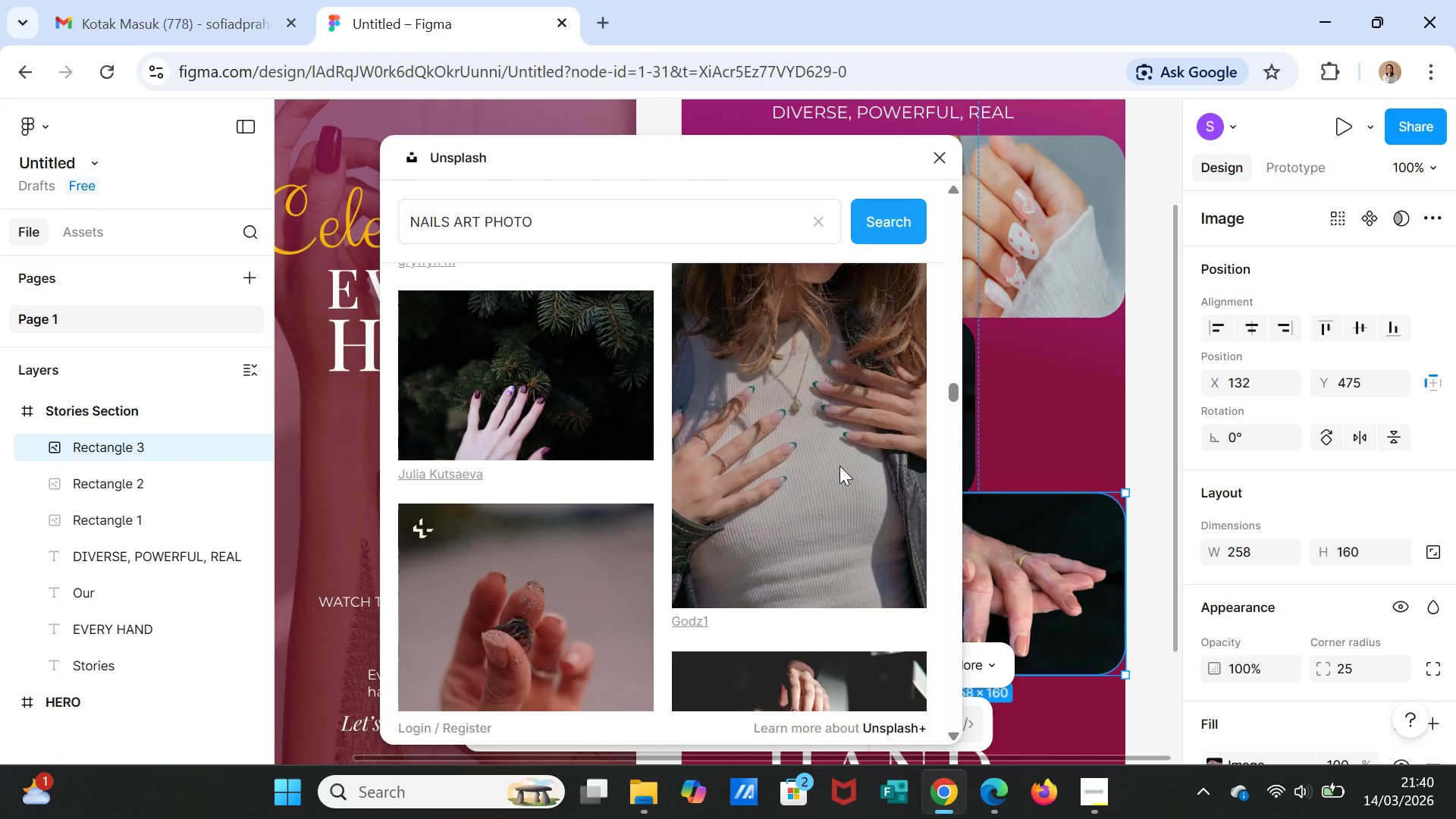 
scroll: coordinate [839, 466], scroll_direction: down, amount: 3.0
 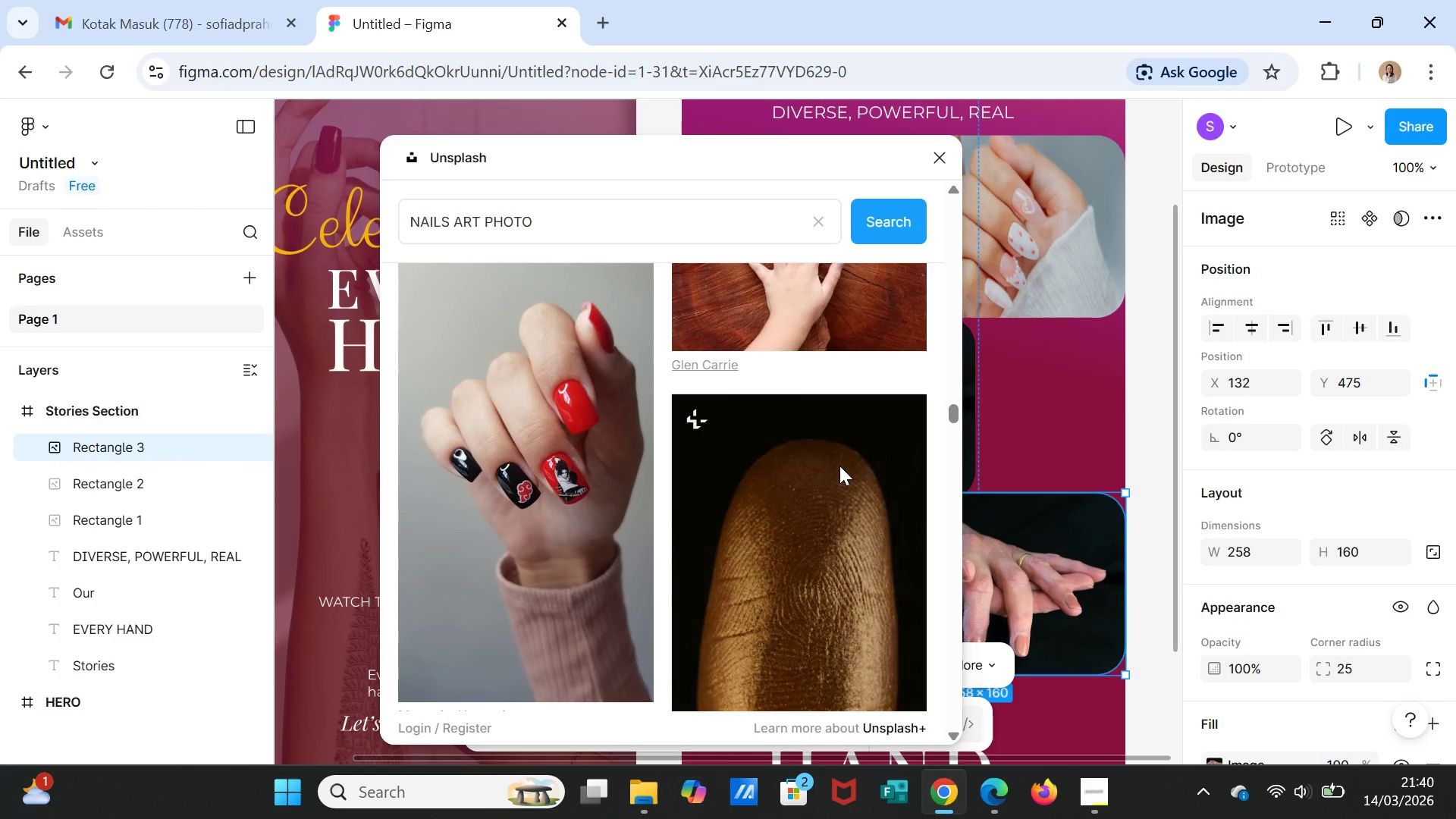 
scroll: coordinate [839, 466], scroll_direction: up, amount: 3.0
 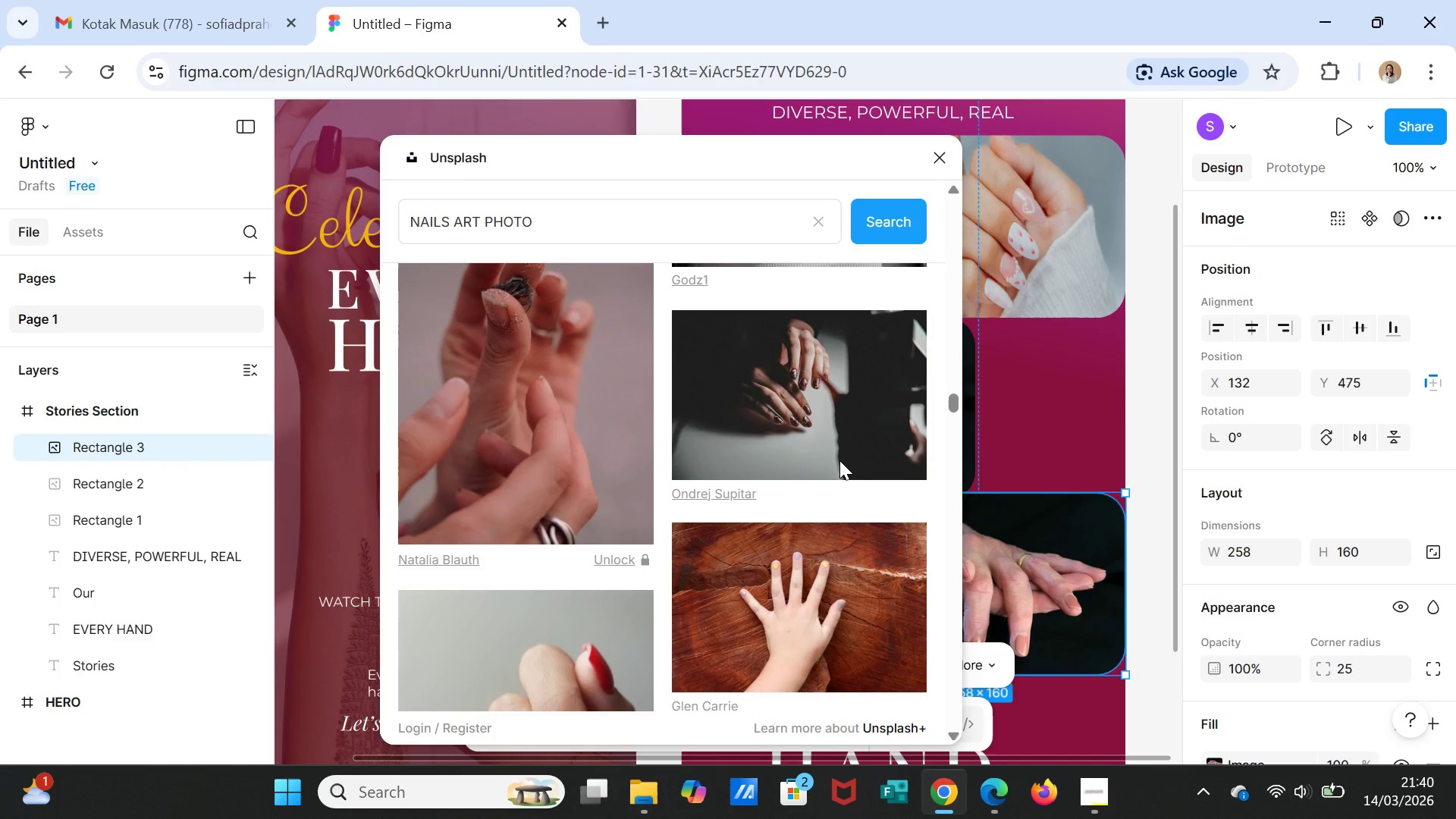 
scroll: coordinate [821, 547], scroll_direction: down, amount: 17.0
 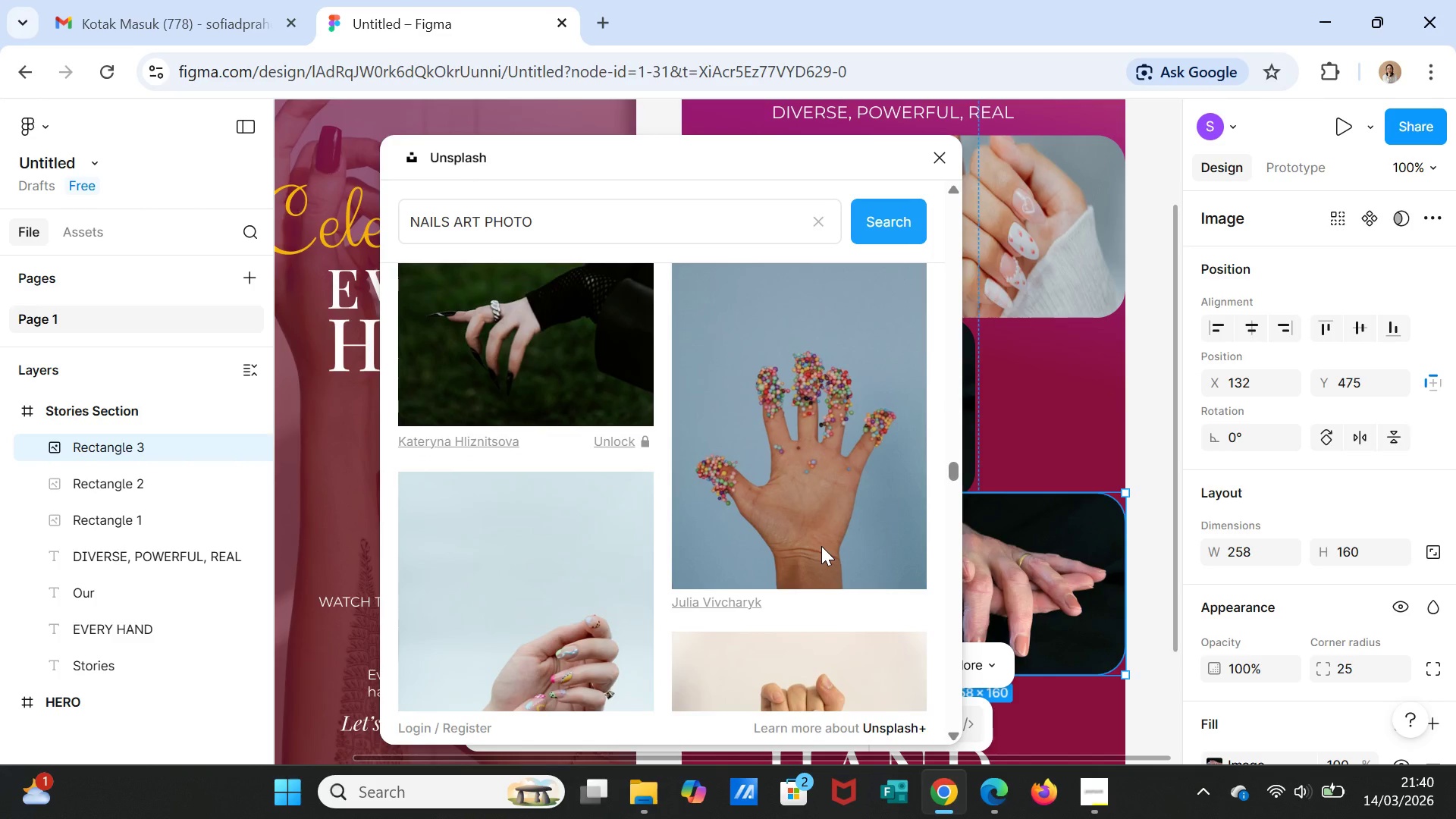 
scroll: coordinate [820, 541], scroll_direction: down, amount: 10.0
 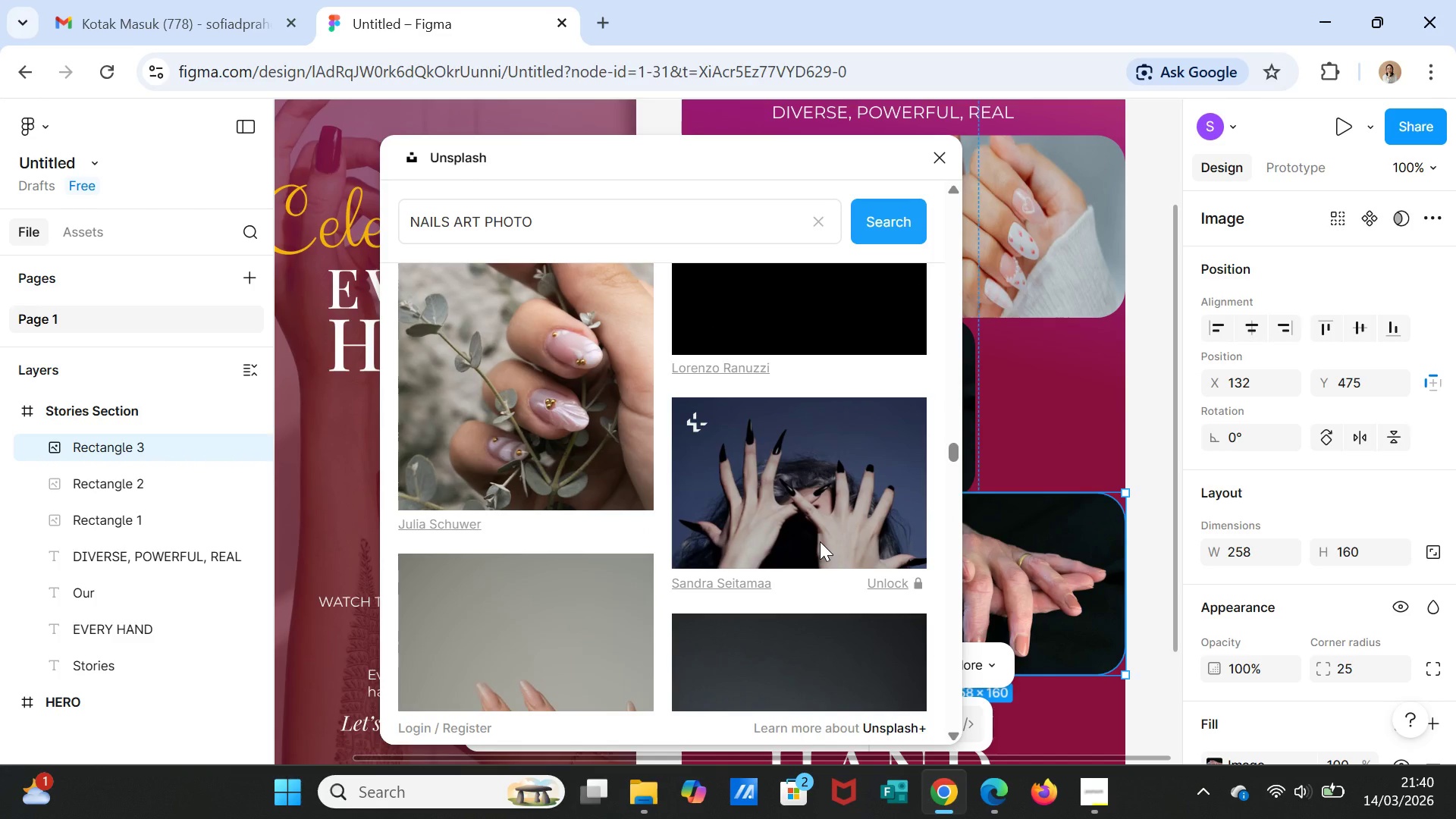 
scroll: coordinate [642, 577], scroll_direction: down, amount: 10.0
 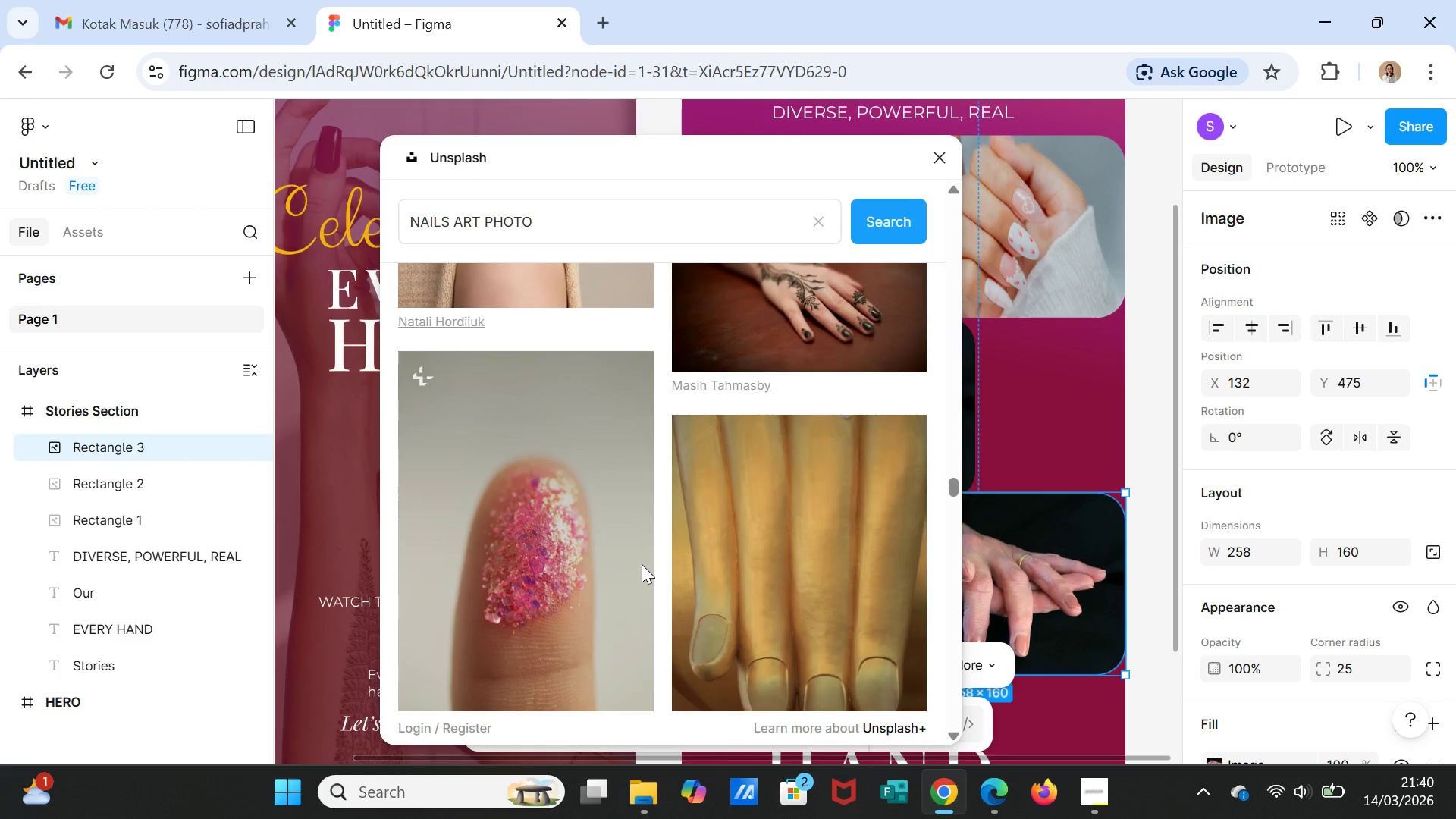 
scroll: coordinate [642, 564], scroll_direction: up, amount: 3.0
 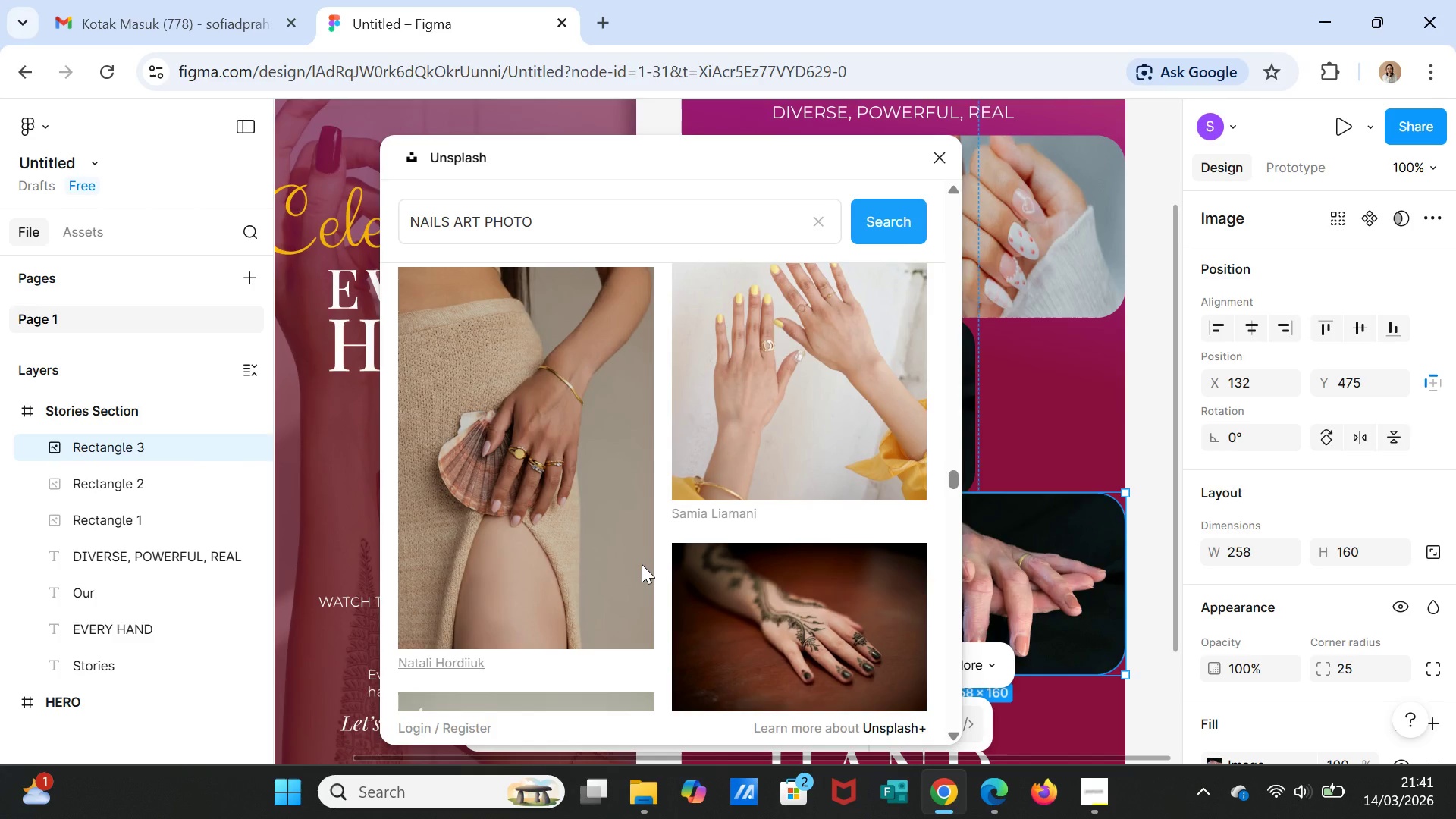 
scroll: coordinate [642, 564], scroll_direction: down, amount: 17.0
 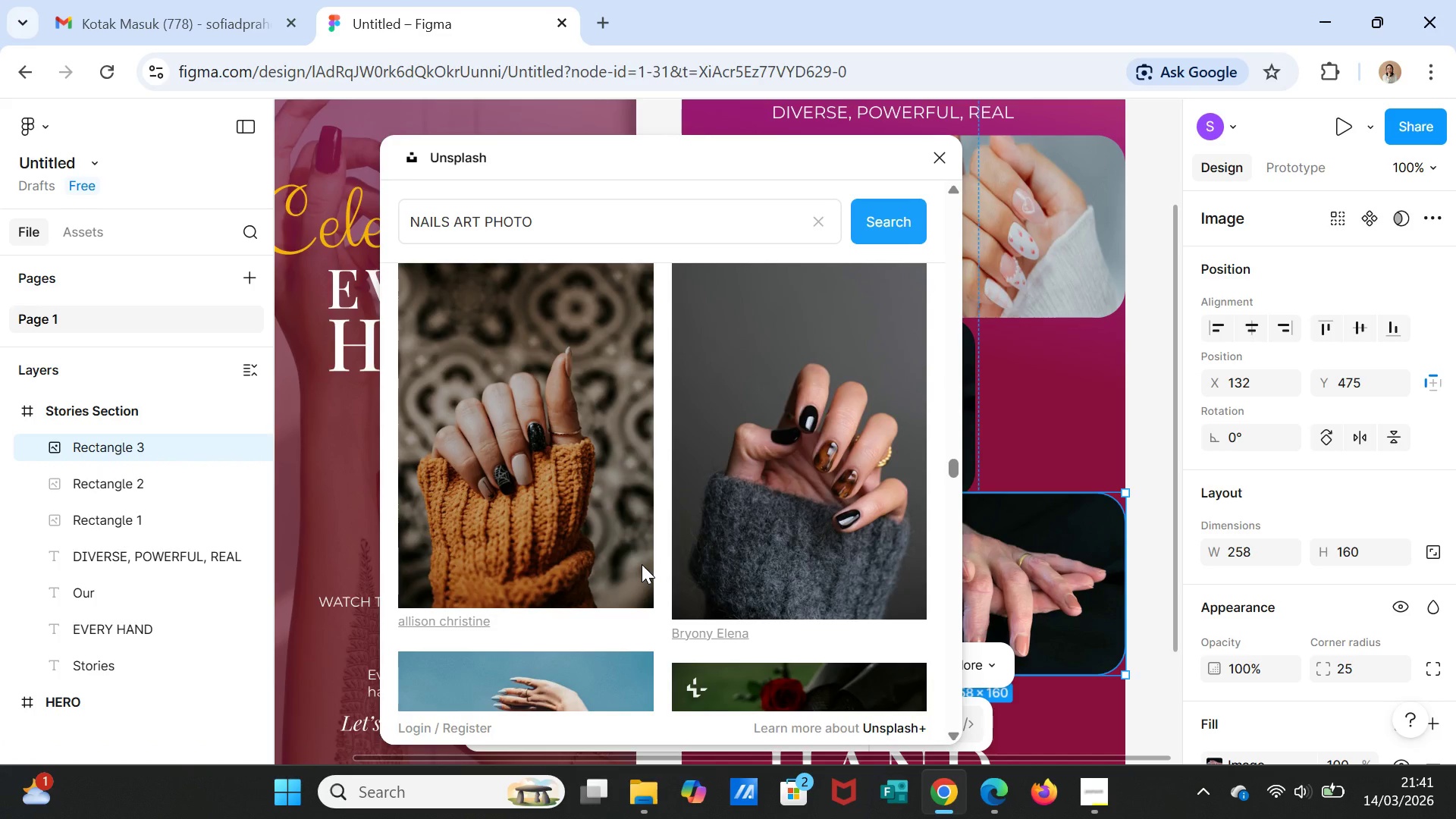 
scroll: coordinate [642, 564], scroll_direction: down, amount: 14.0
 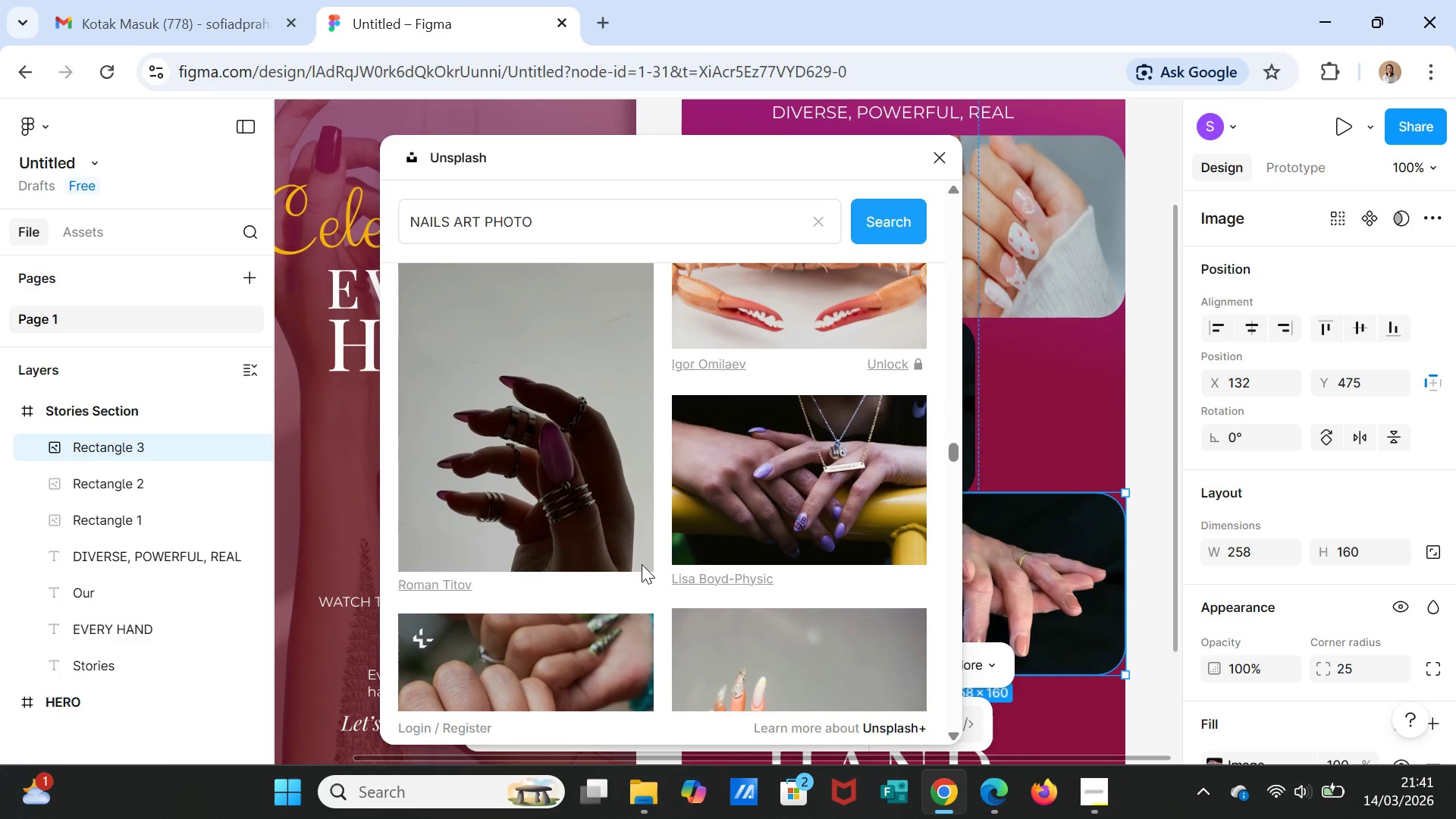 
wait(7.02)
 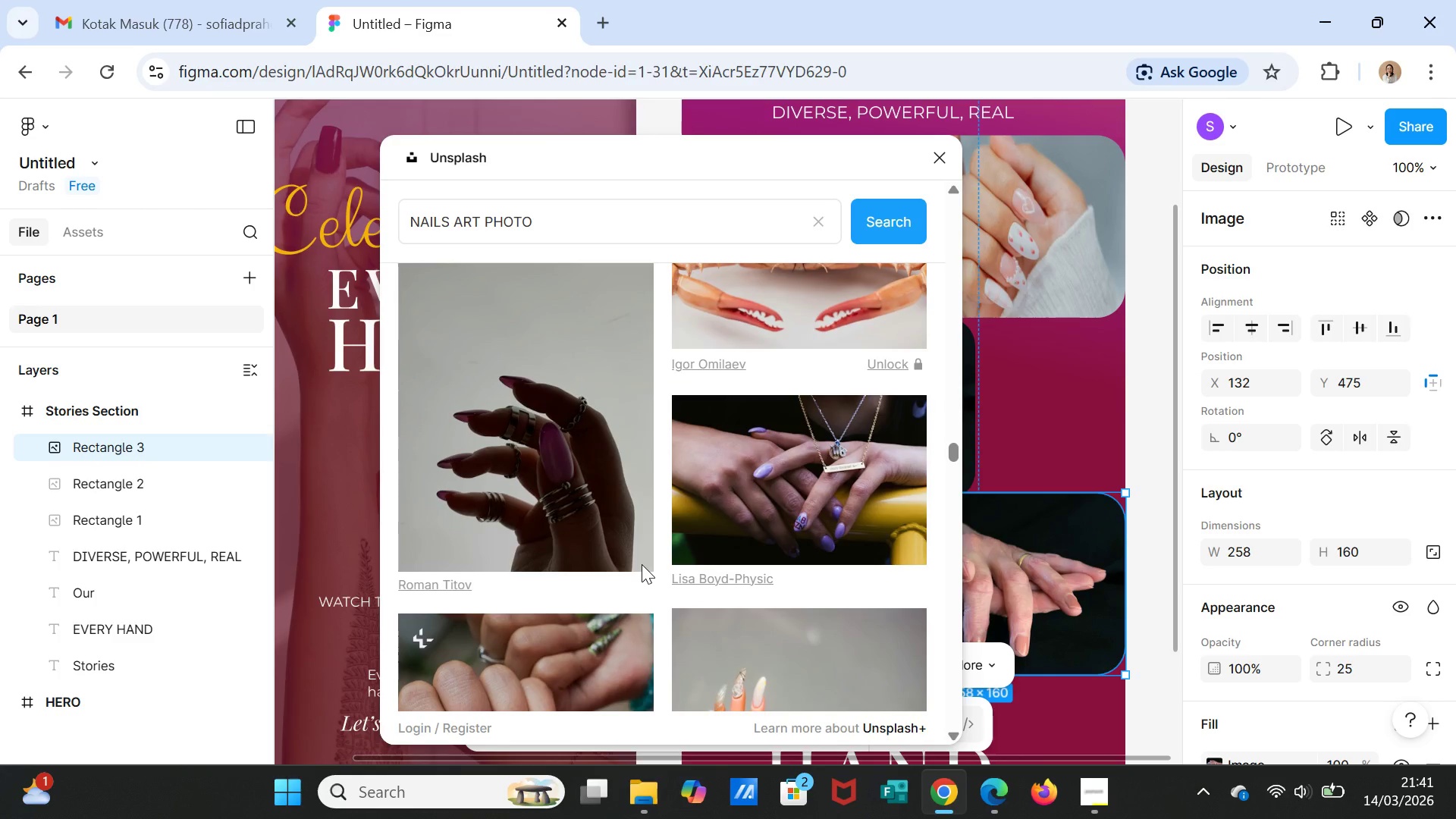 
scroll: coordinate [642, 564], scroll_direction: down, amount: 3.0
 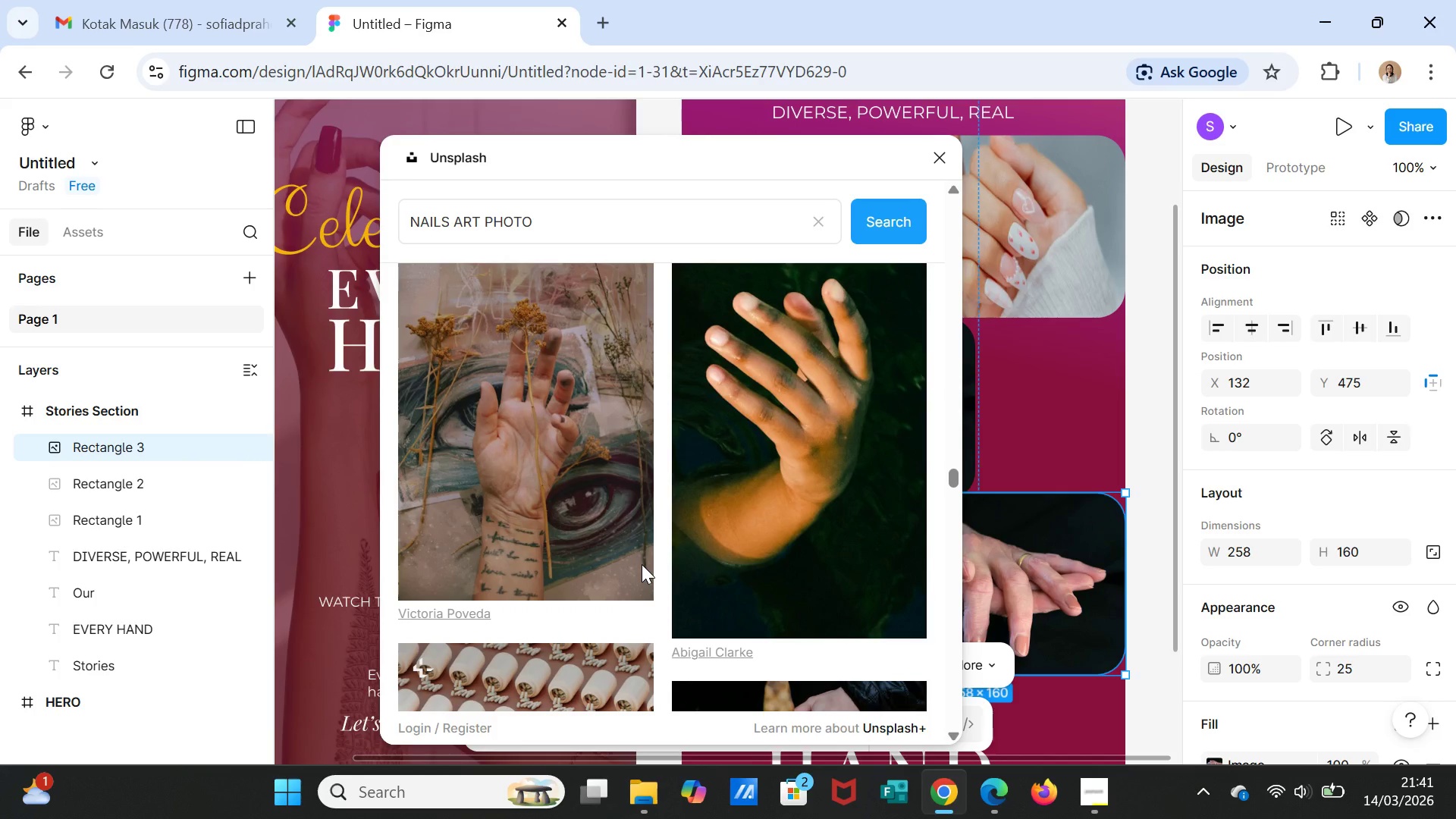 
scroll: coordinate [642, 564], scroll_direction: up, amount: 1.0
 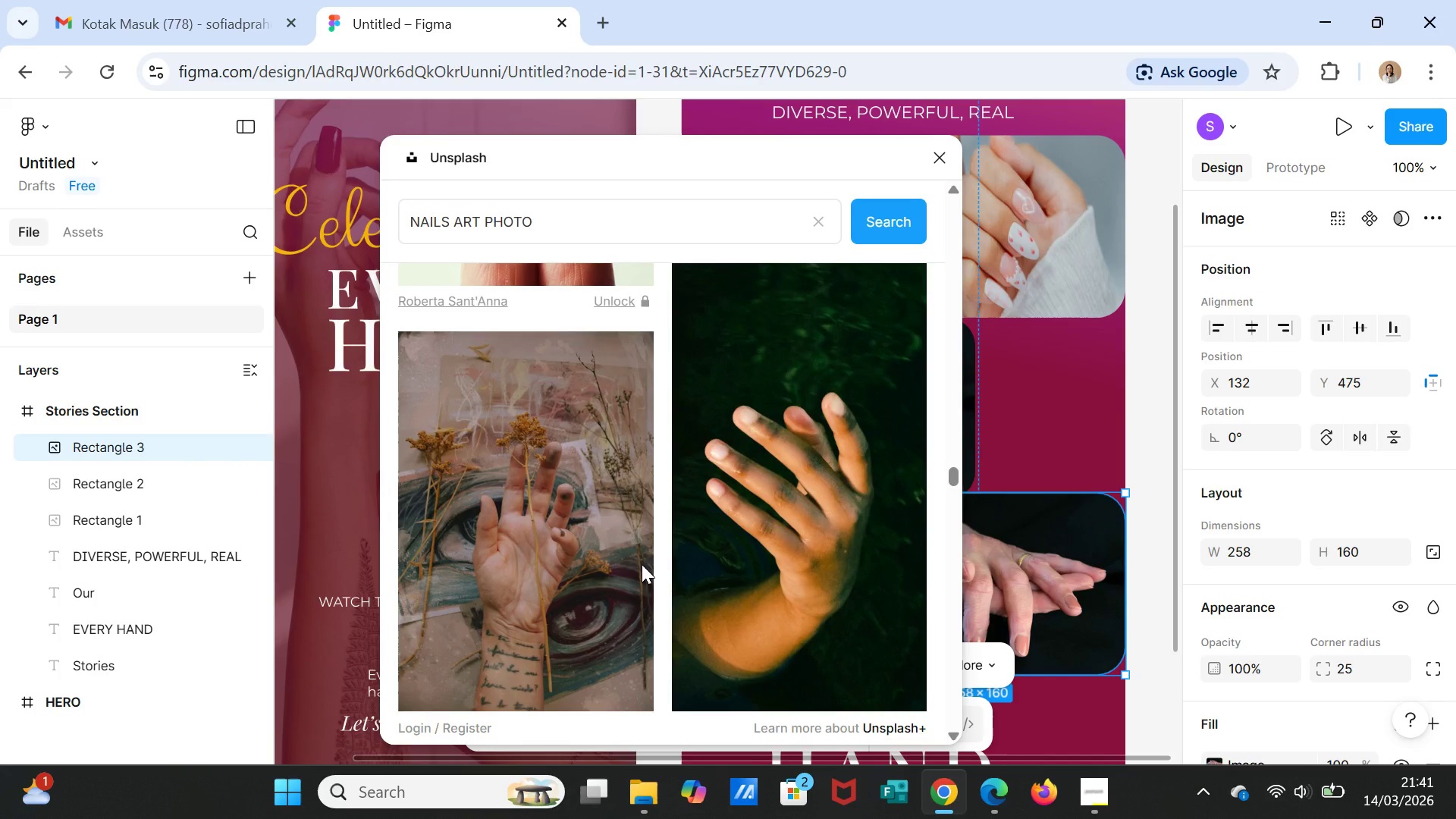 
scroll: coordinate [642, 563], scroll_direction: down, amount: 15.0
 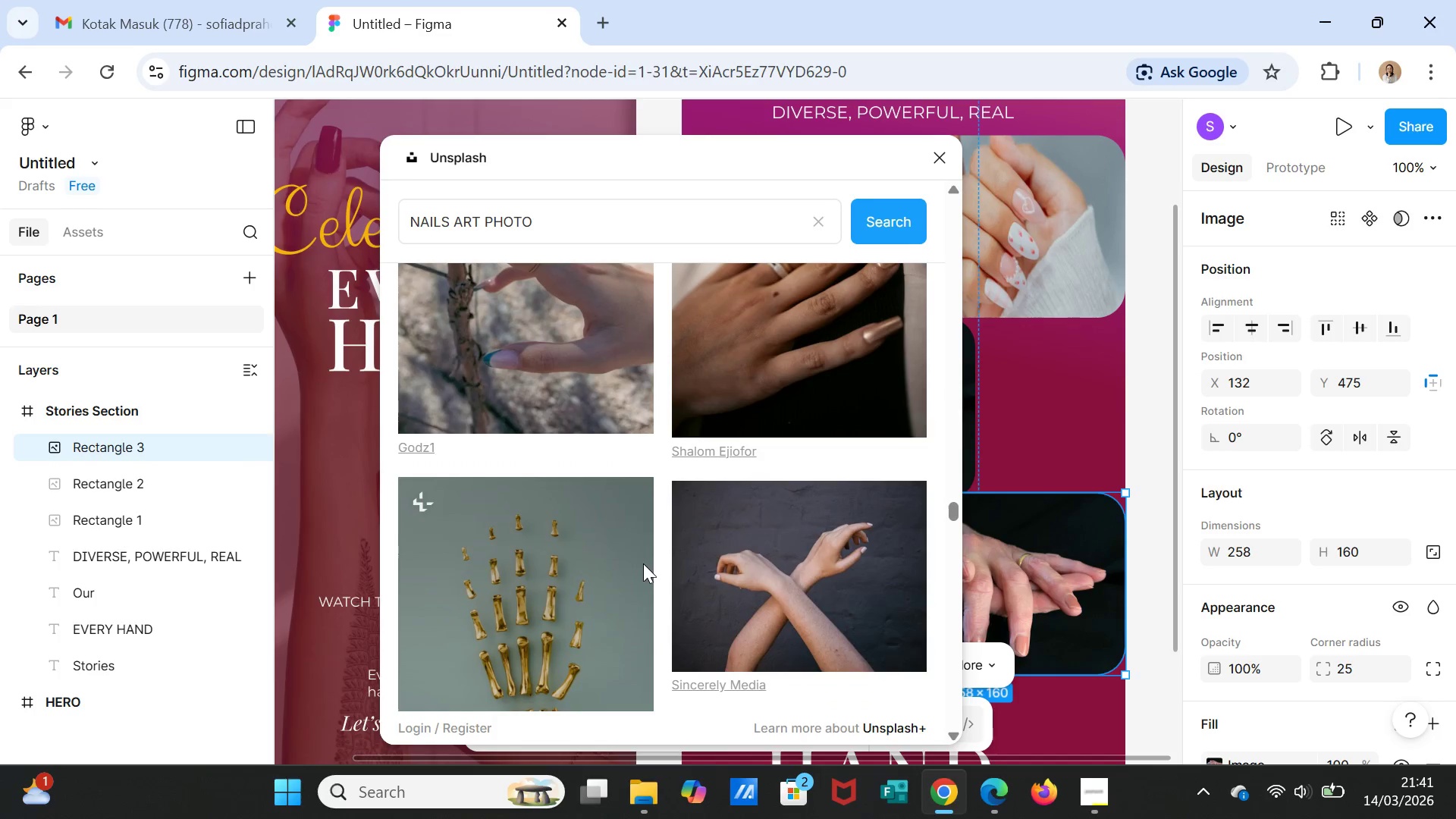 
scroll: coordinate [643, 563], scroll_direction: up, amount: 1.0
 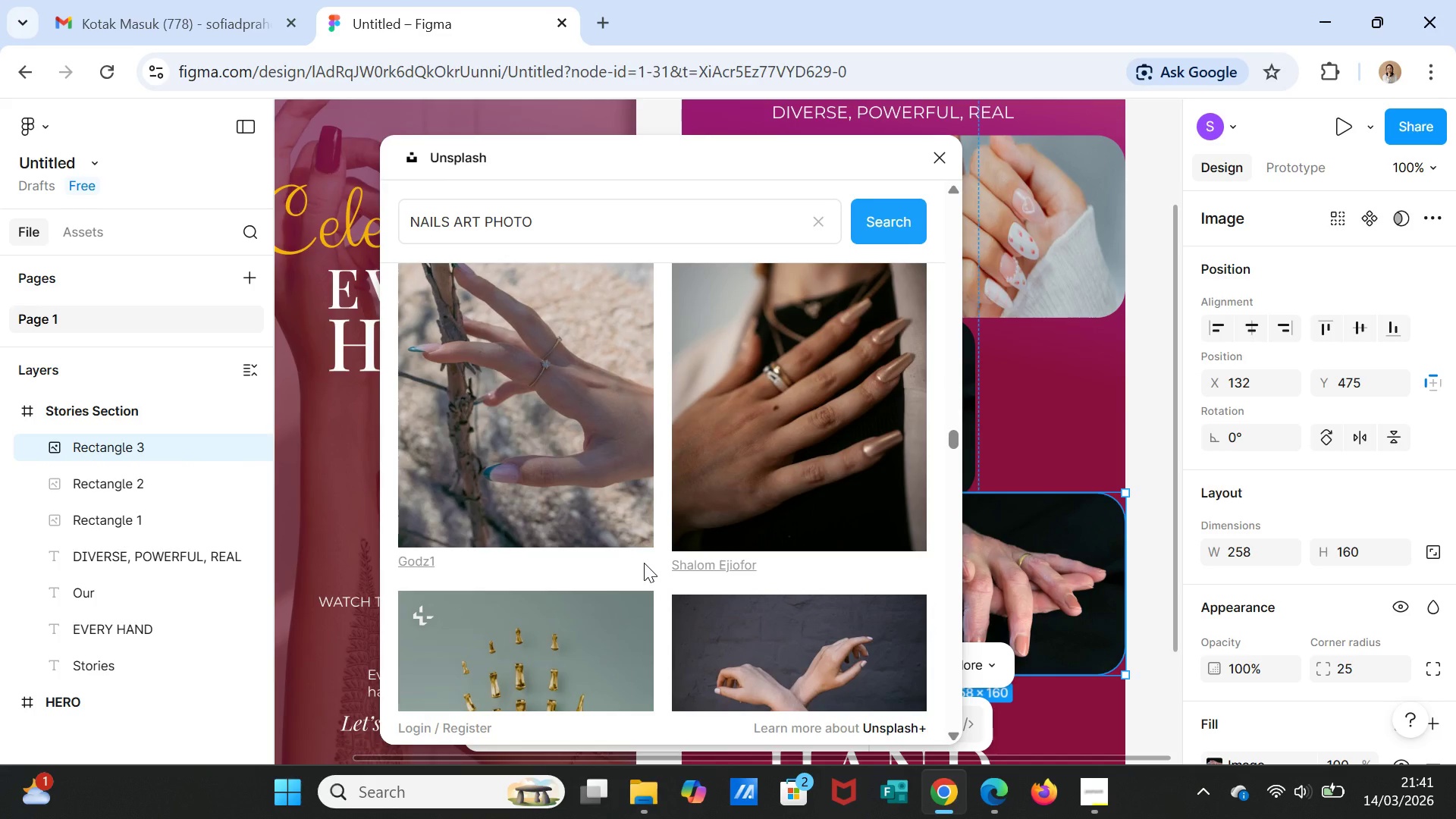 
scroll: coordinate [746, 485], scroll_direction: down, amount: 12.0
 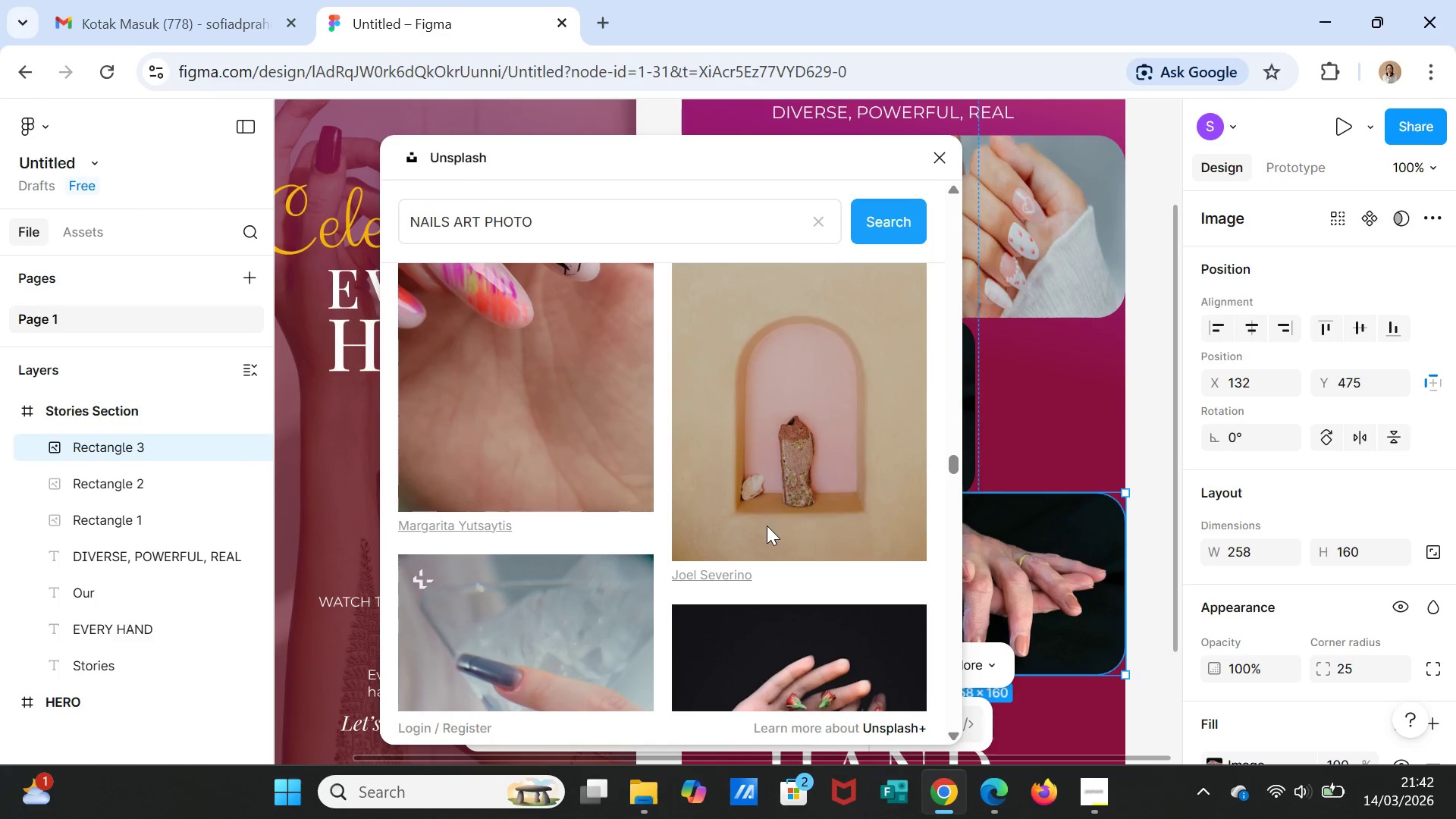 
scroll: coordinate [767, 528], scroll_direction: up, amount: 2.0
 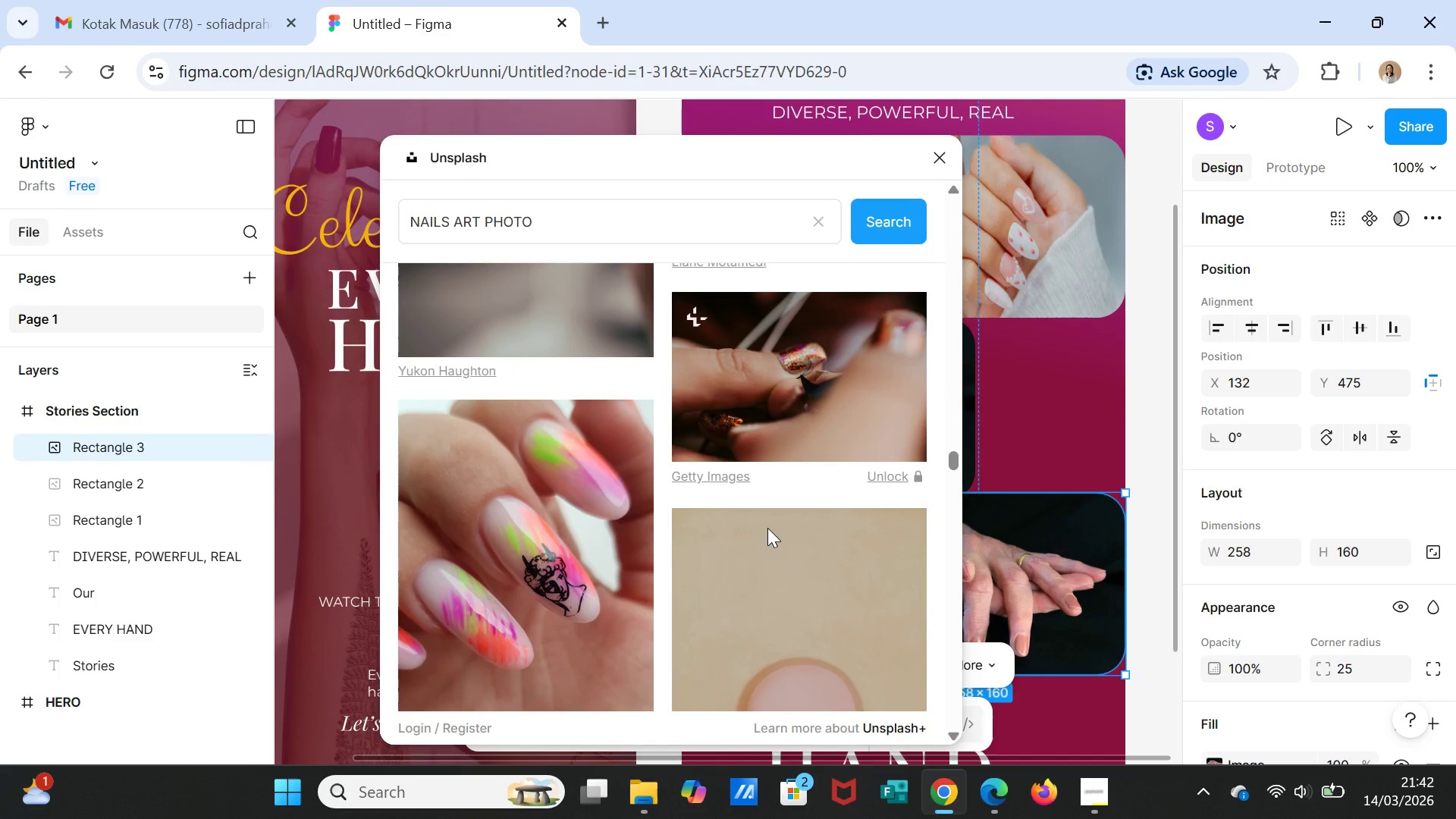 
scroll: coordinate [767, 528], scroll_direction: down, amount: 10.0
 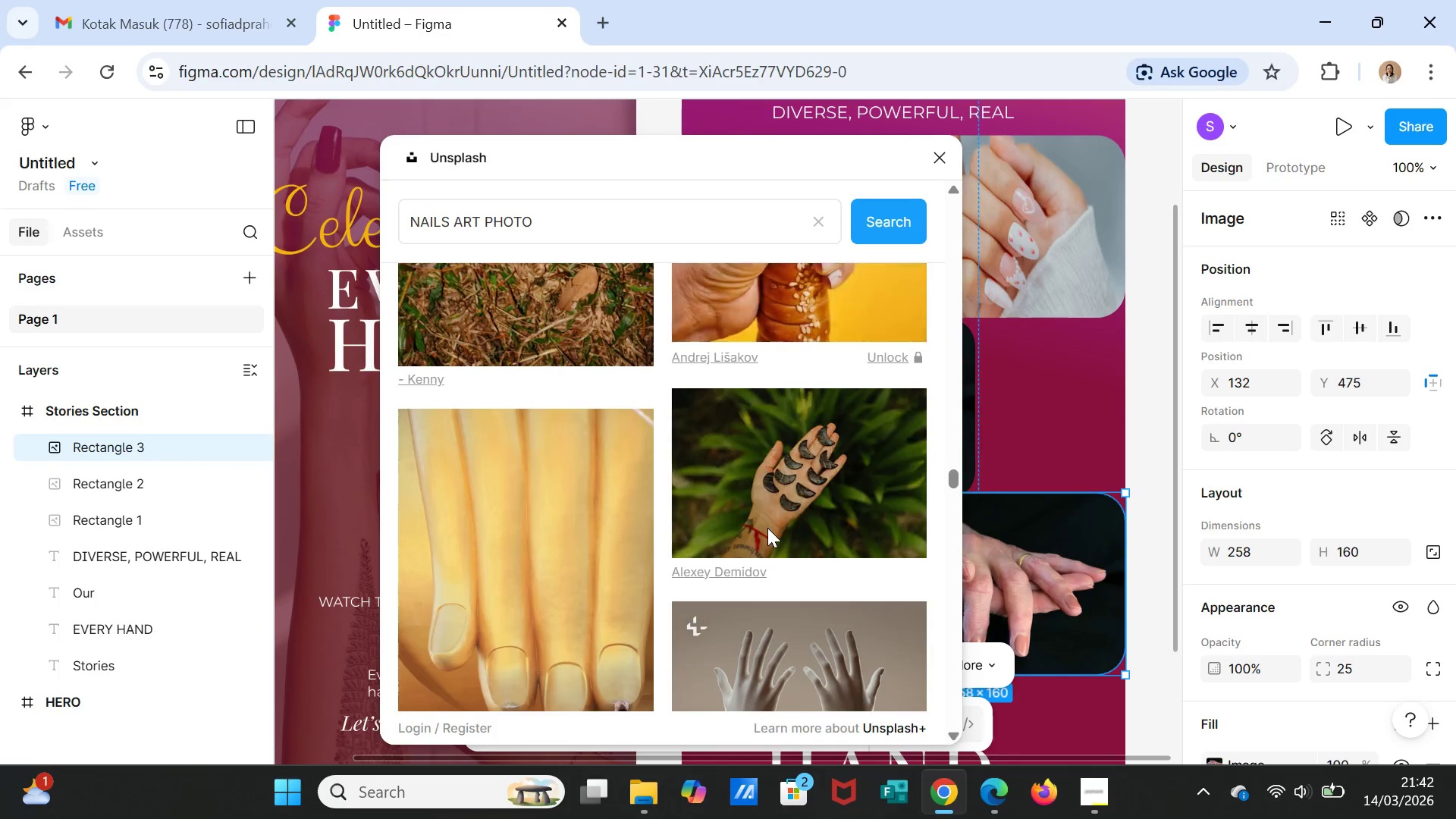 
scroll: coordinate [767, 528], scroll_direction: up, amount: 2.0
 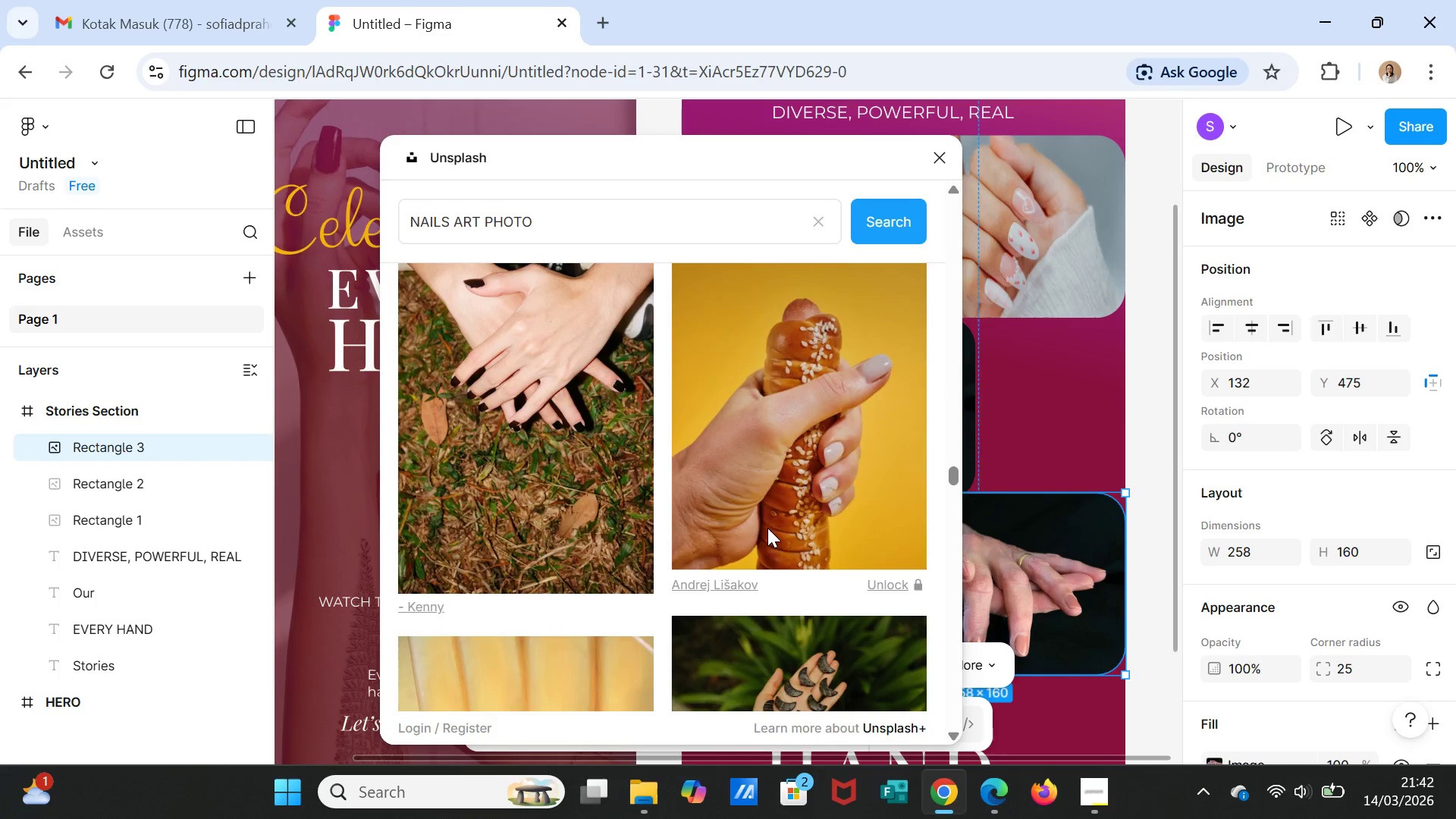 
scroll: coordinate [767, 528], scroll_direction: down, amount: 10.0
 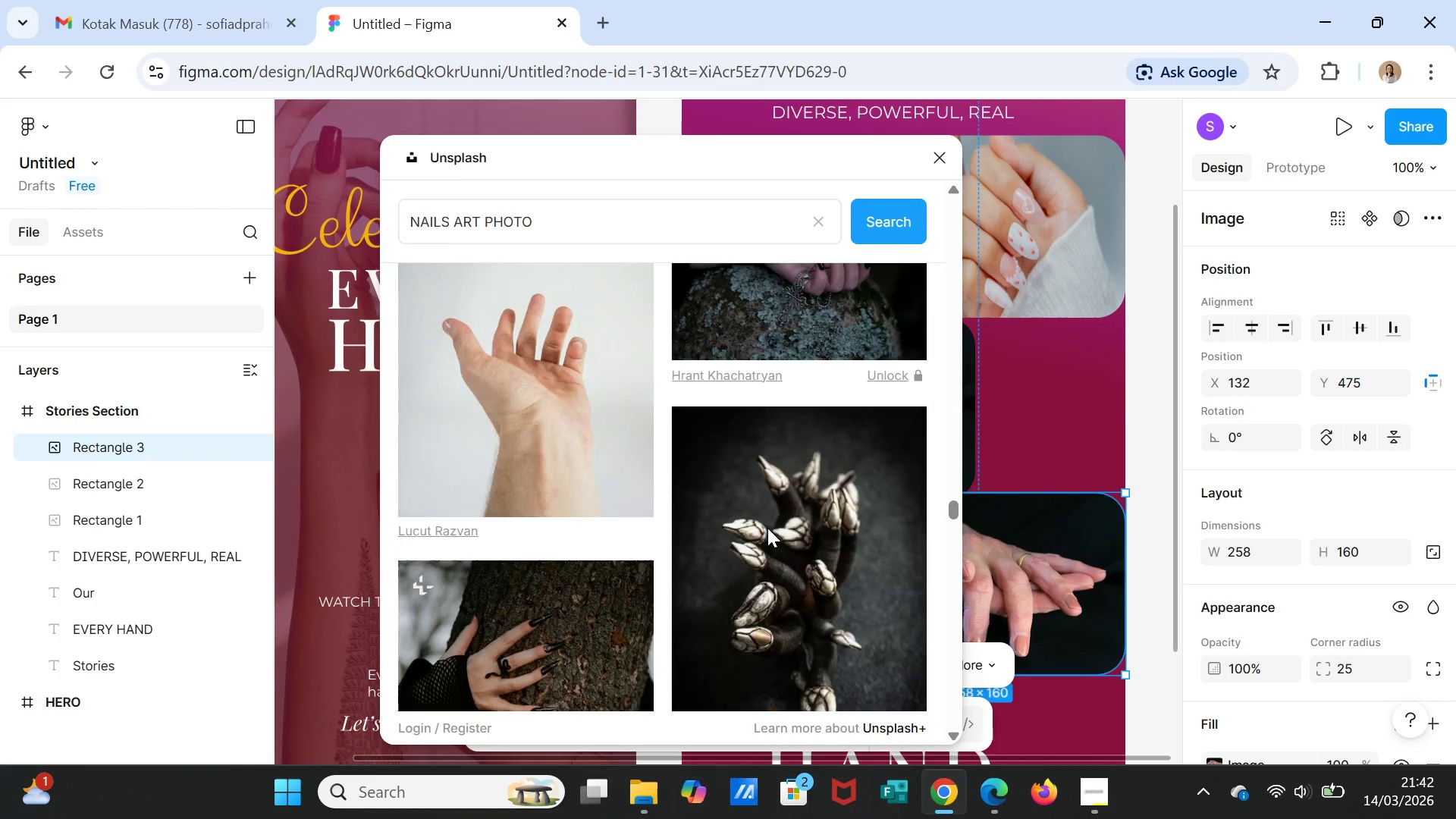 
scroll: coordinate [767, 528], scroll_direction: up, amount: 1.0
 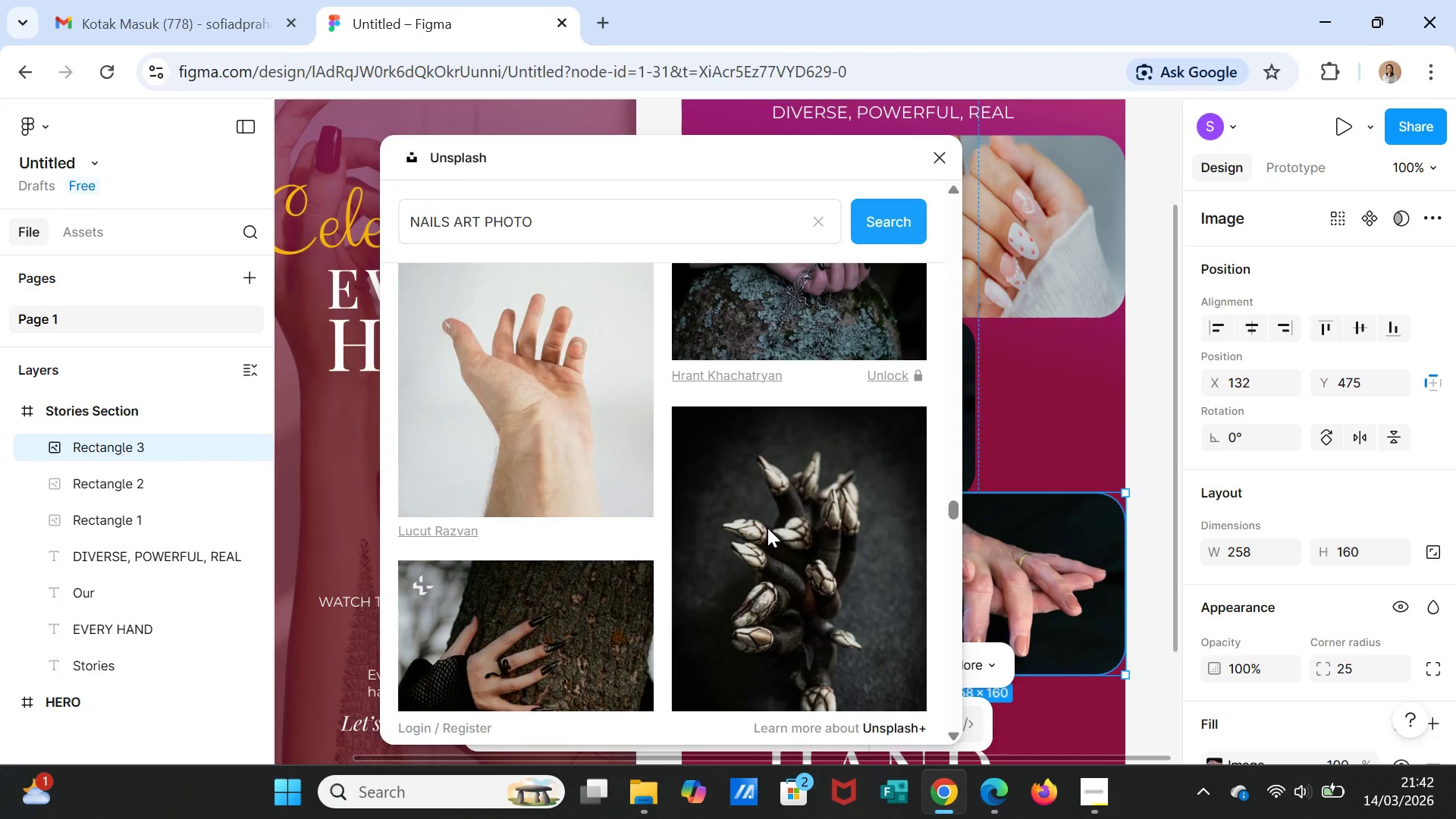 
scroll: coordinate [767, 528], scroll_direction: down, amount: 6.0
 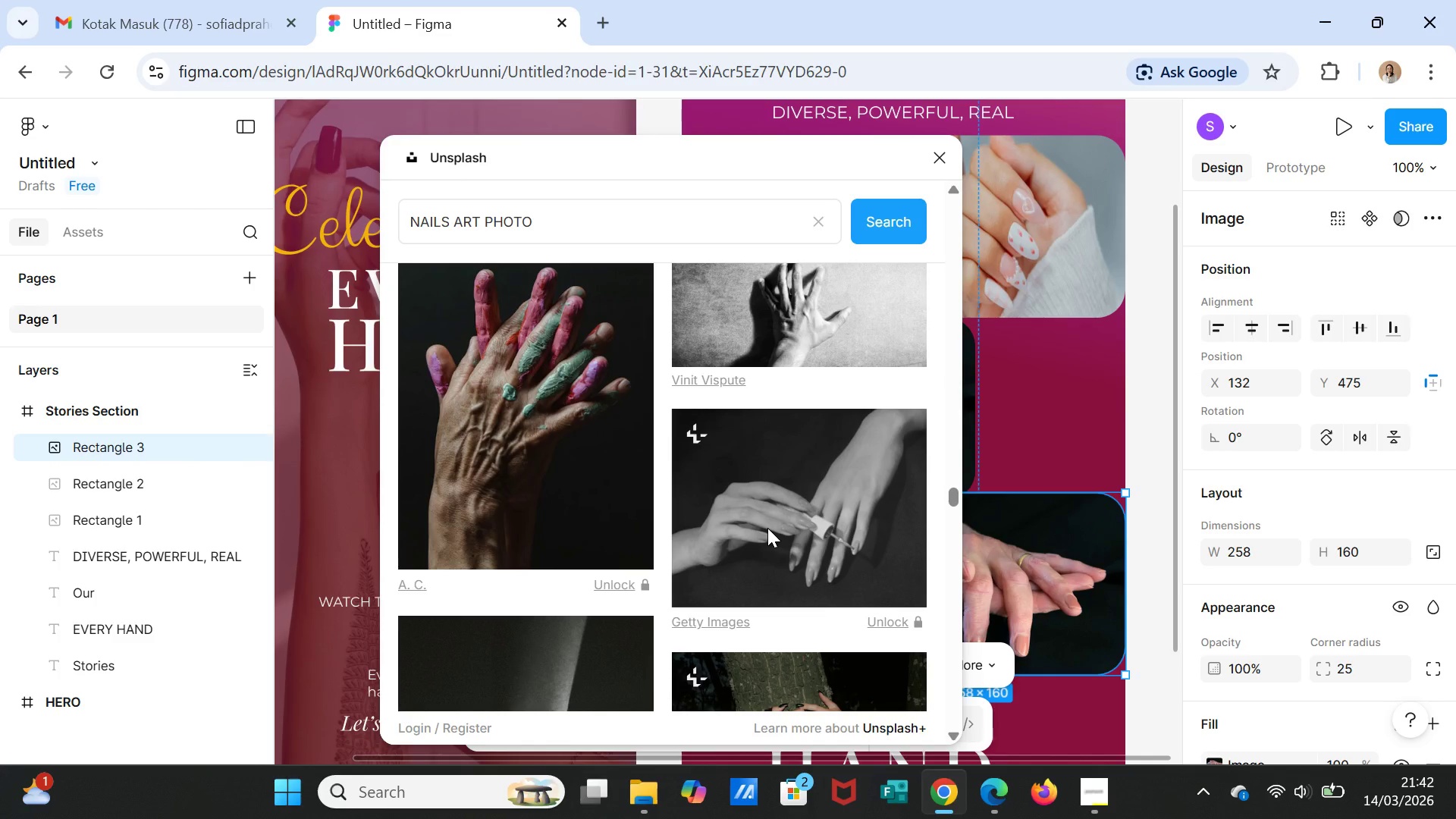 
scroll: coordinate [767, 528], scroll_direction: up, amount: 1.0
 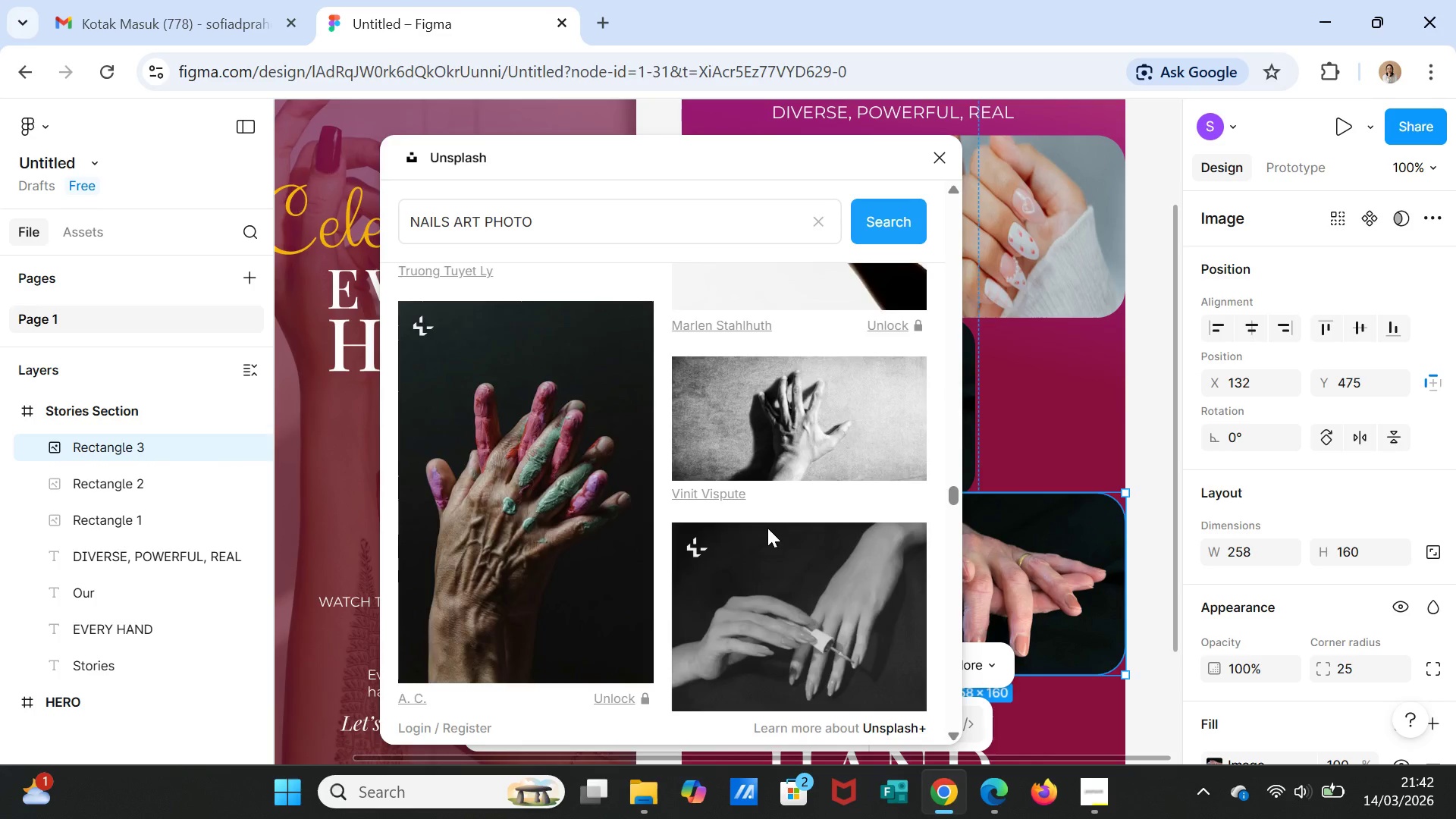 
scroll: coordinate [767, 528], scroll_direction: down, amount: 6.0
 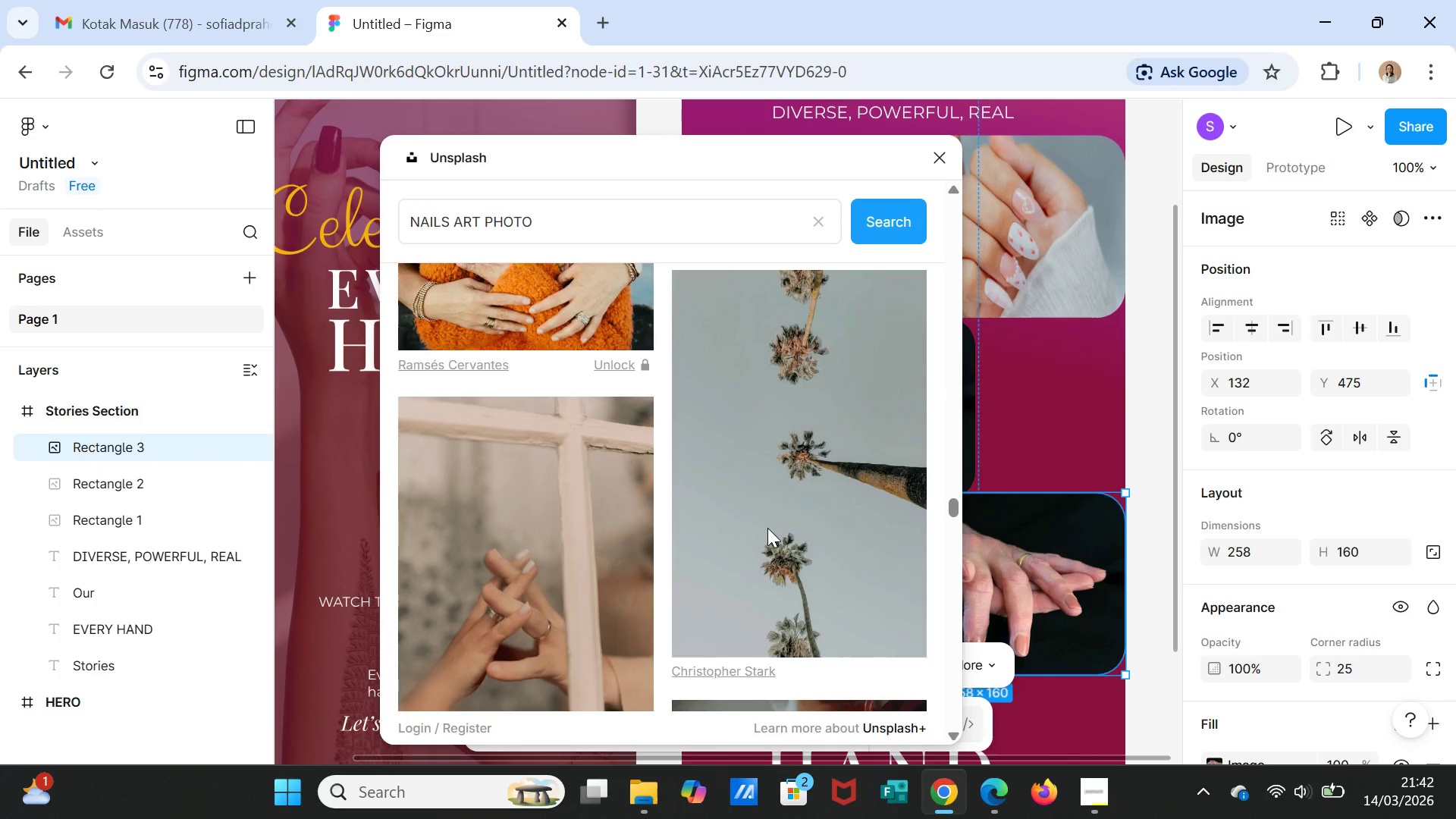 
scroll: coordinate [767, 528], scroll_direction: up, amount: 3.0
 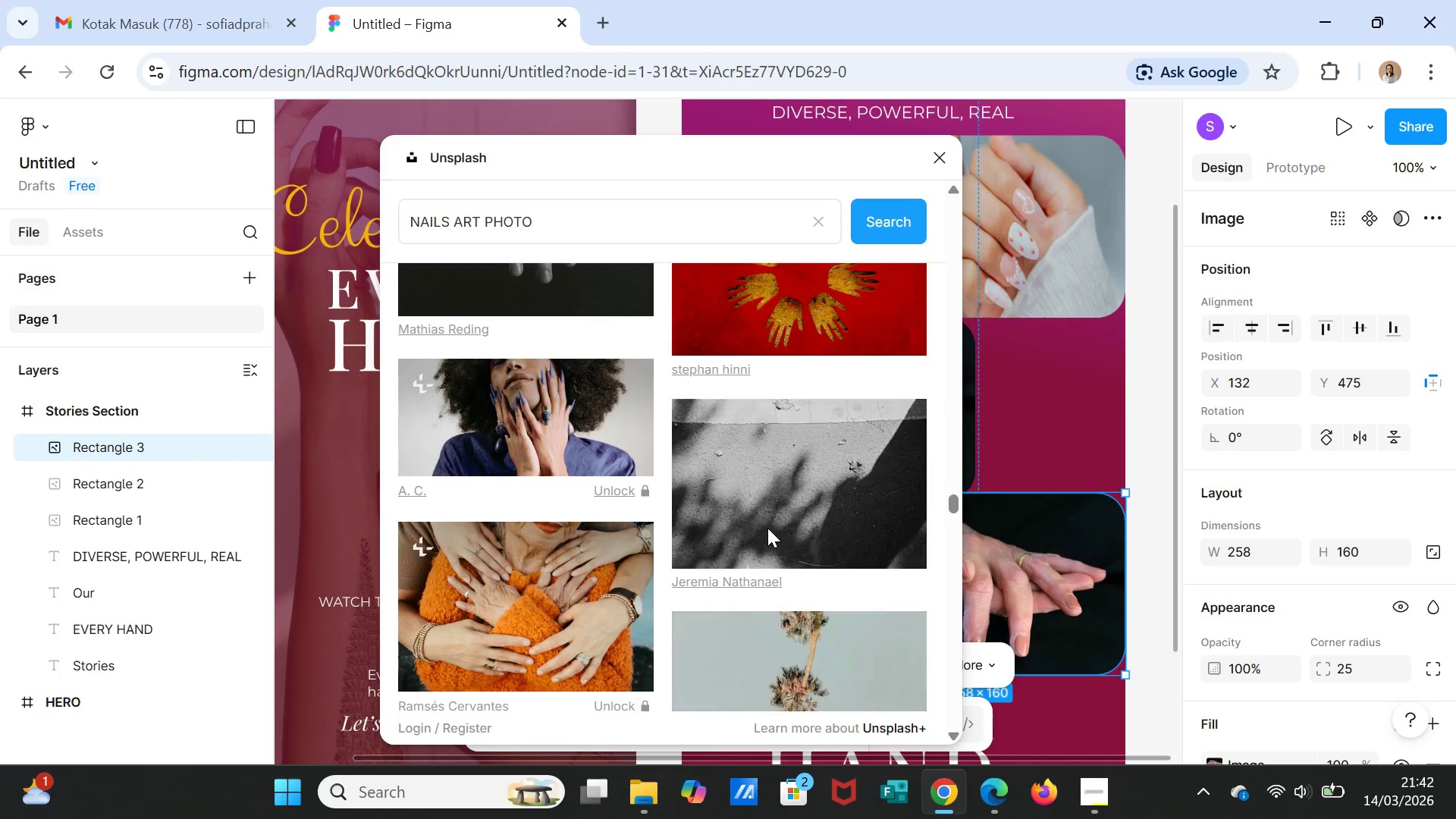 
scroll: coordinate [767, 528], scroll_direction: down, amount: 7.0
 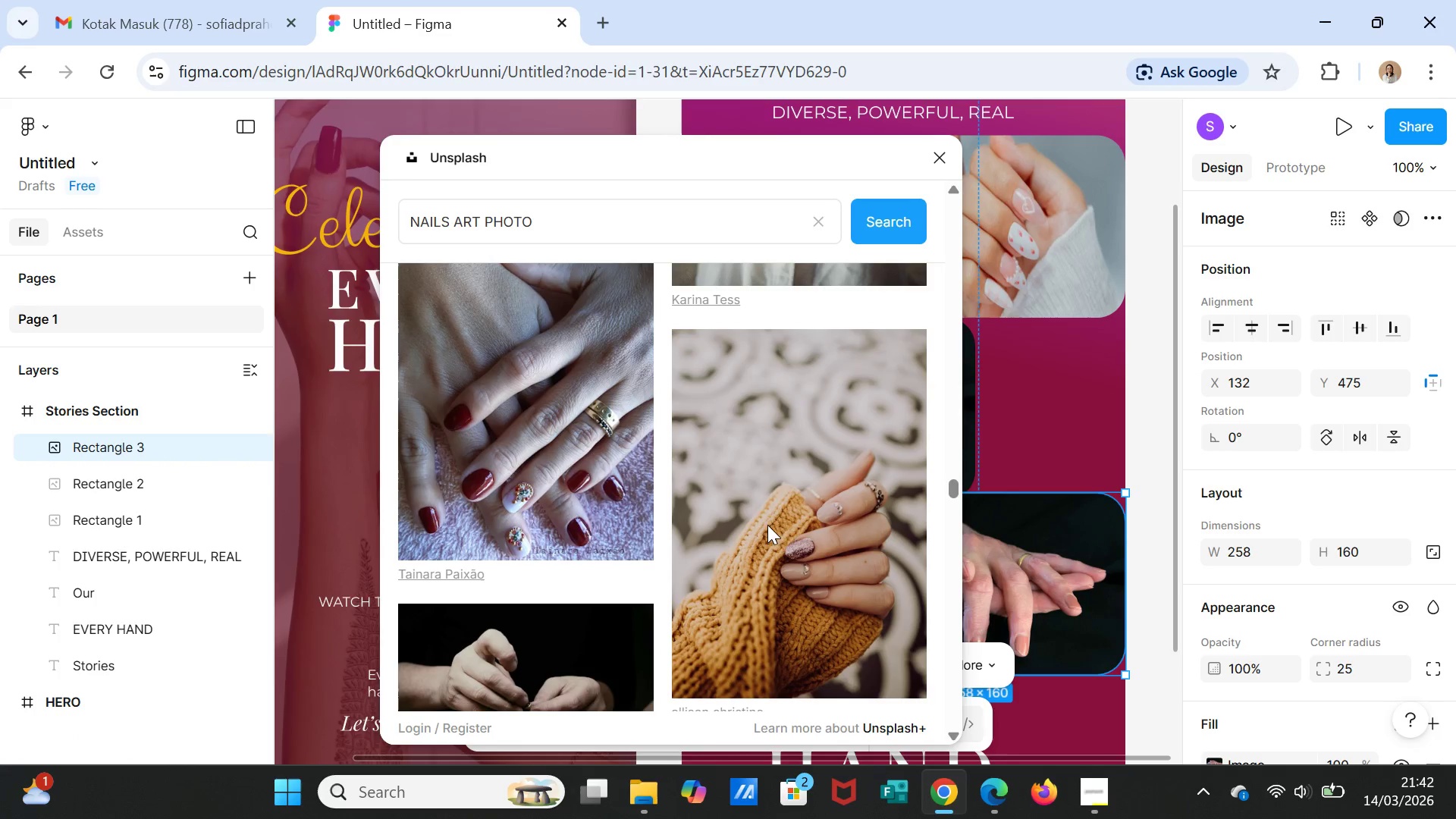 
left_click([576, 447])
 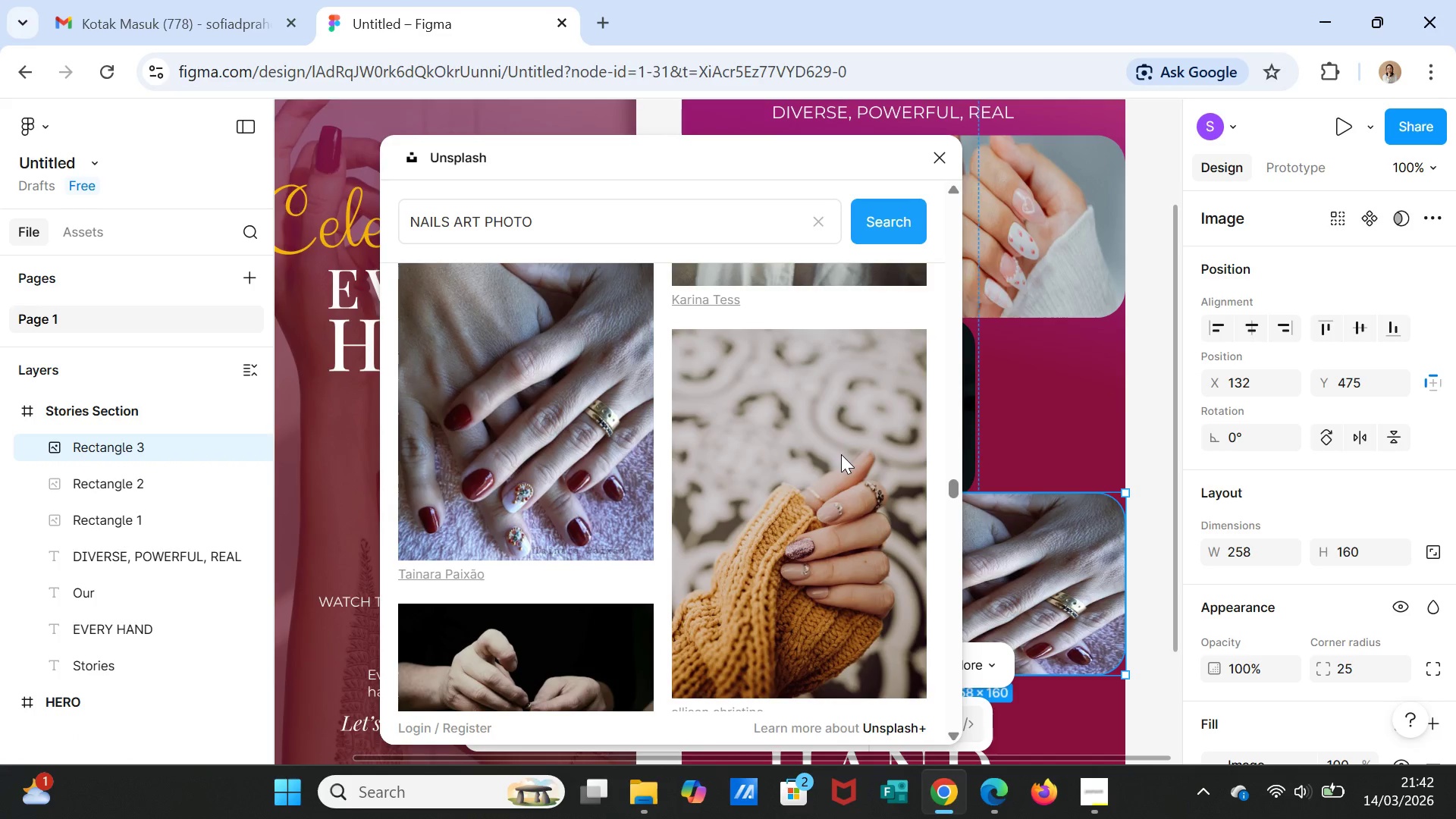 
scroll: coordinate [825, 508], scroll_direction: down, amount: 2.0
 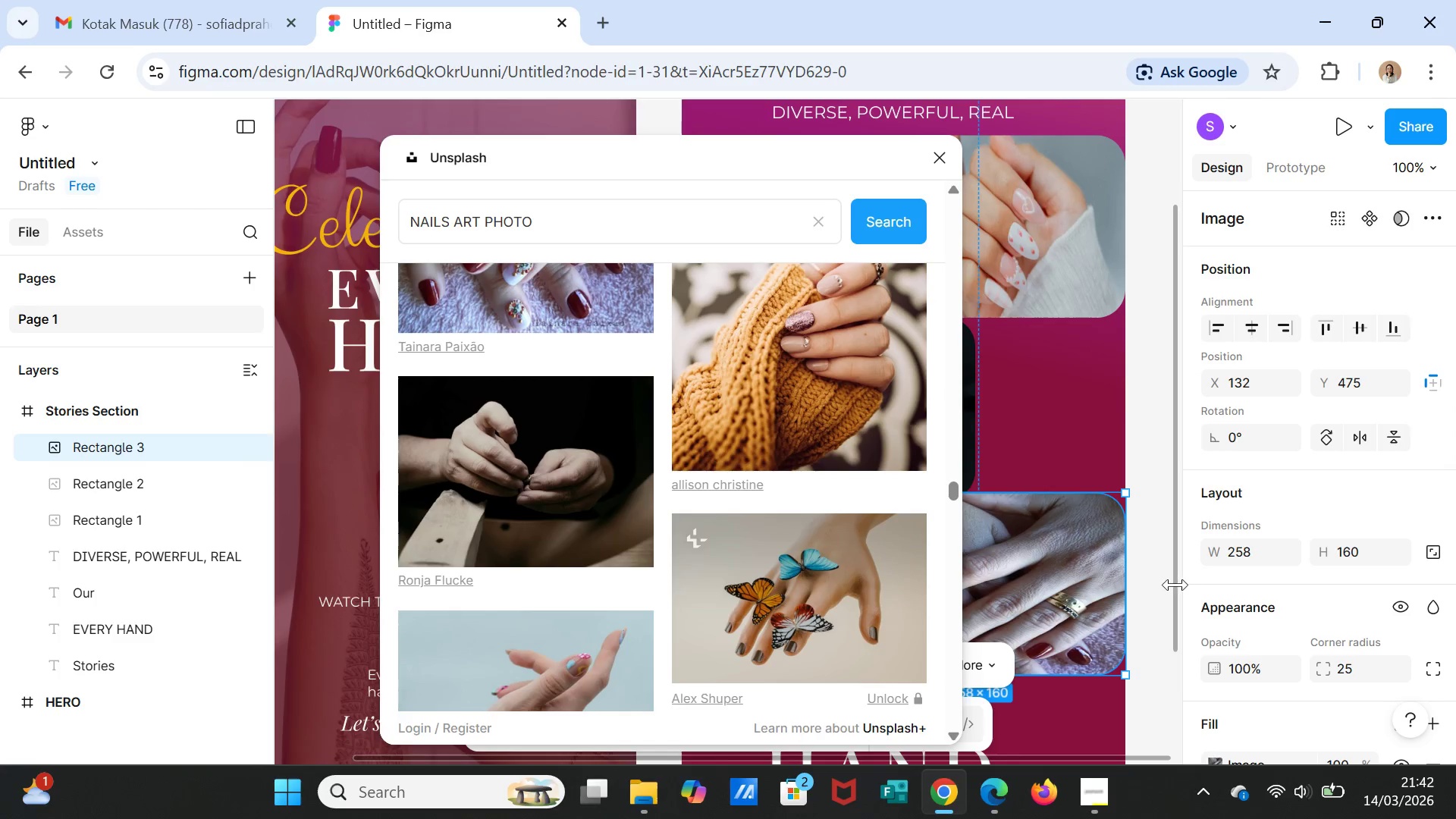 
left_click([1159, 569])
 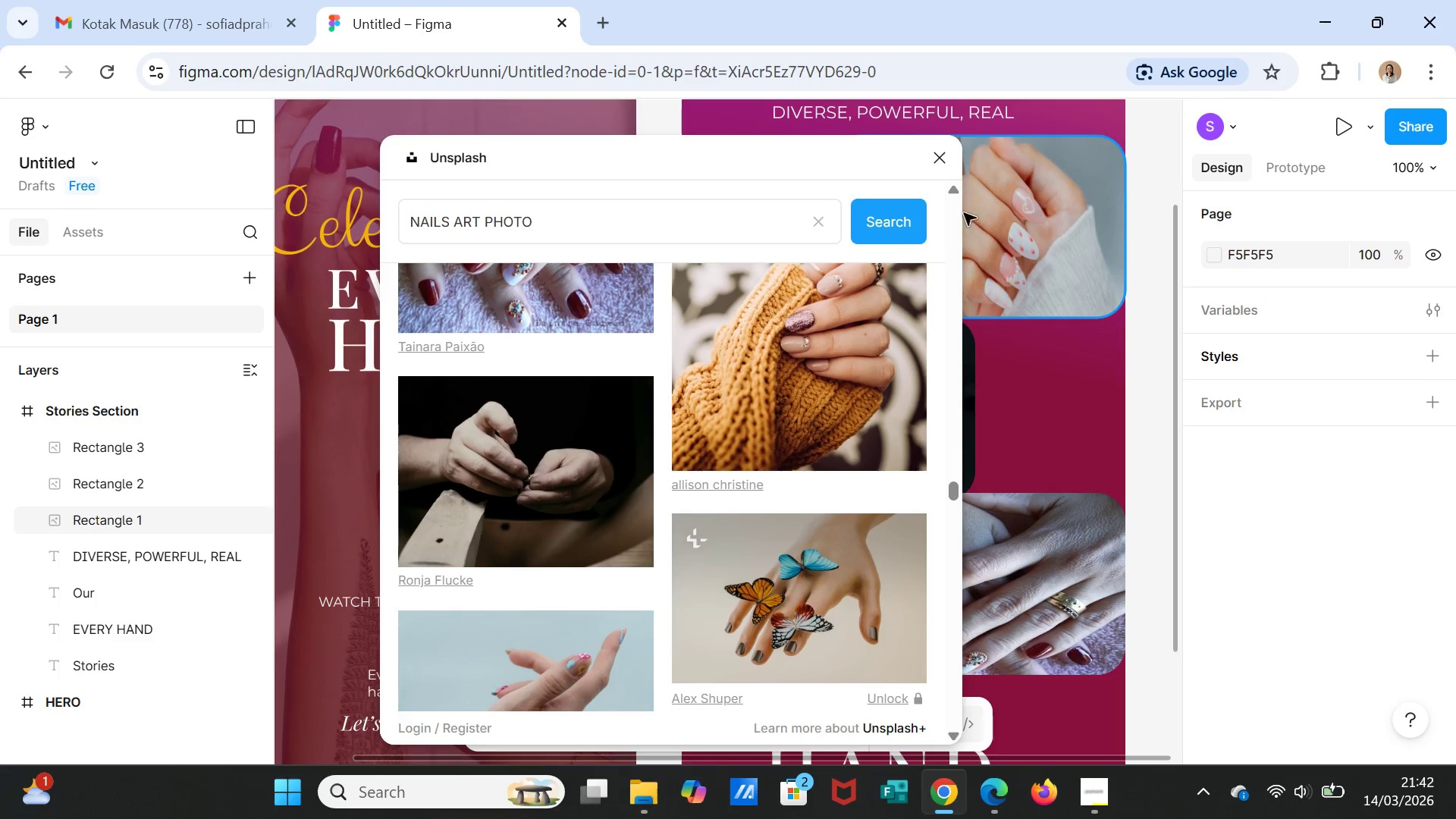 
left_click([940, 156])
 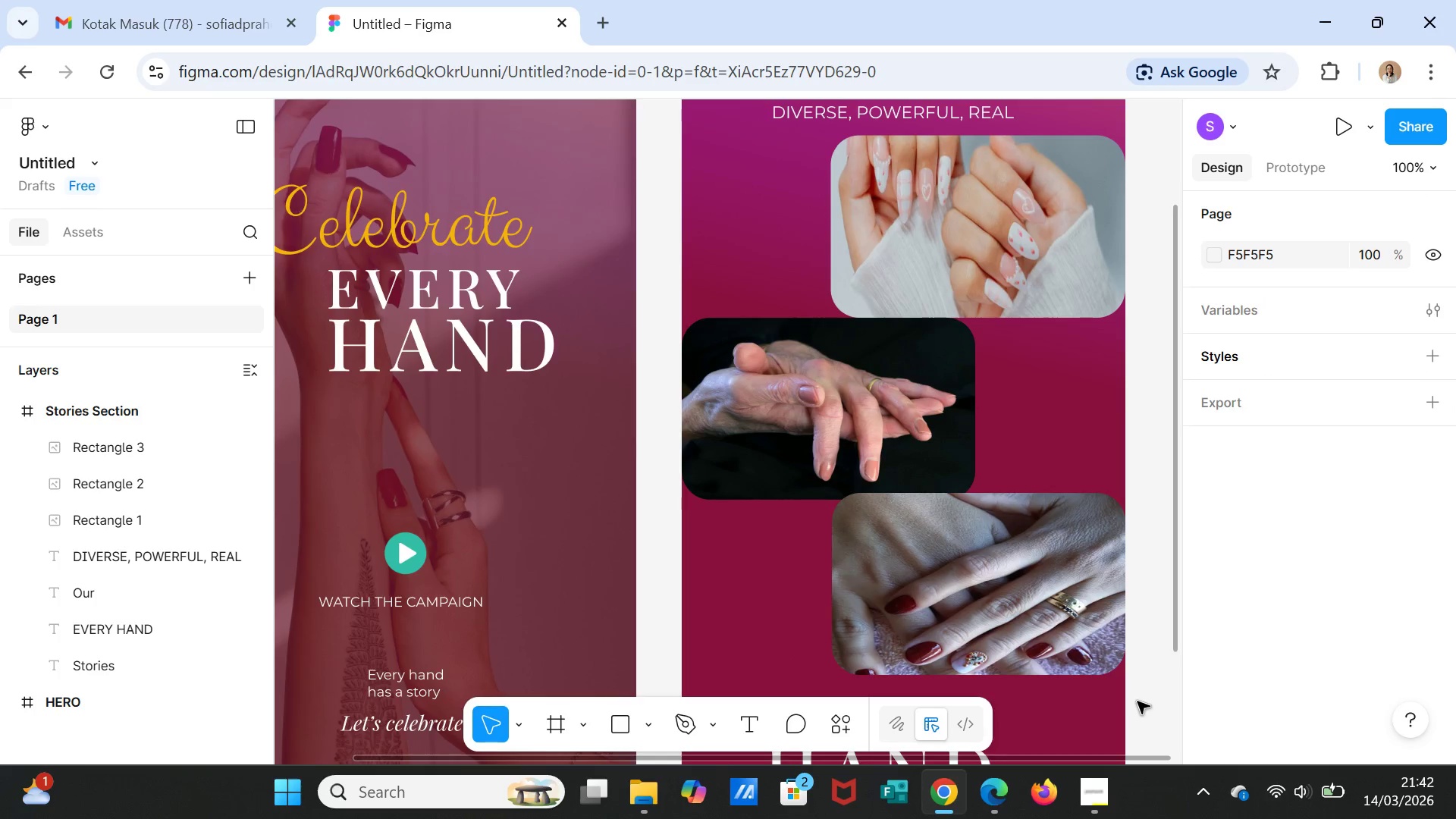 
scroll: coordinate [1065, 571], scroll_direction: down, amount: 6.0
 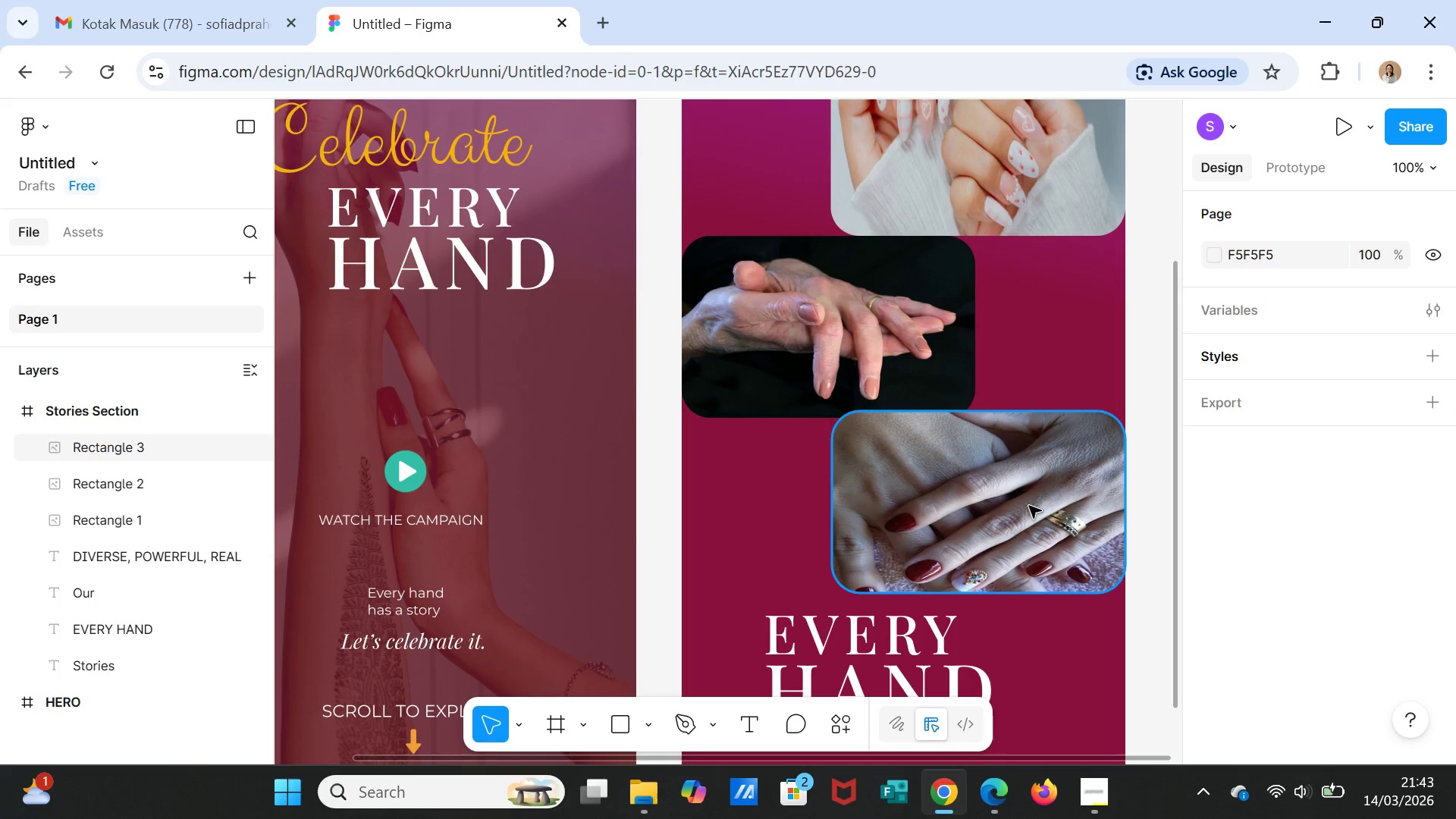 
left_click([1029, 506])
 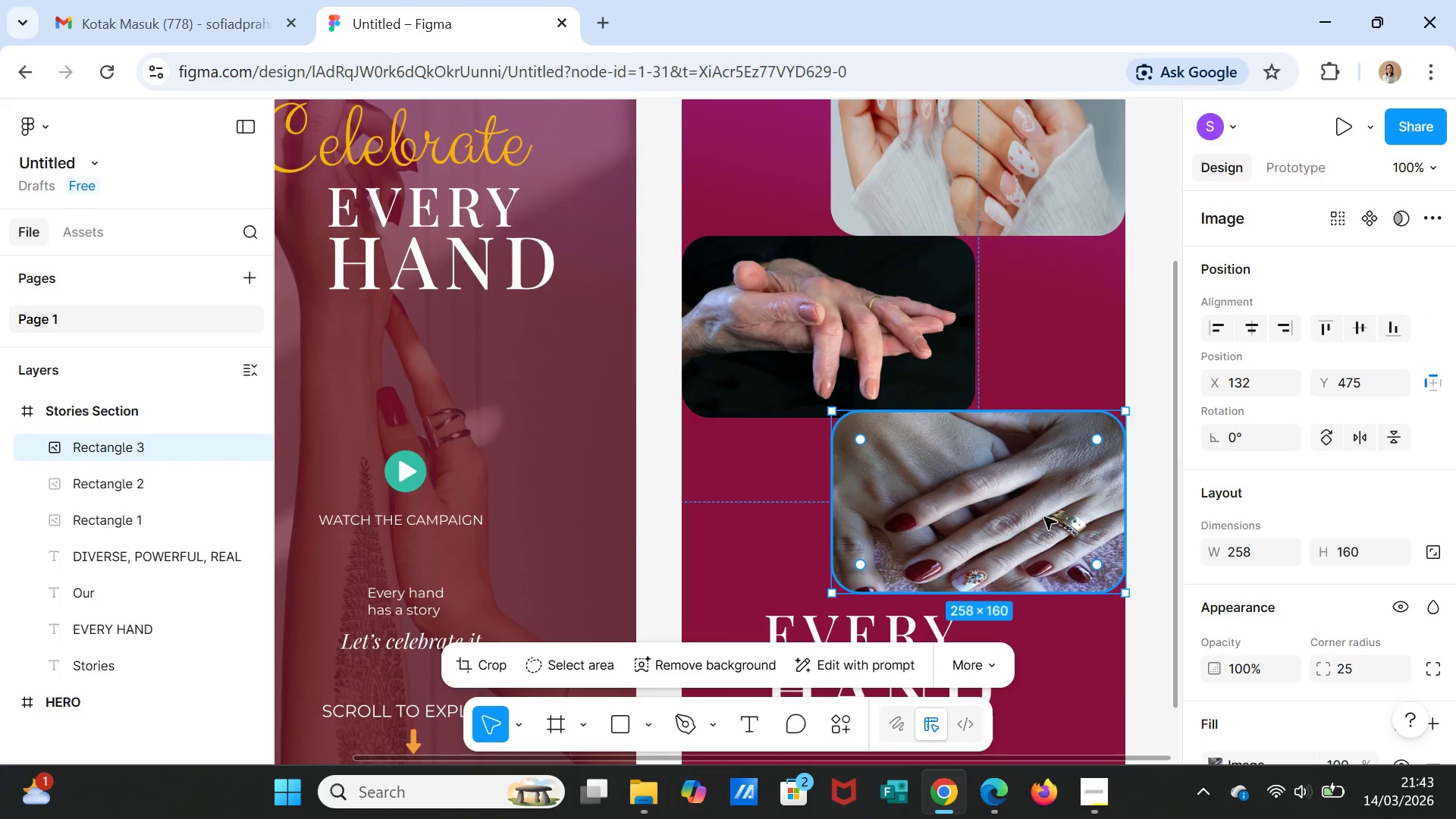 
scroll: coordinate [1282, 609], scroll_direction: down, amount: 3.0
 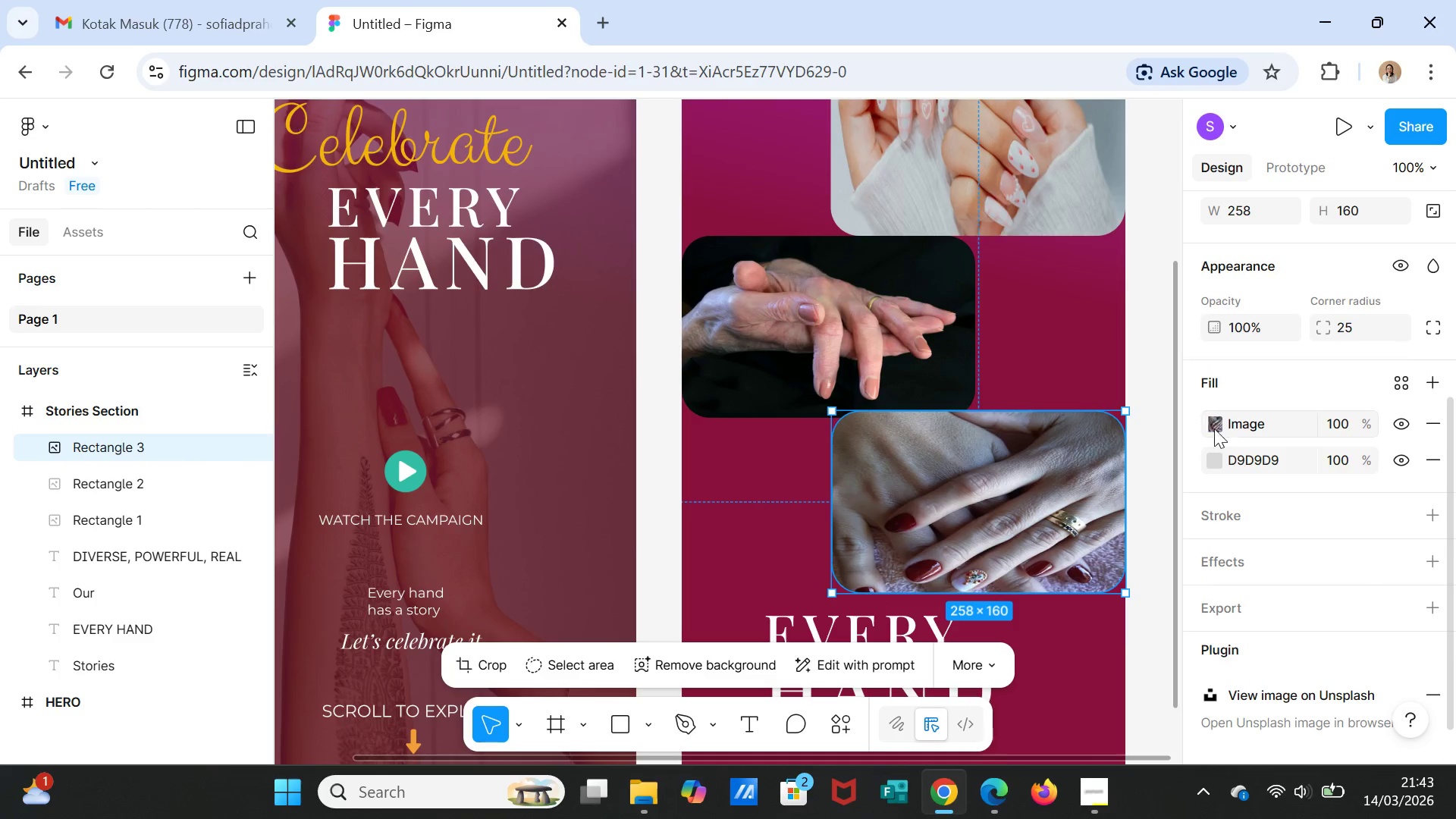 
left_click([1213, 422])
 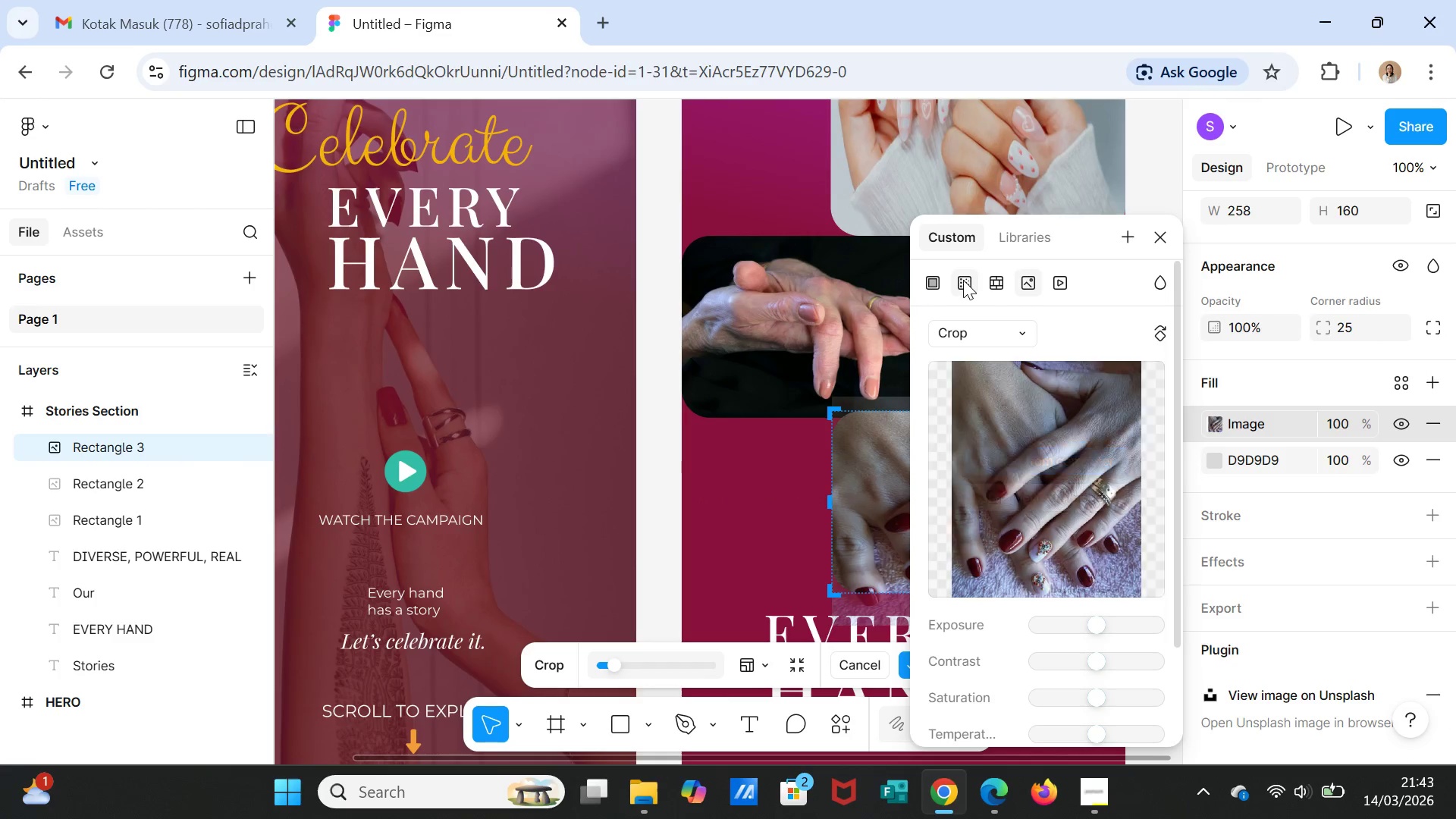 
left_click([965, 328])
 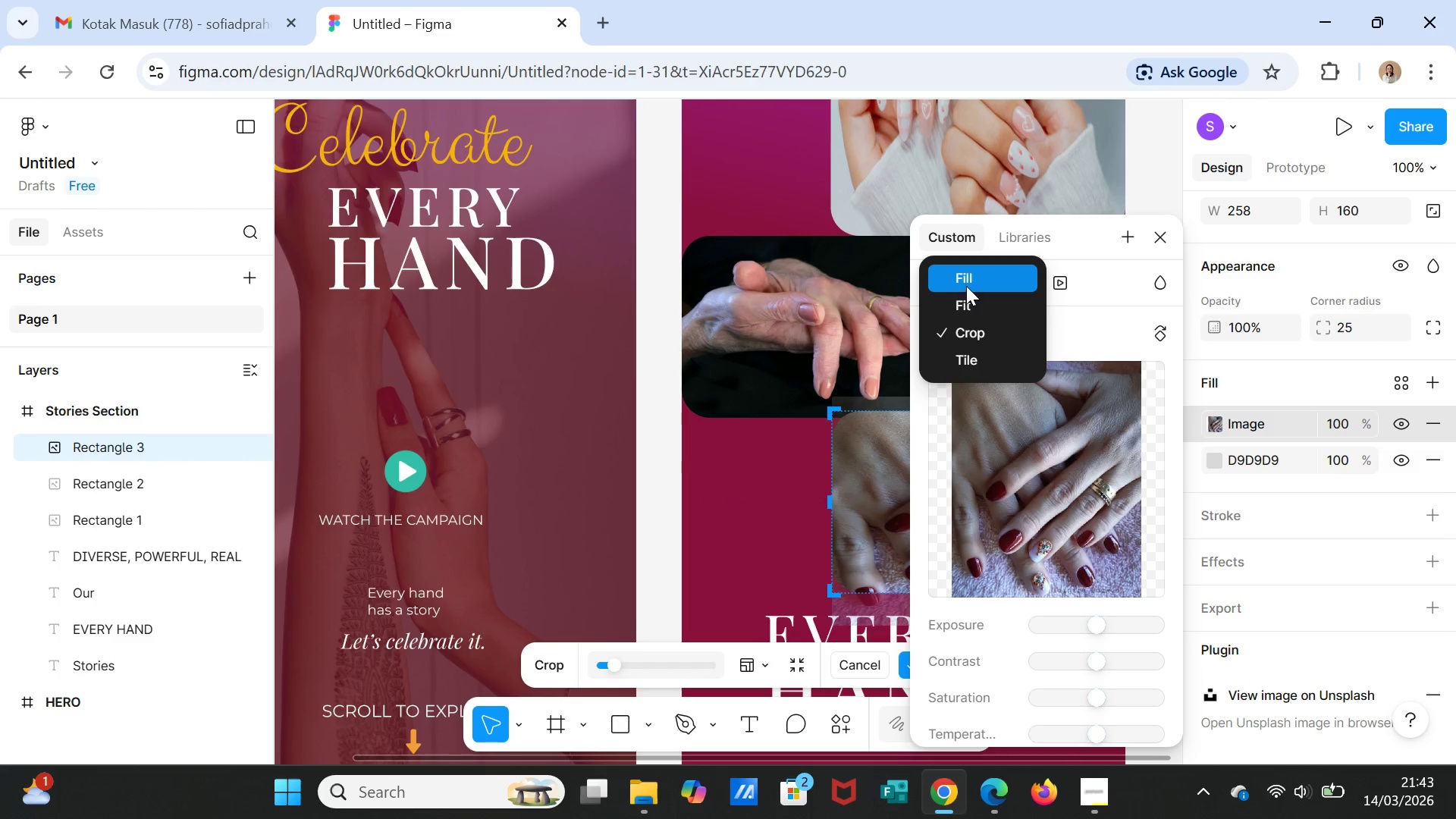 
left_click([966, 279])
 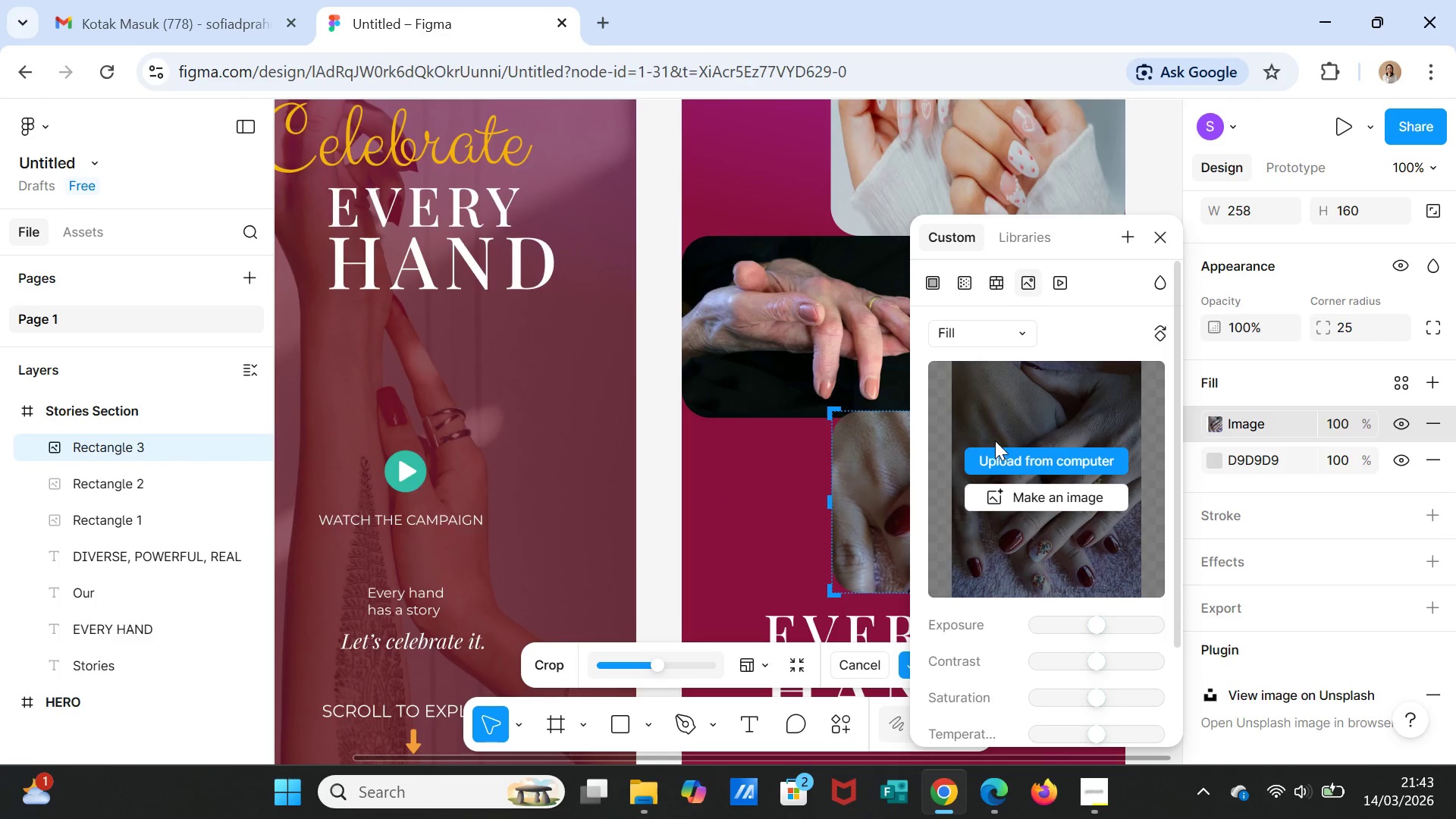 
left_click([990, 390])
 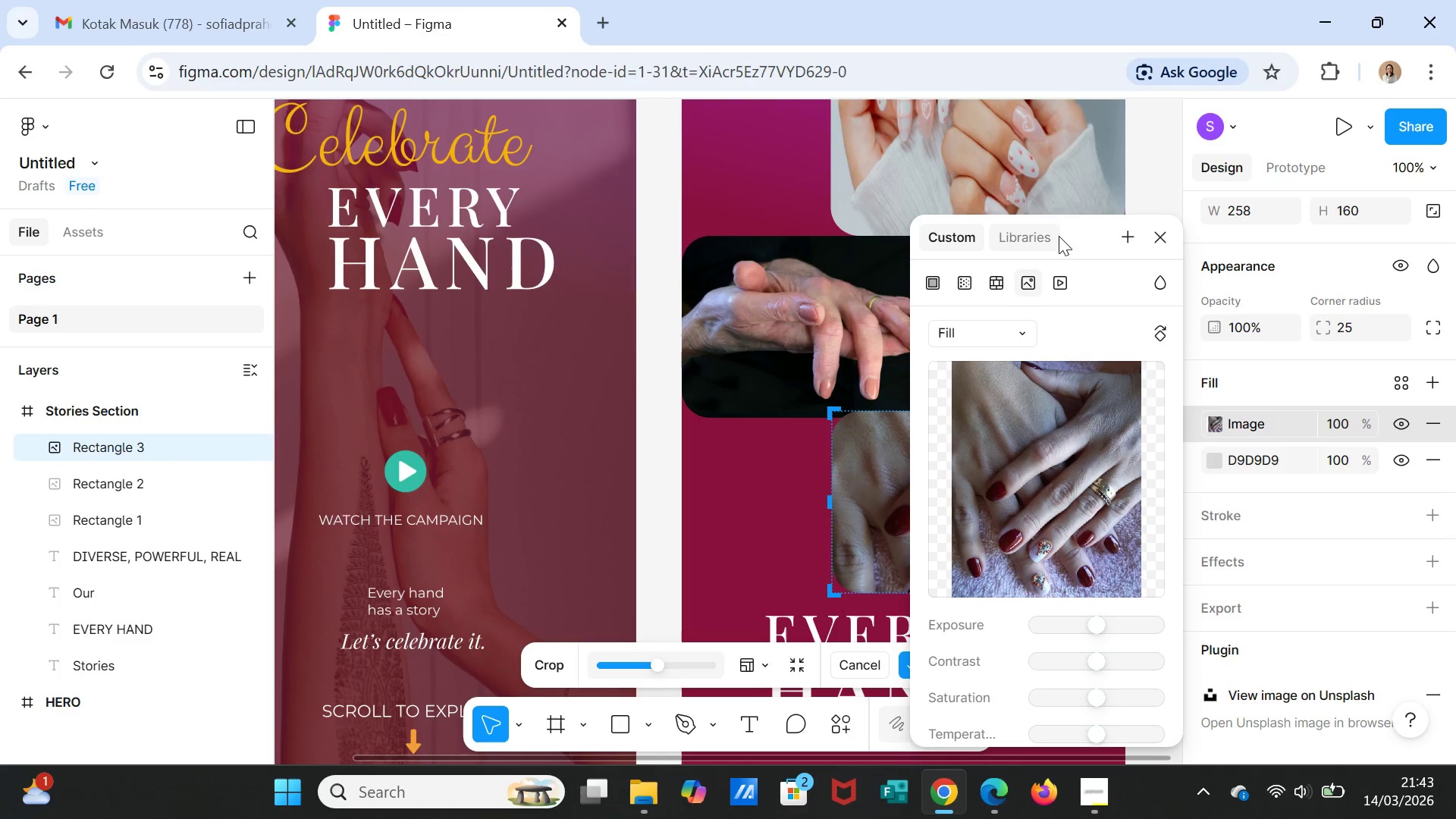 
left_click_drag(start_coordinate=[1078, 234], to_coordinate=[605, 253])
 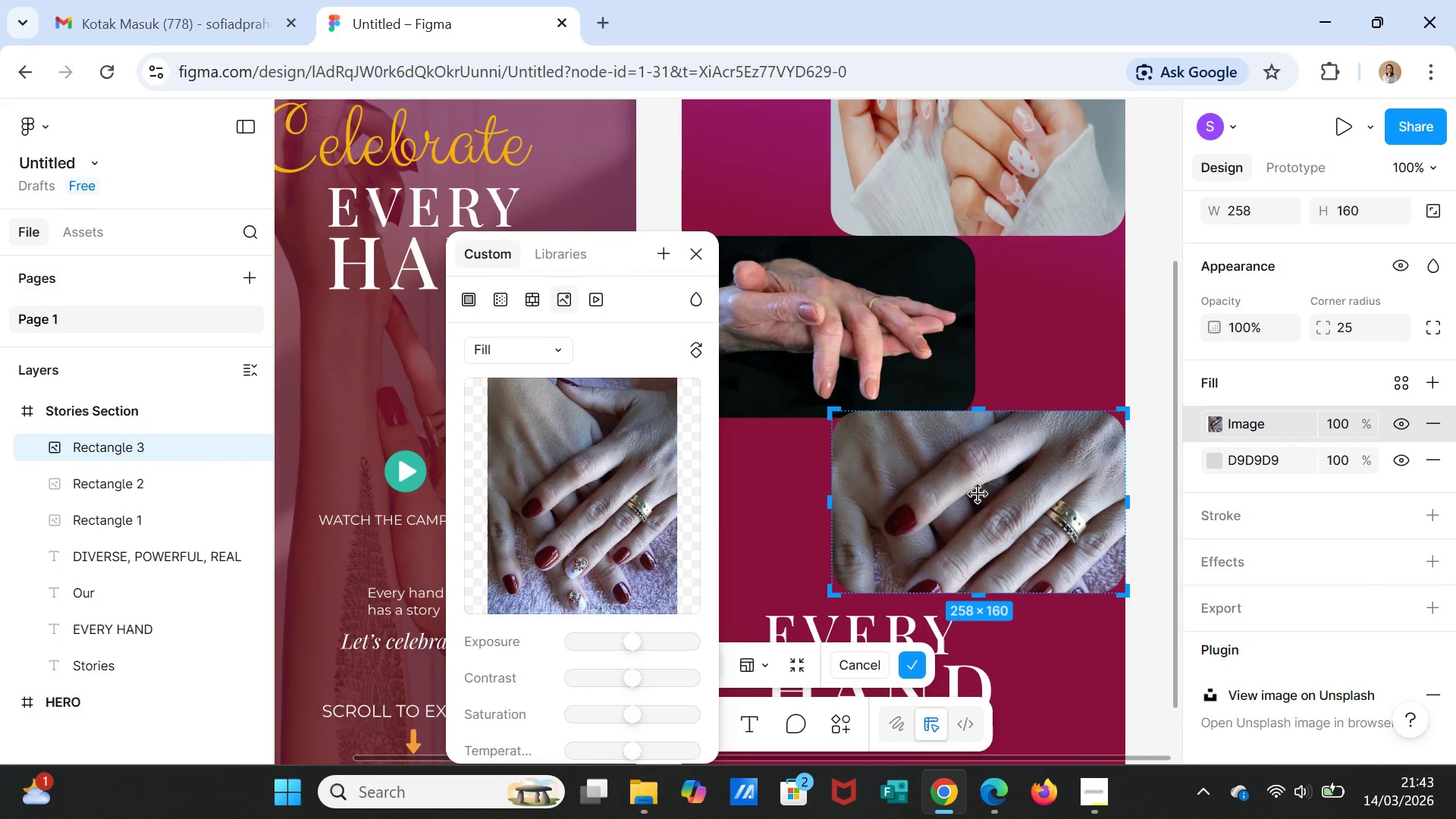 
left_click_drag(start_coordinate=[978, 494], to_coordinate=[977, 404])
 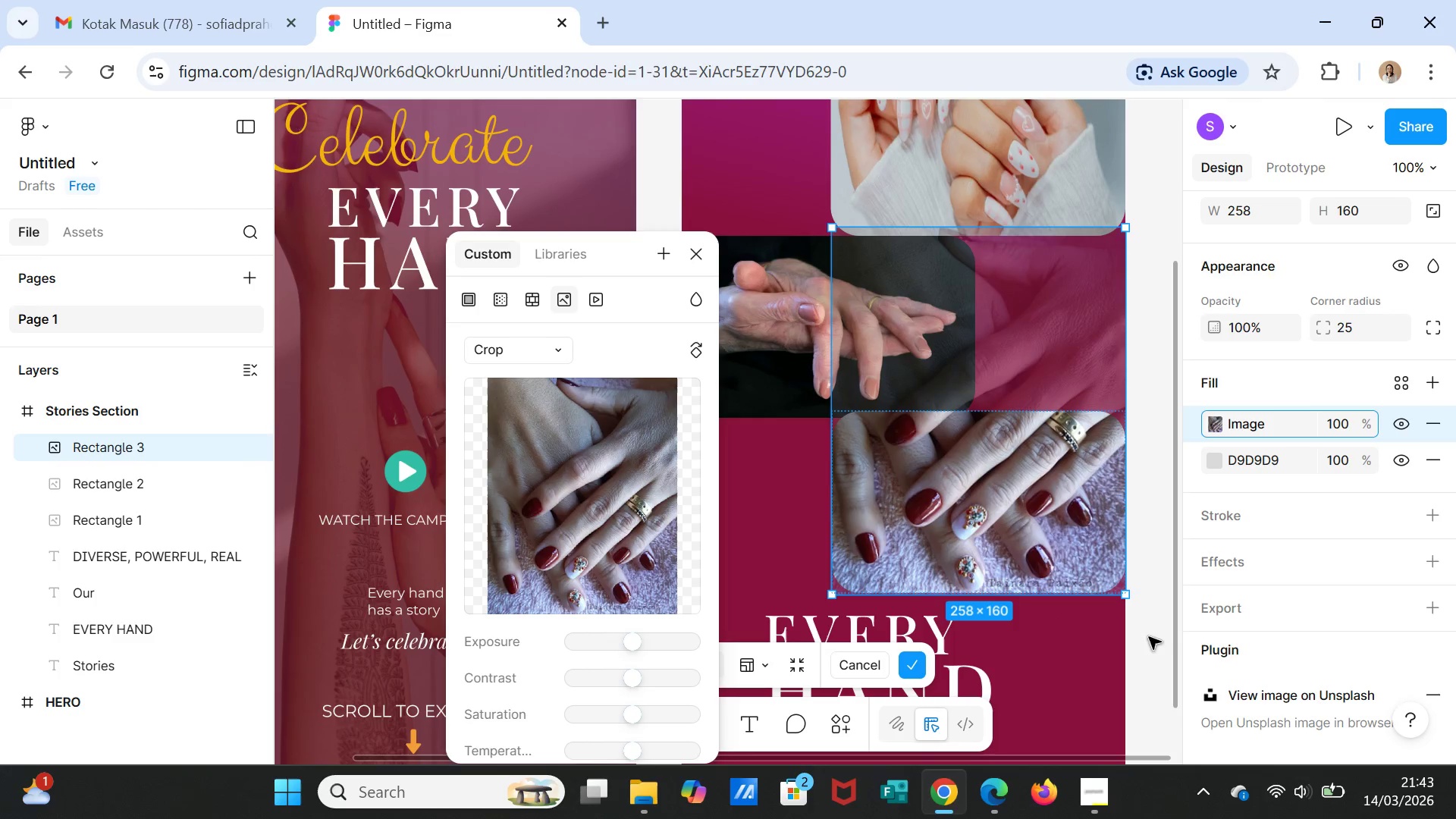 
left_click([1145, 636])
 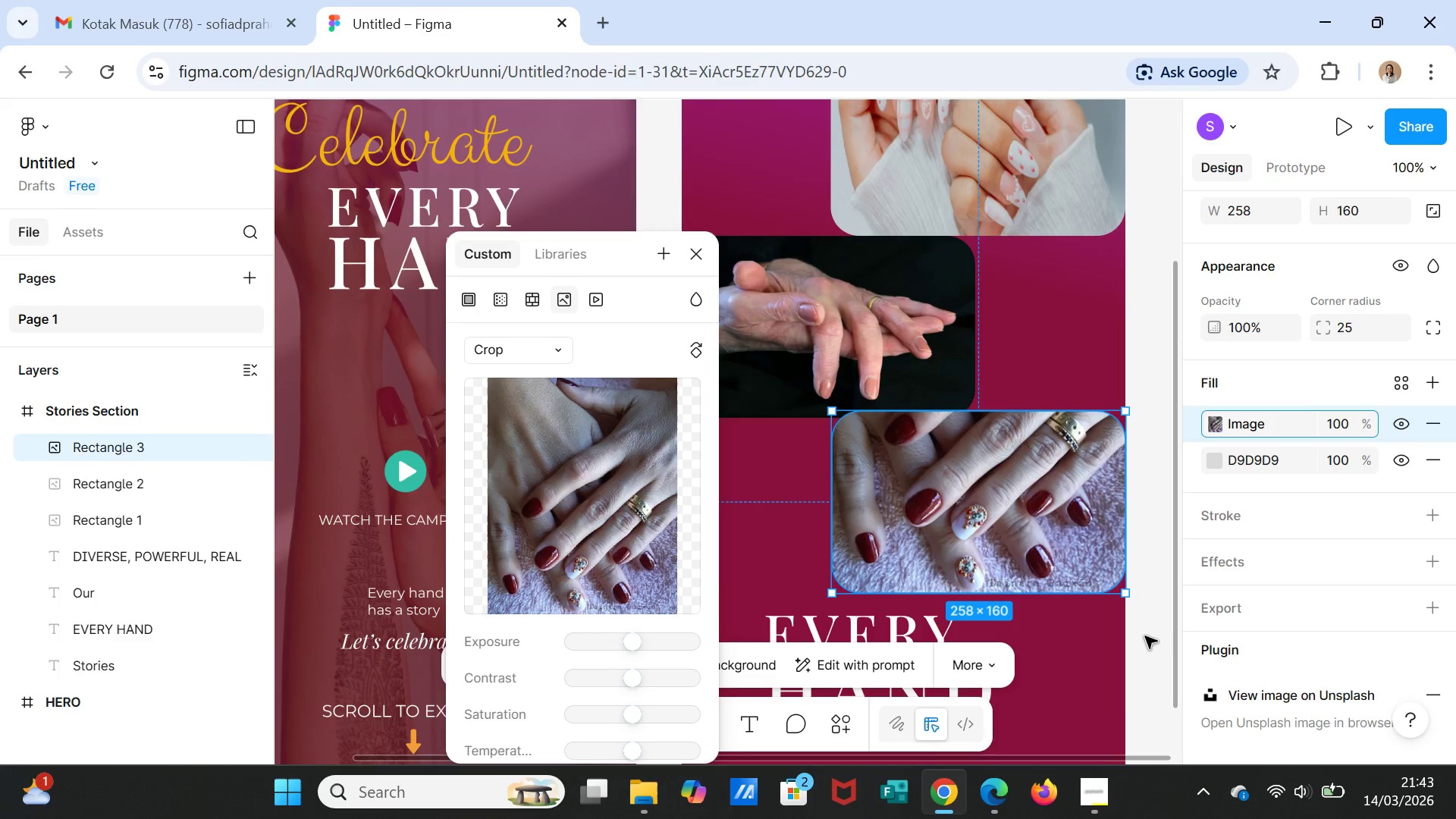 
left_click([1145, 636])
 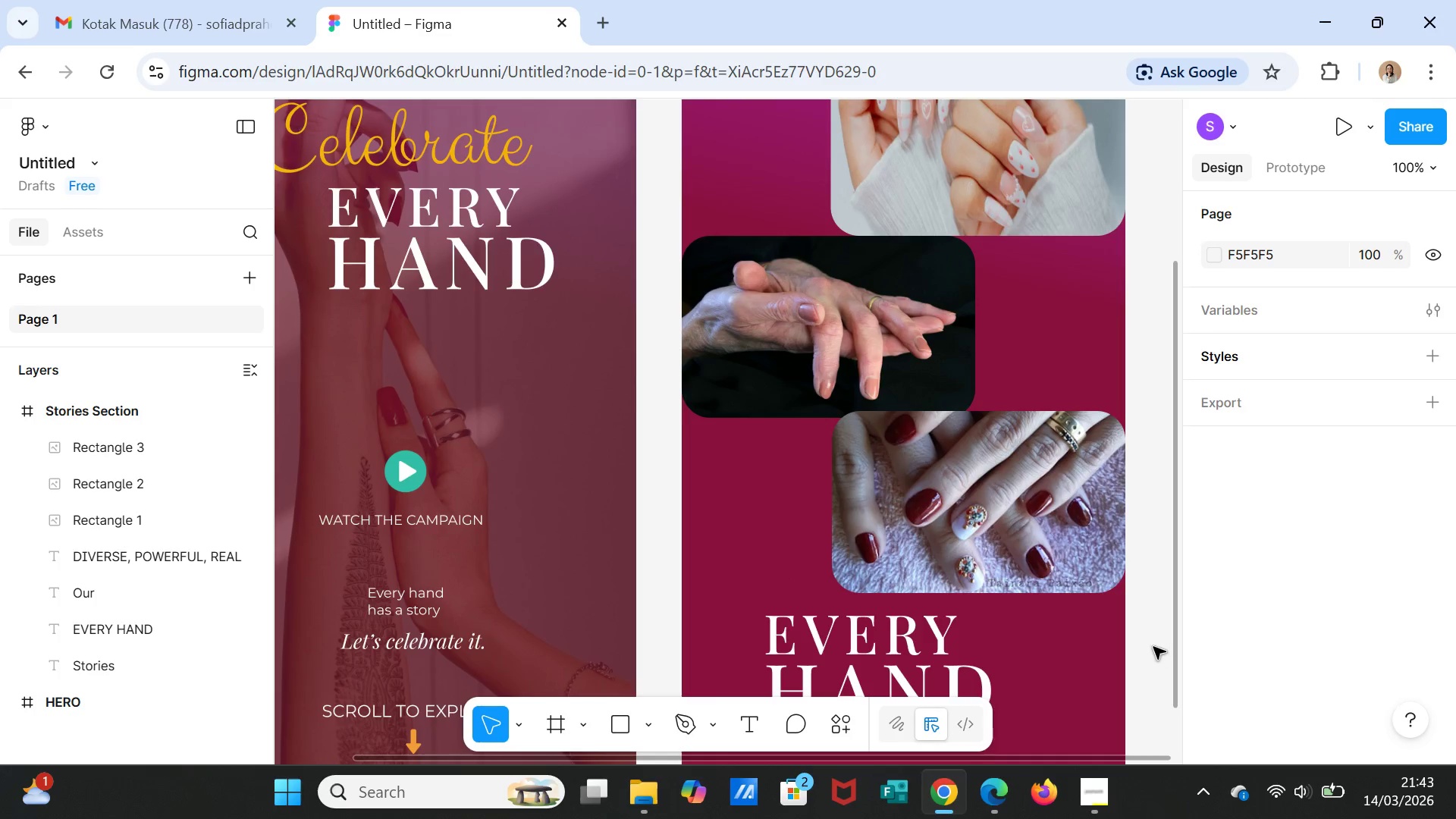 
scroll: coordinate [1153, 647], scroll_direction: down, amount: 2.0
 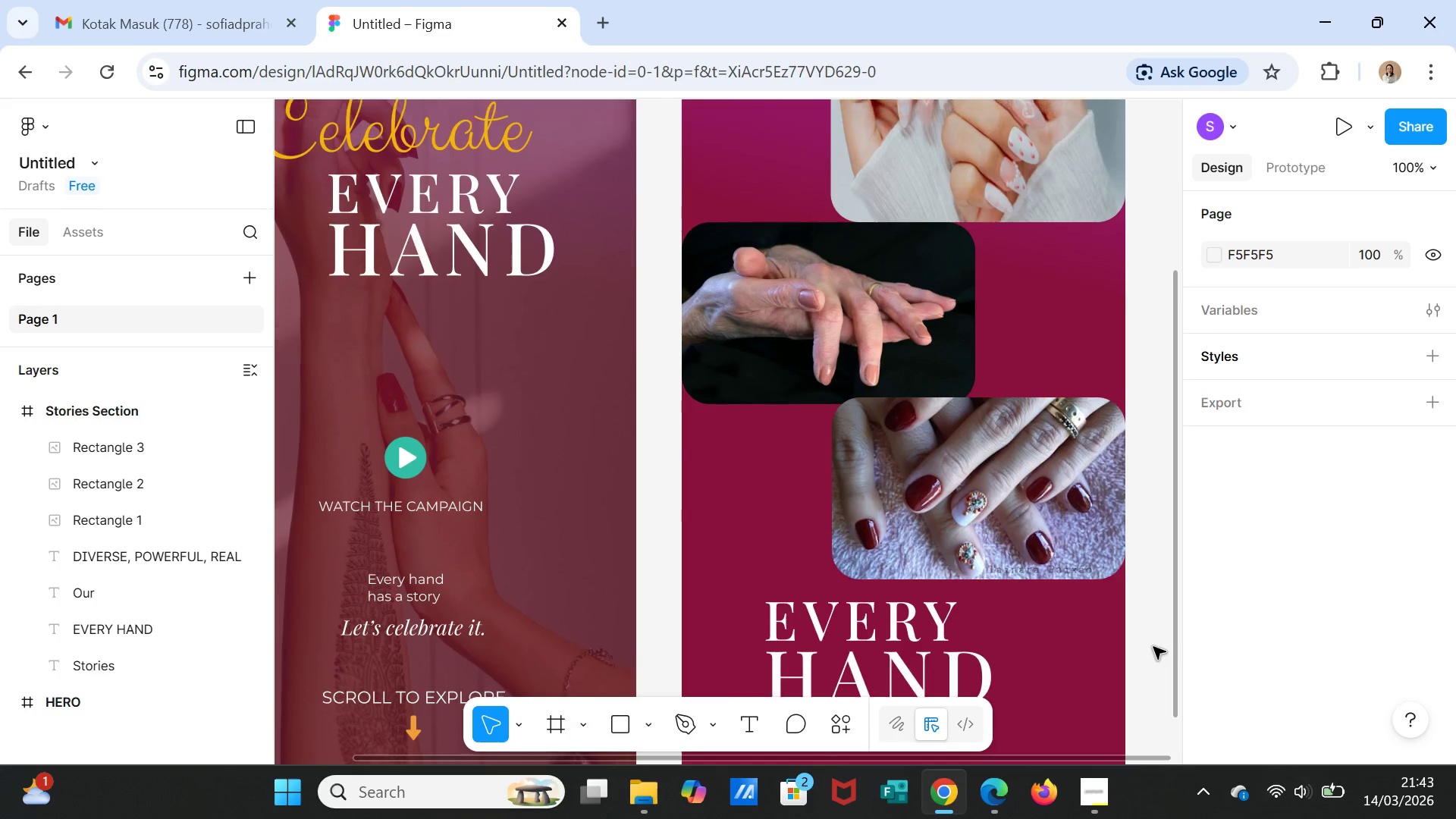 
scroll: coordinate [1153, 647], scroll_direction: up, amount: 4.0
 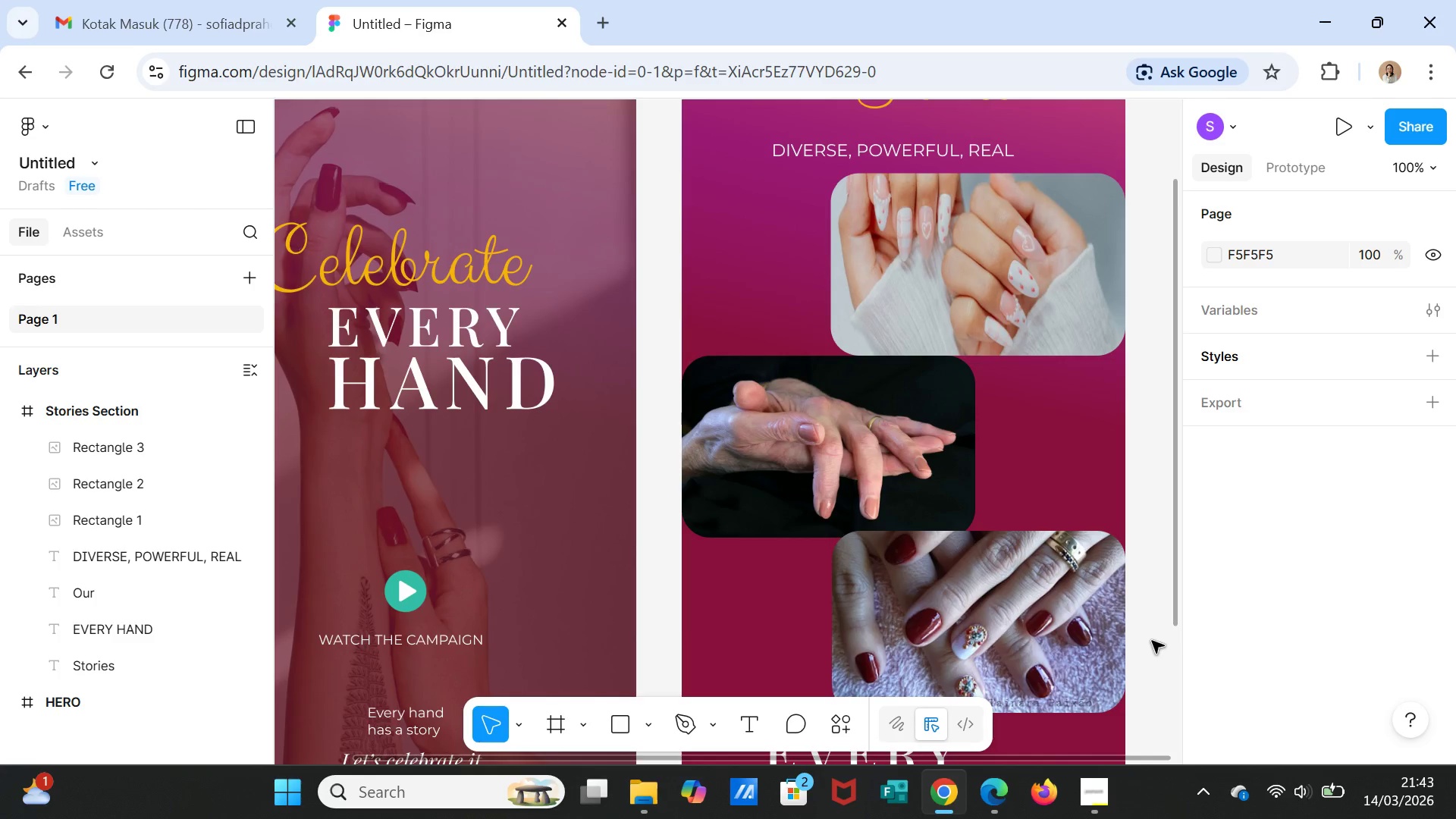 
scroll: coordinate [1152, 637], scroll_direction: down, amount: 13.0
 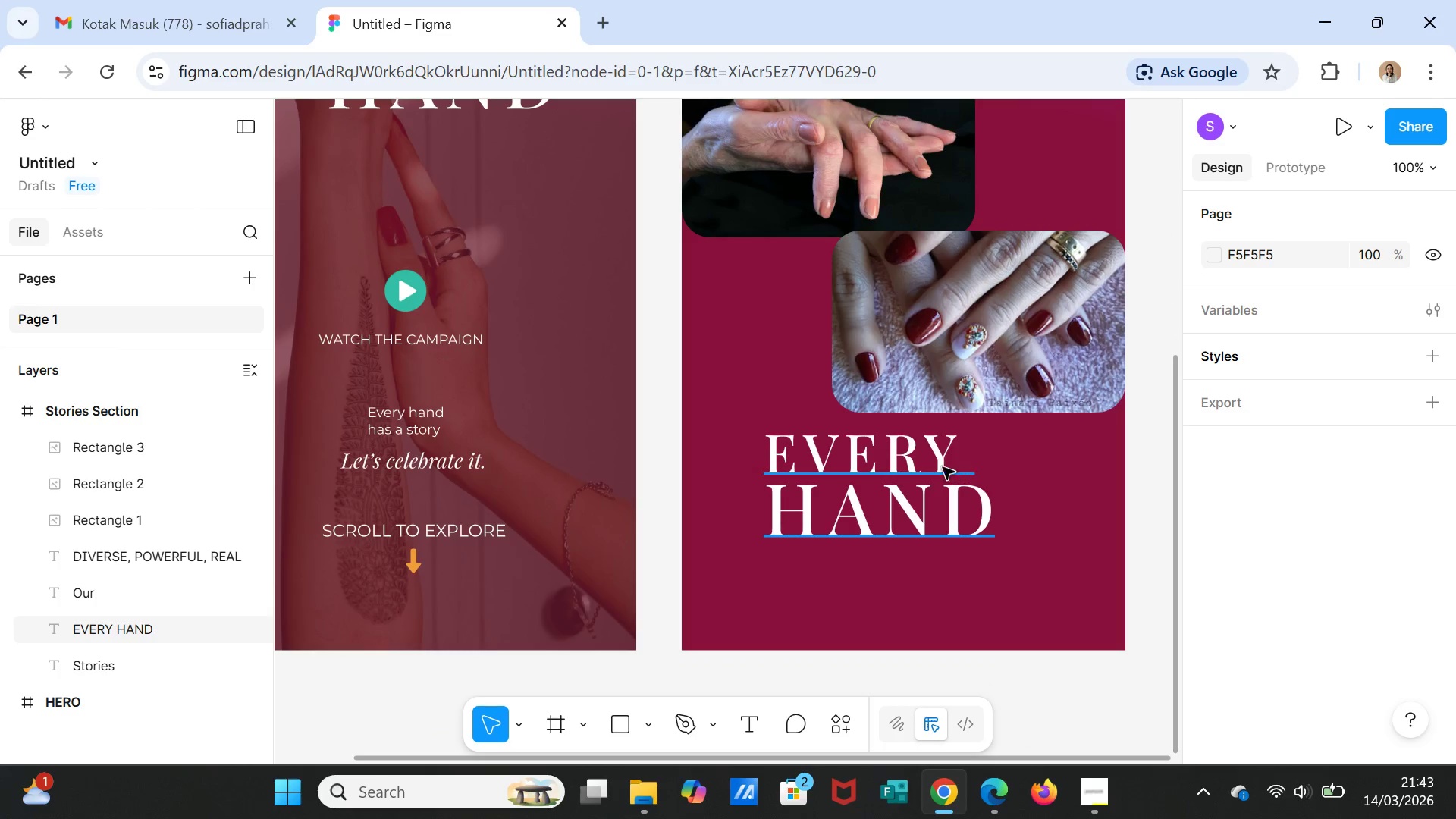 
left_click([933, 472])
 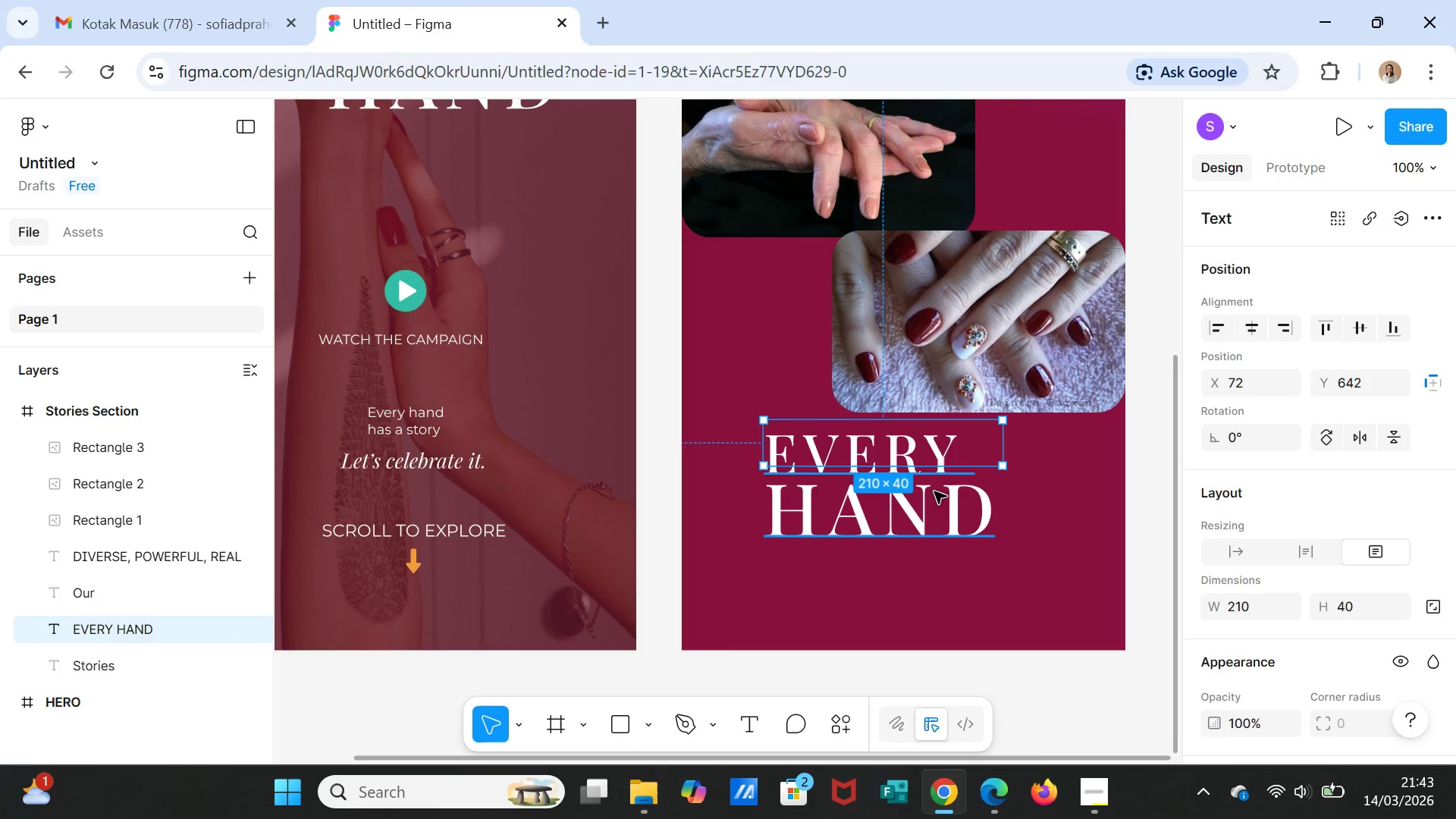 
key(Delete)
 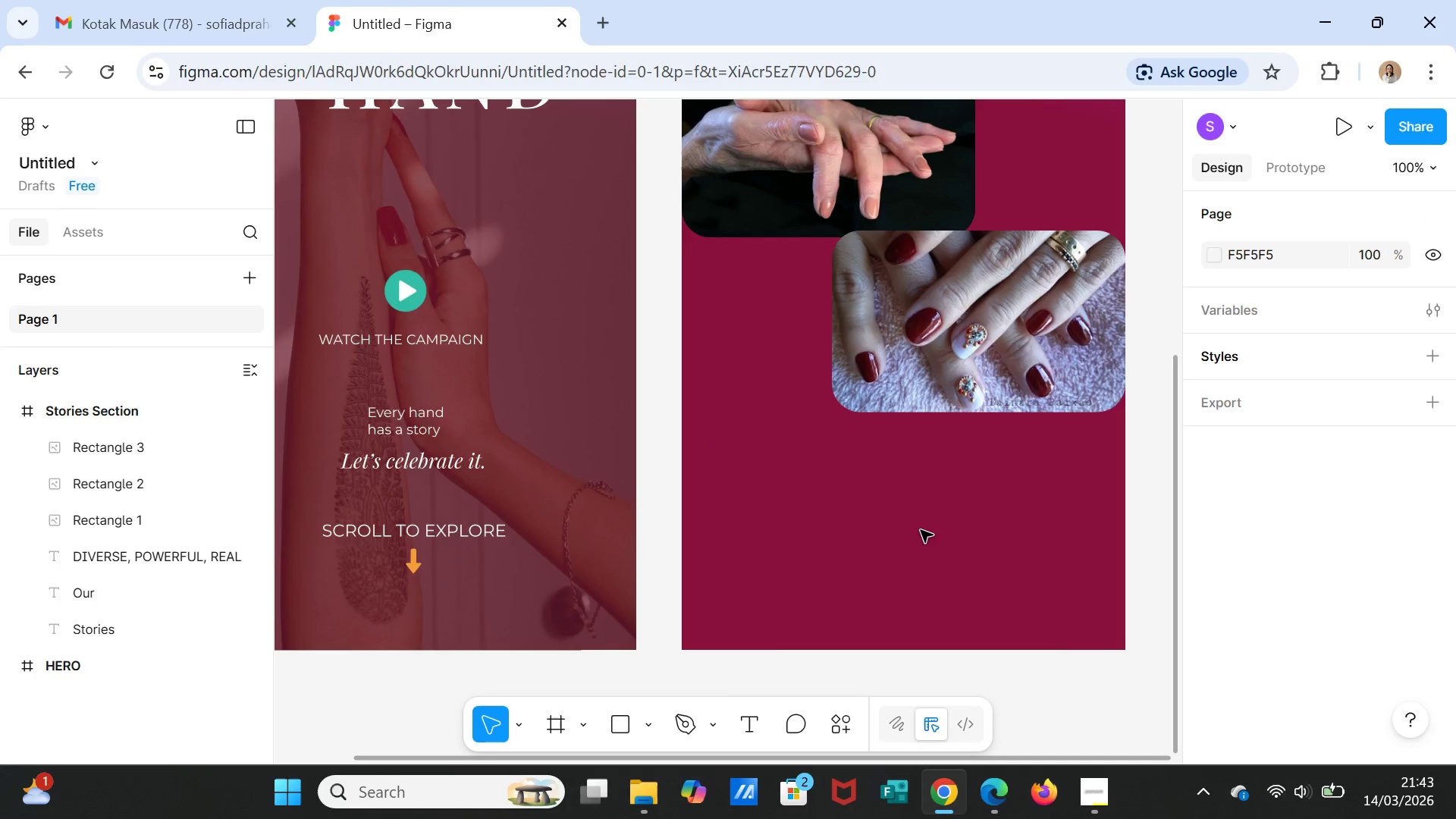 
scroll: coordinate [940, 531], scroll_direction: up, amount: 6.0
 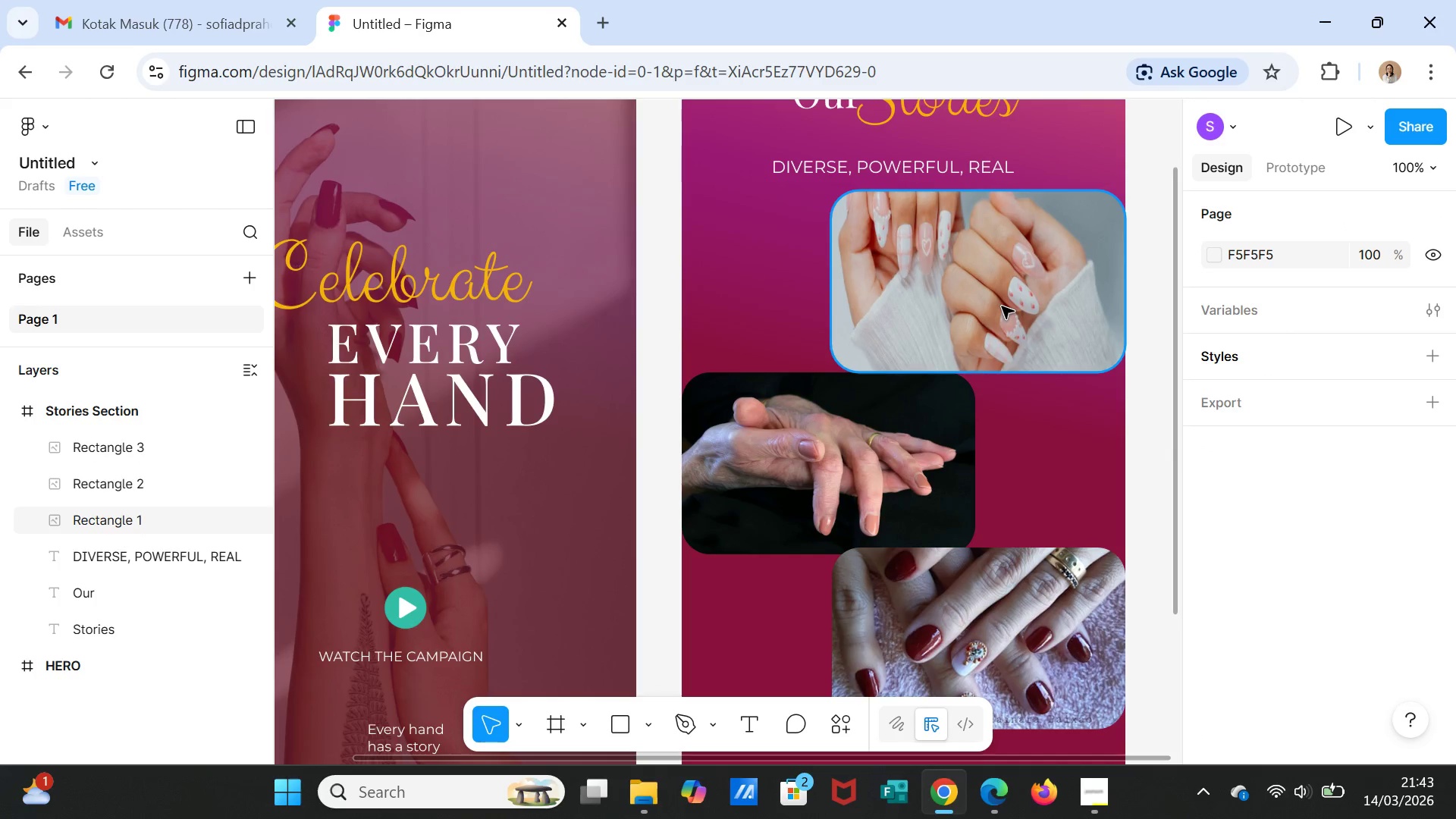 
left_click([1002, 306])
 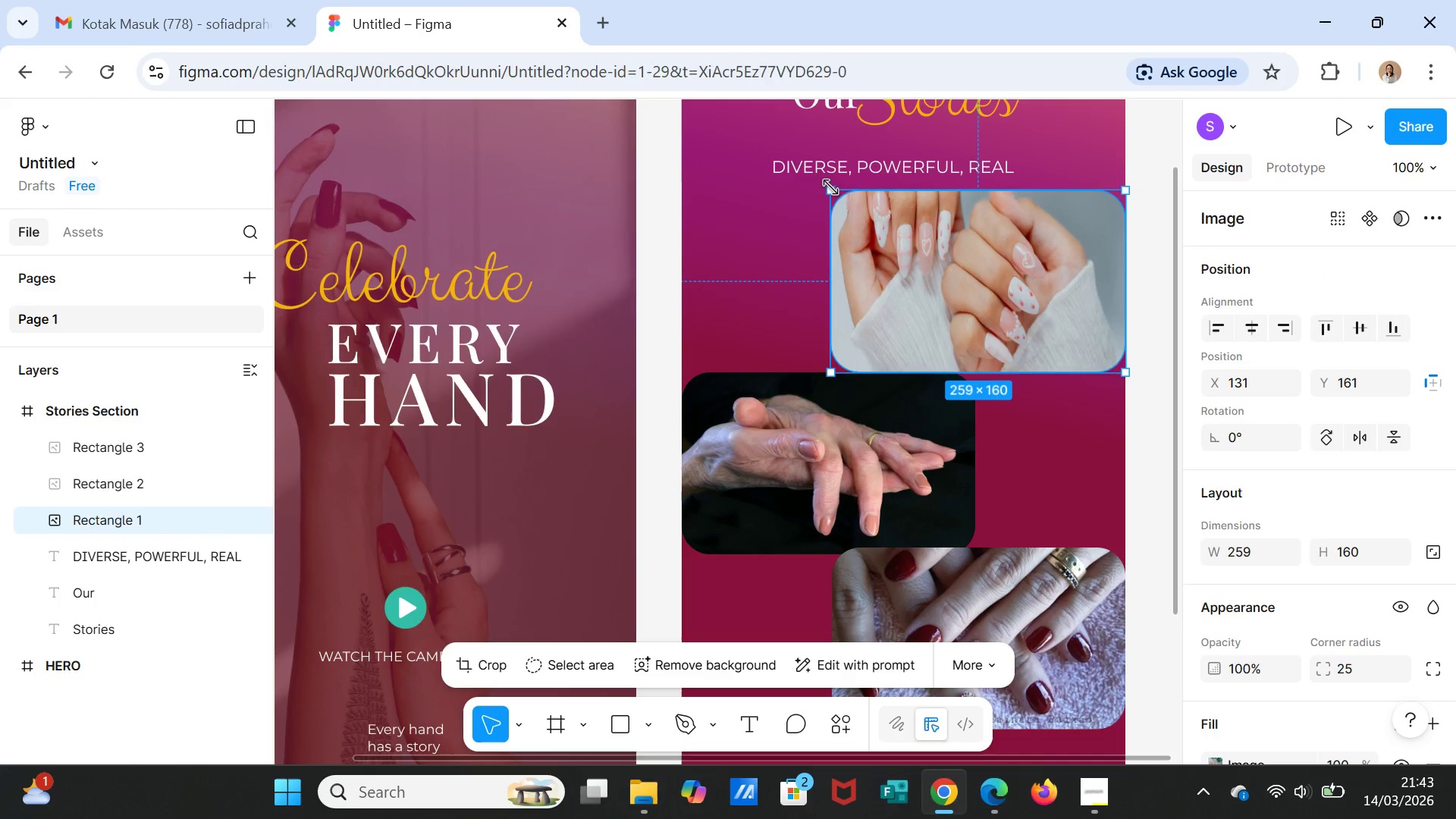 
left_click_drag(start_coordinate=[830, 187], to_coordinate=[681, 184])
 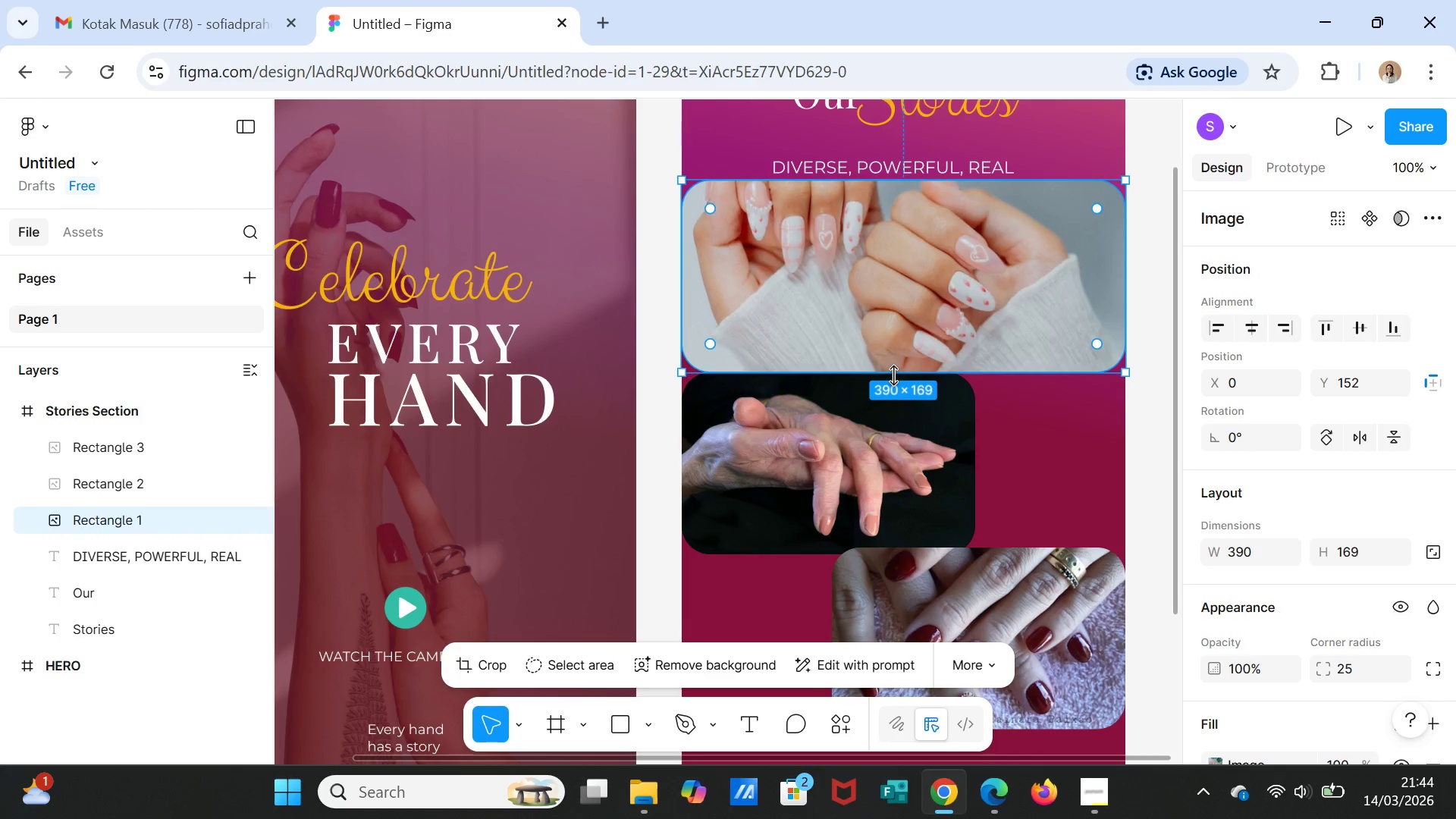 
left_click_drag(start_coordinate=[894, 375], to_coordinate=[893, 337])
 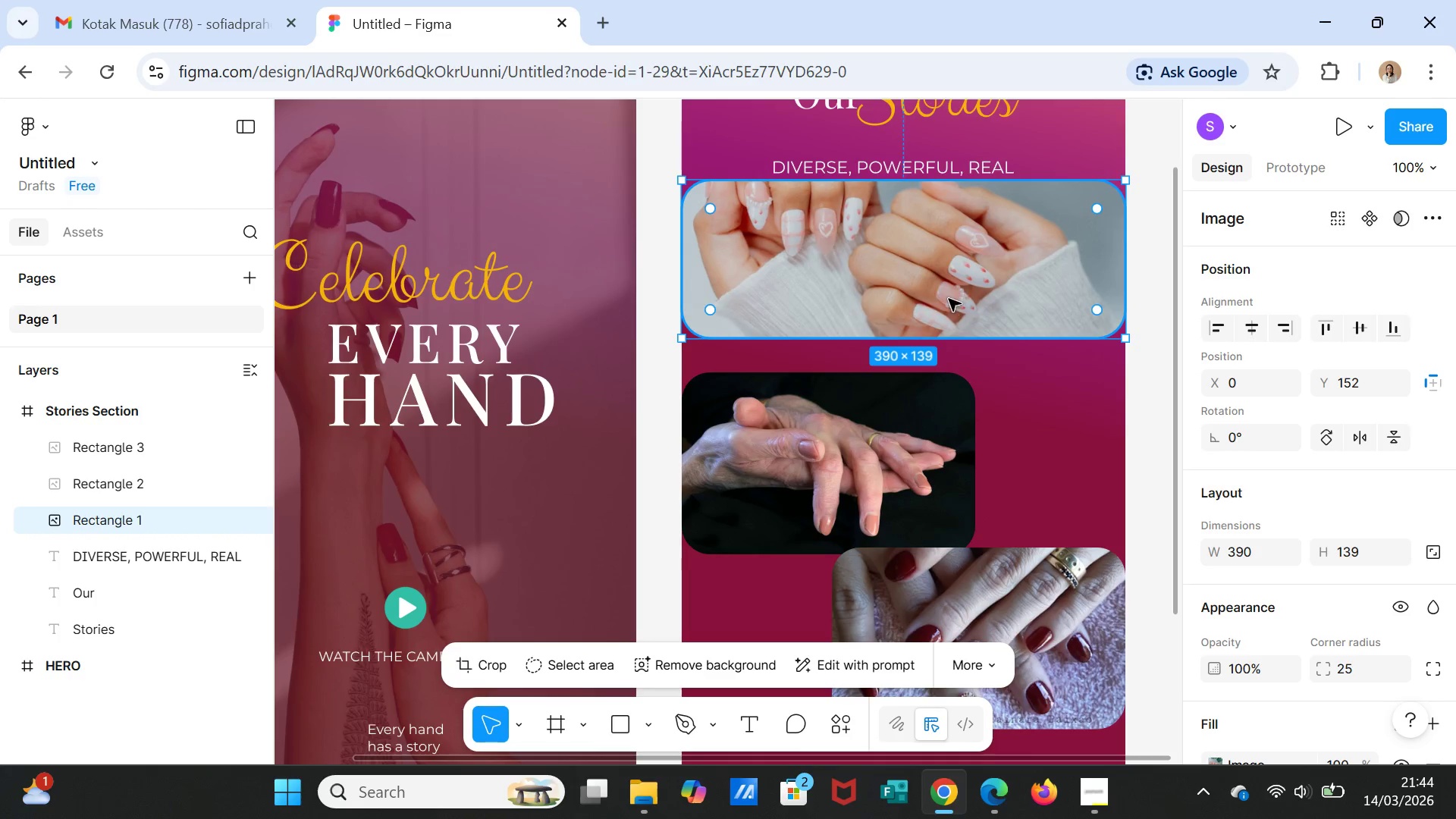 
left_click_drag(start_coordinate=[947, 281], to_coordinate=[947, 293])
 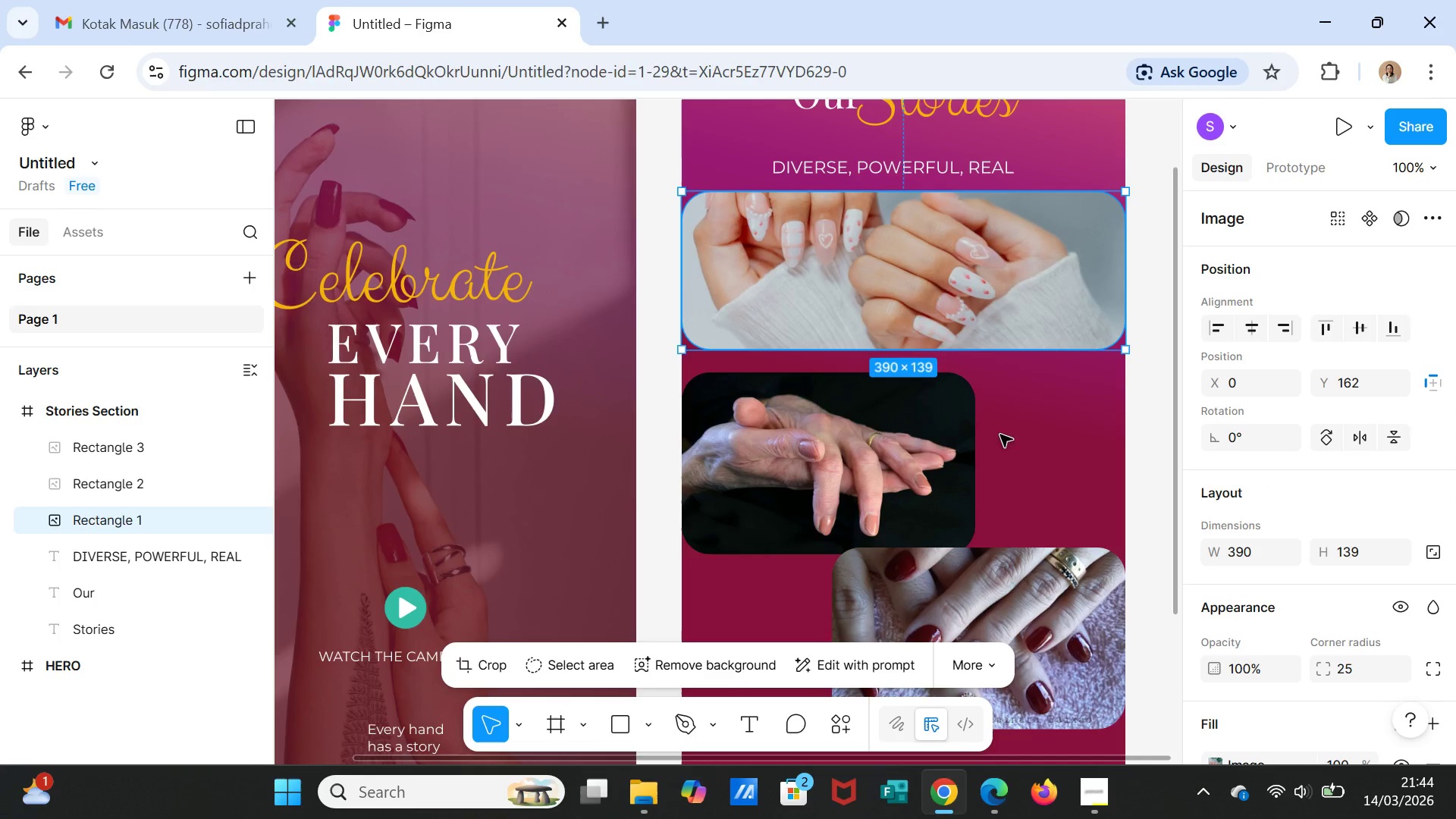 
left_click([909, 432])
 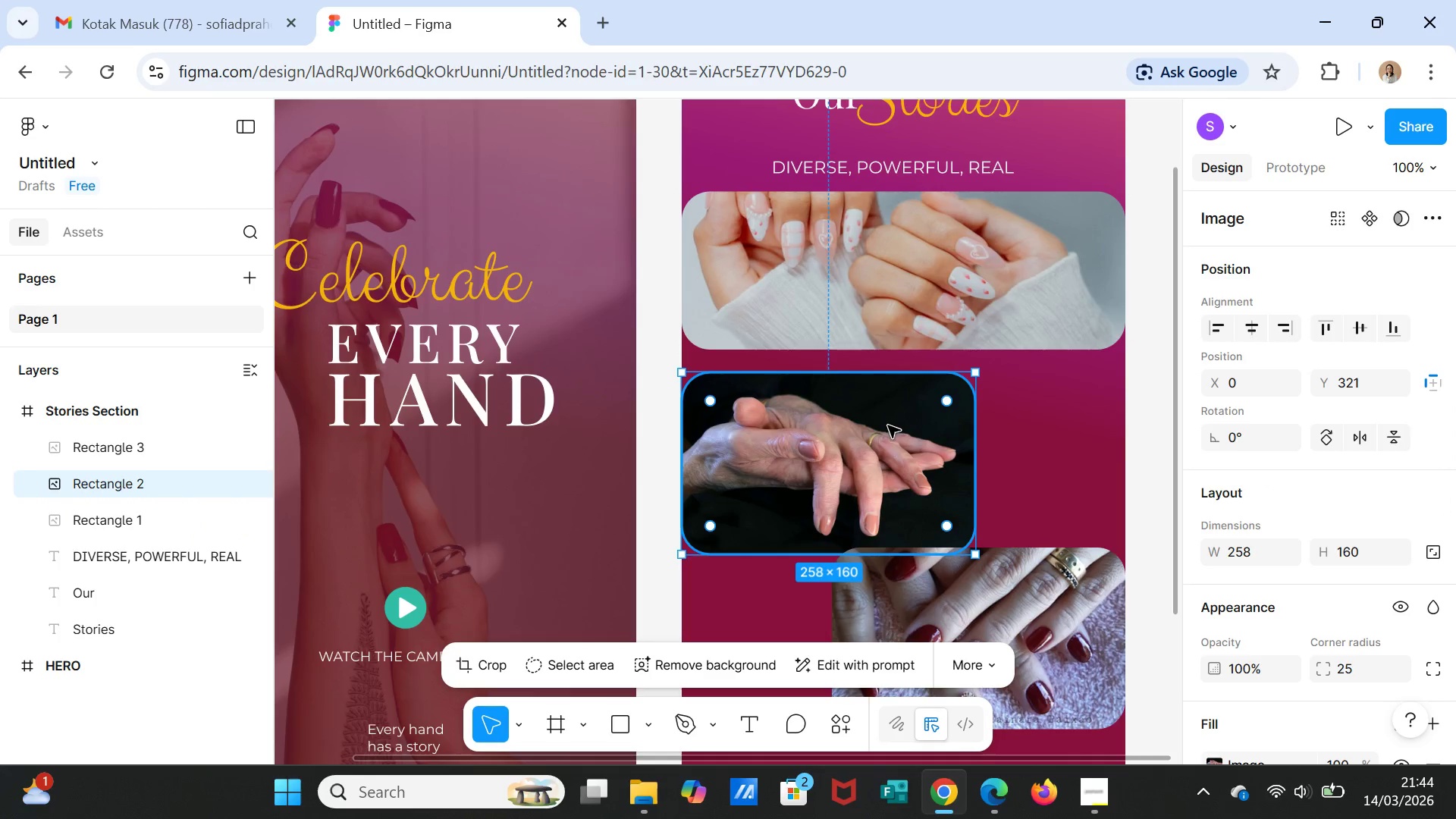 
left_click_drag(start_coordinate=[888, 425], to_coordinate=[883, 403])
 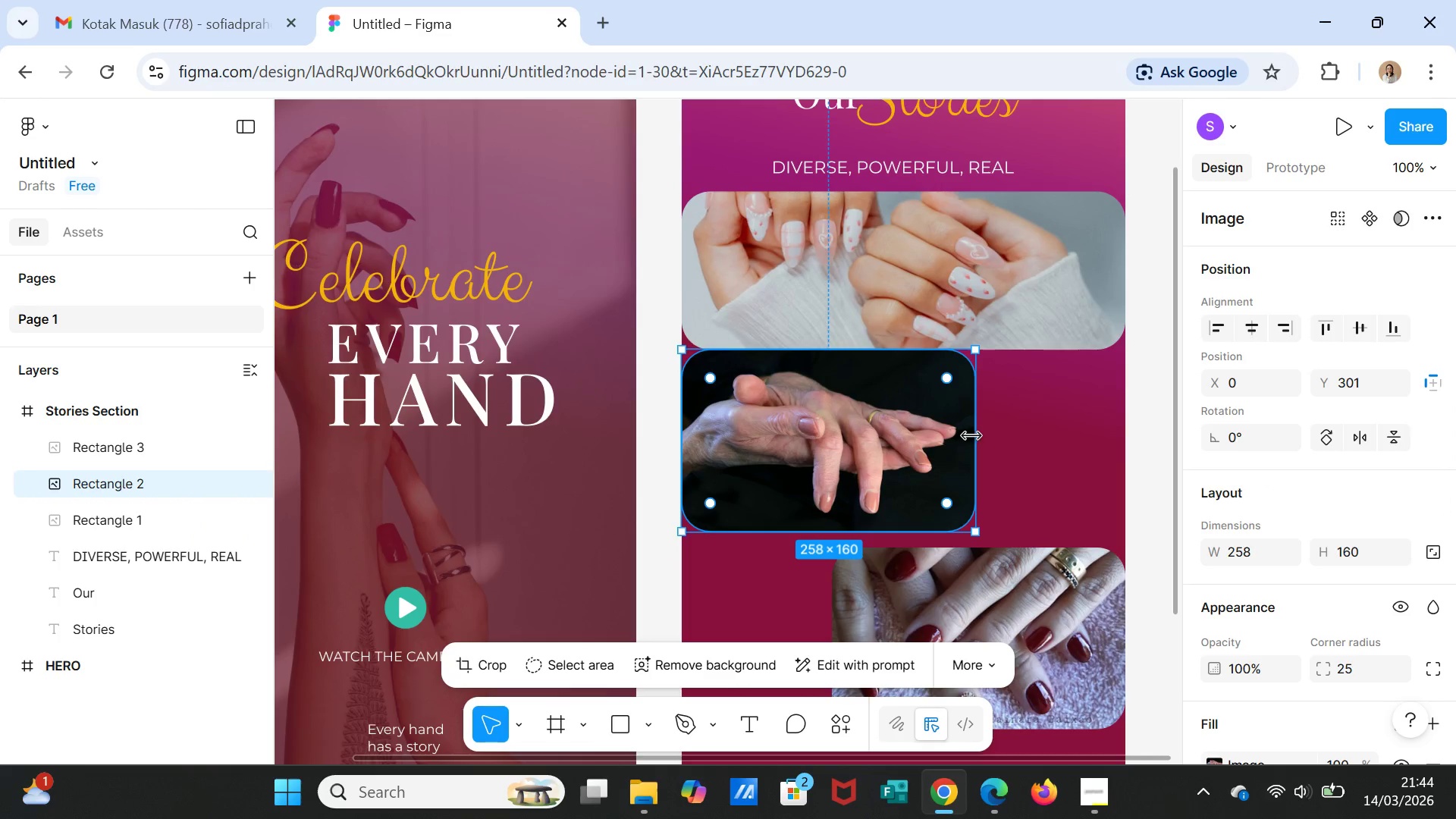 
left_click_drag(start_coordinate=[972, 436], to_coordinate=[1122, 436])
 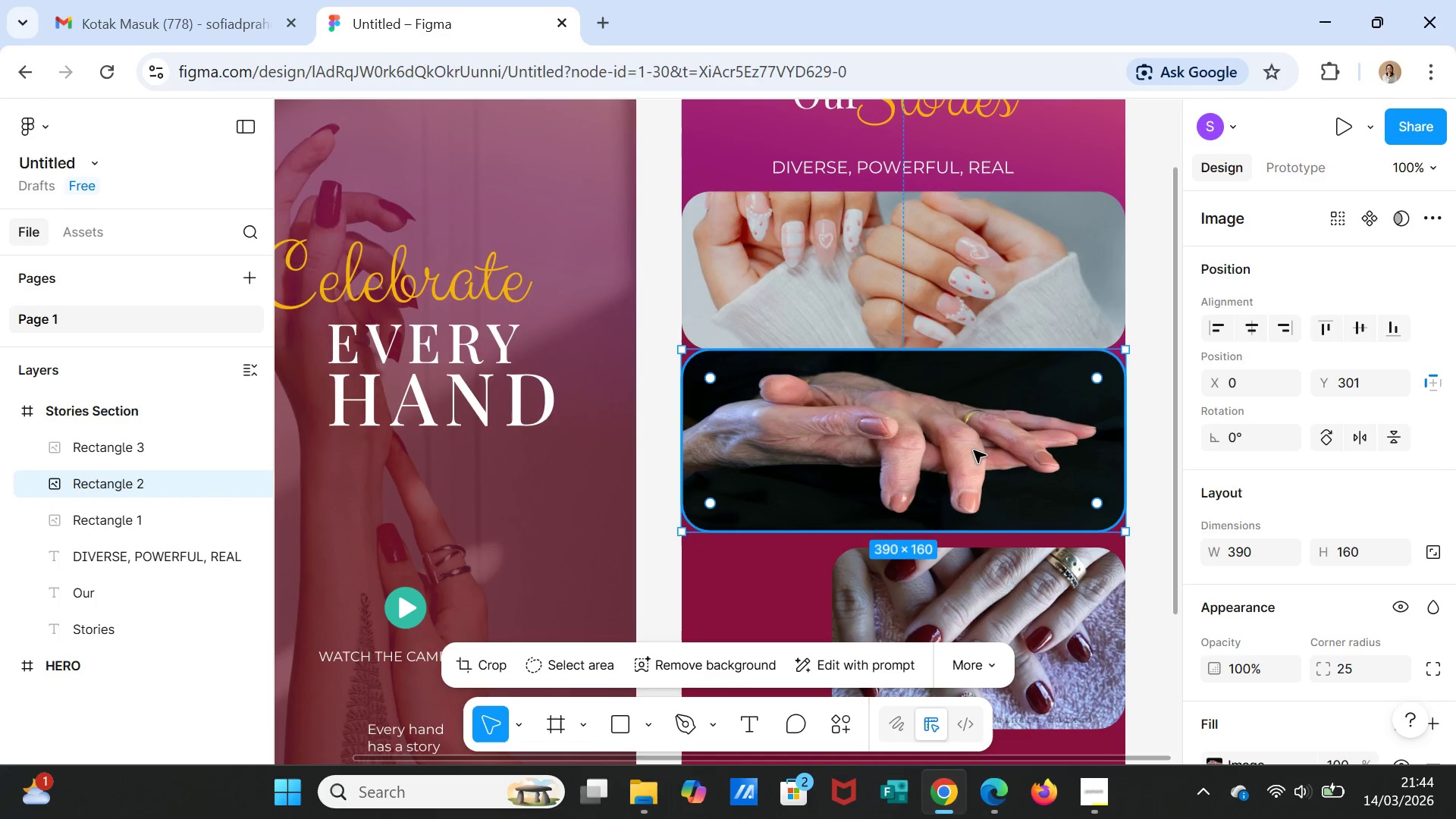 
left_click([974, 450])
 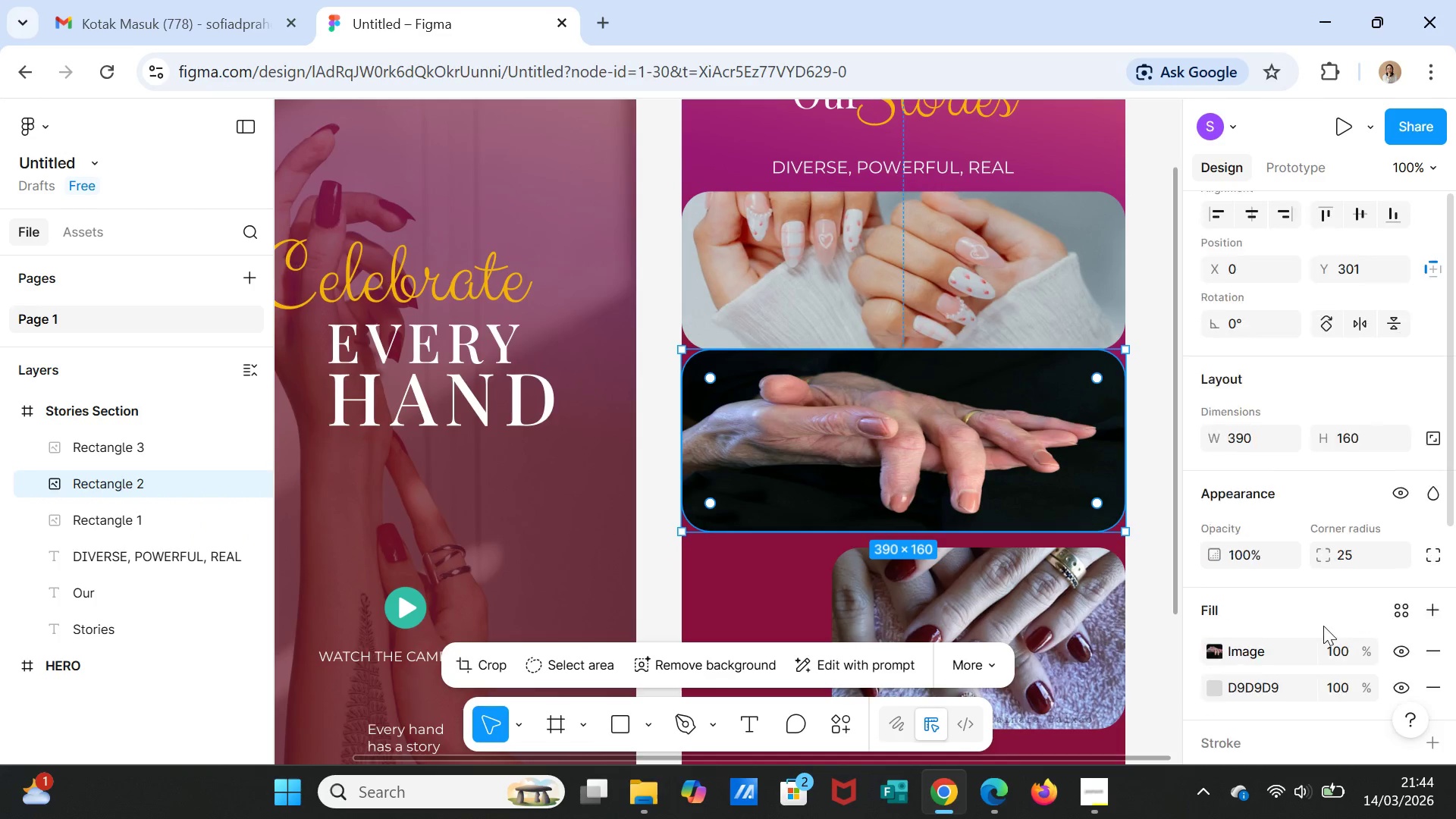 
scroll: coordinate [1323, 626], scroll_direction: down, amount: 3.0
 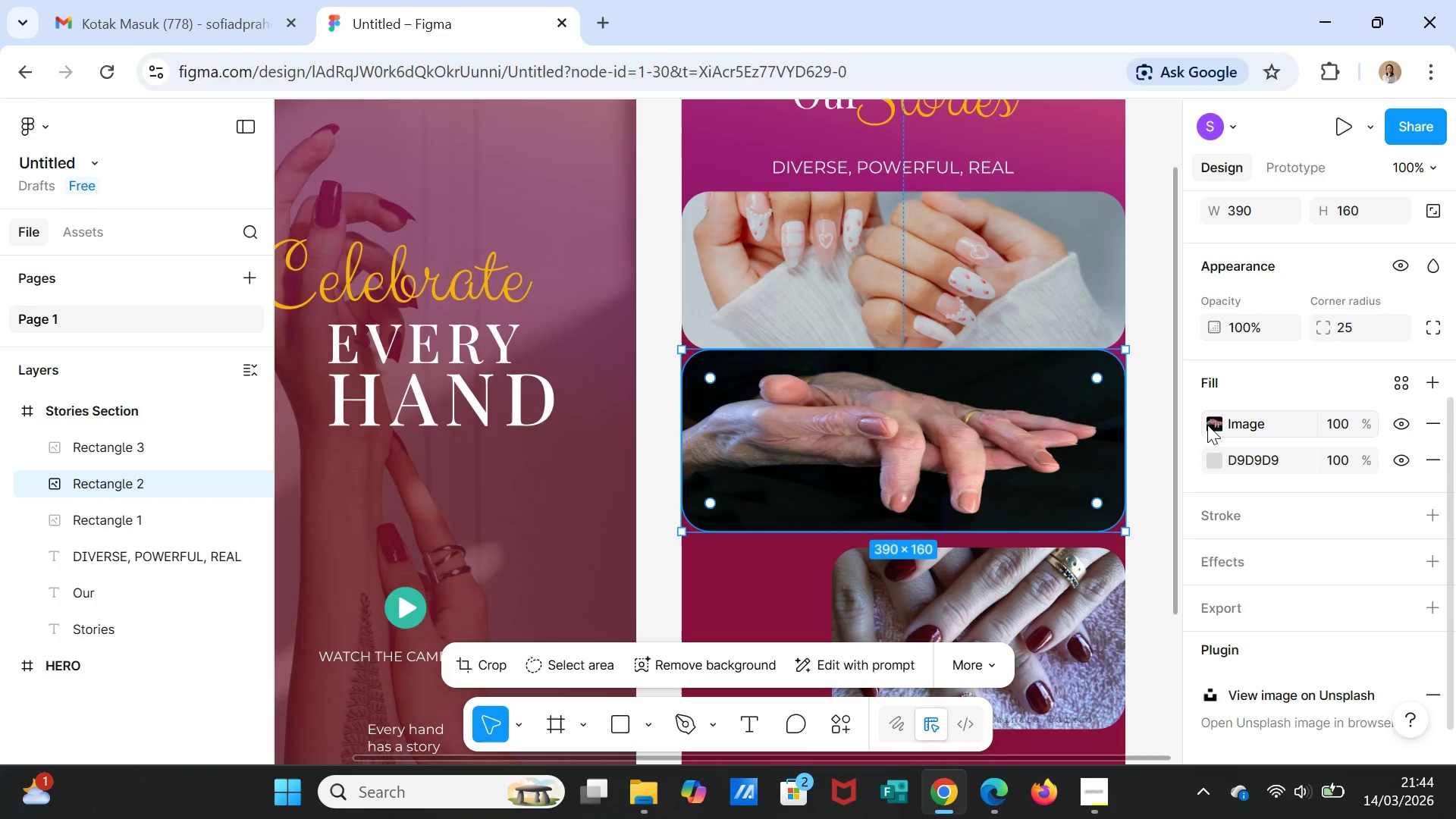 
left_click([1207, 425])
 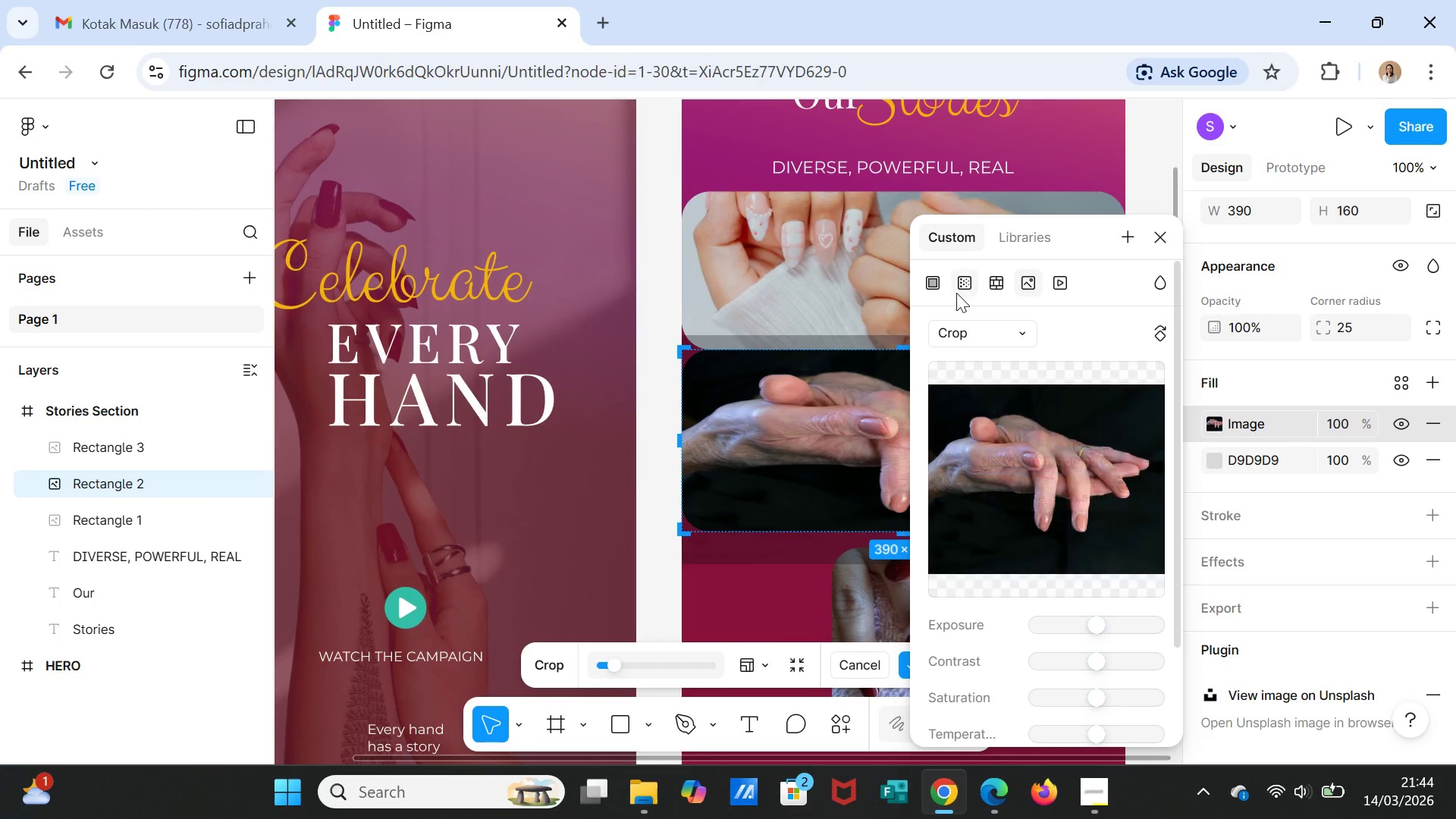 
left_click([962, 338])
 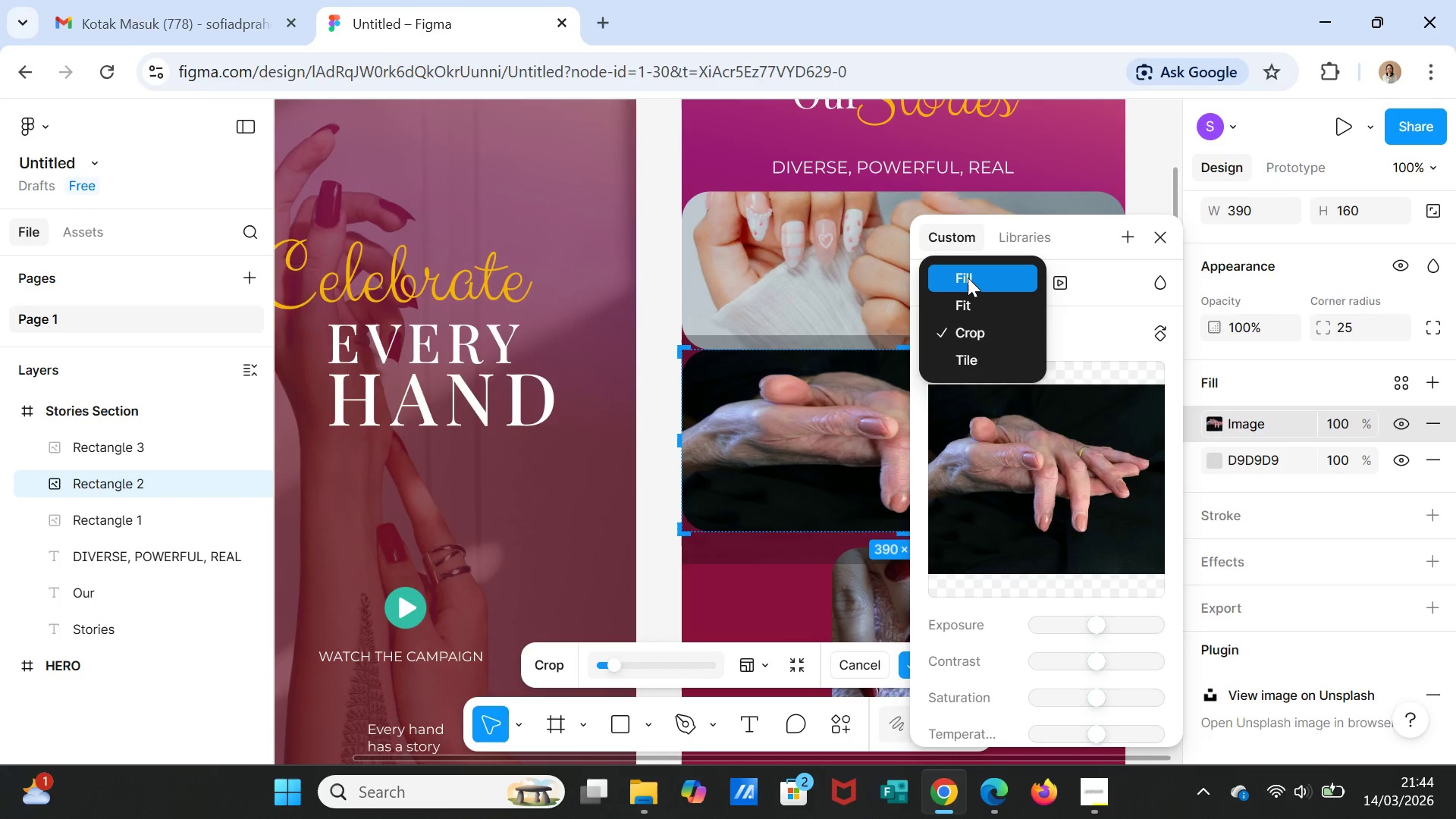 
left_click([968, 277])
 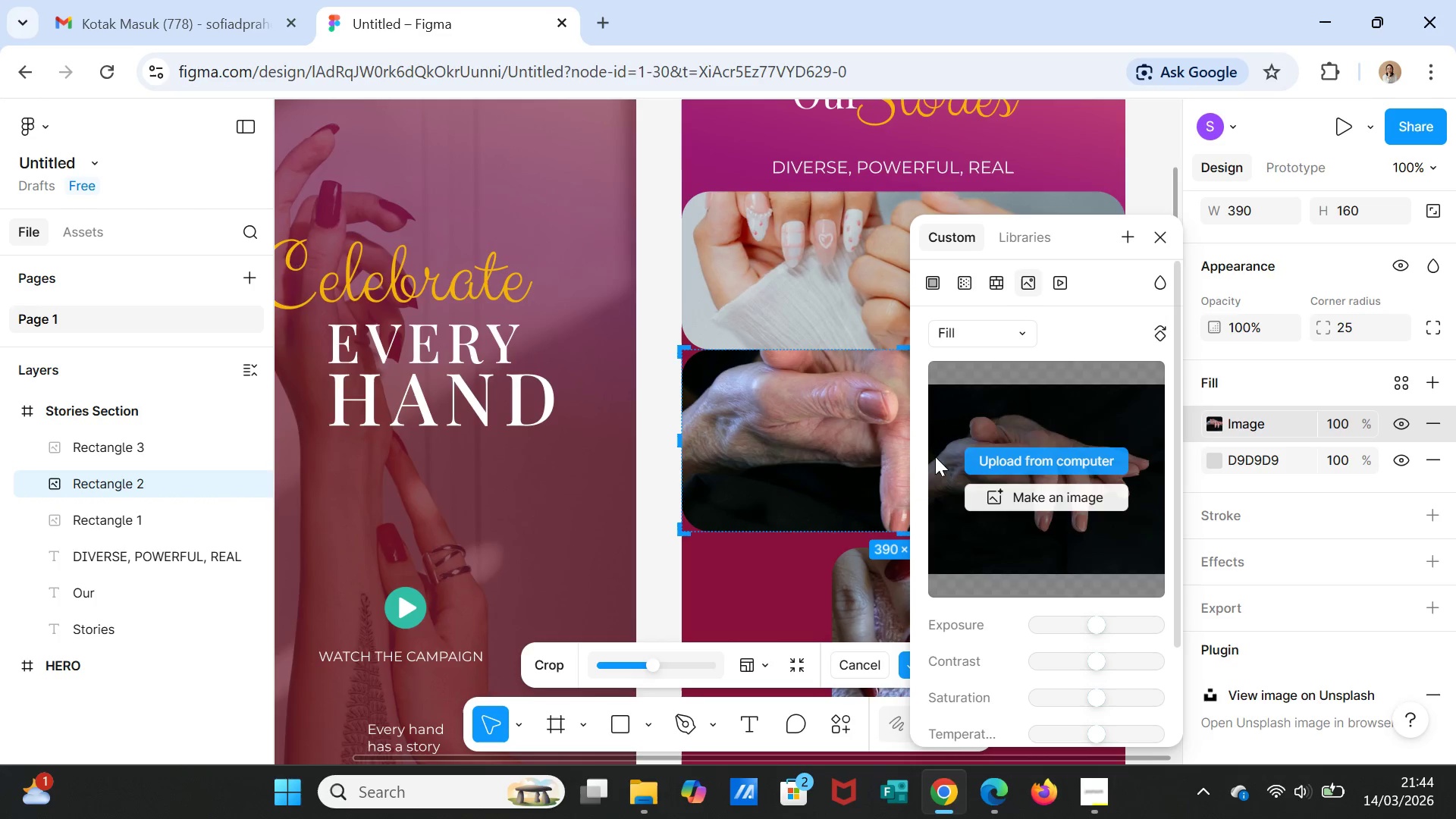 
left_click([957, 415])
 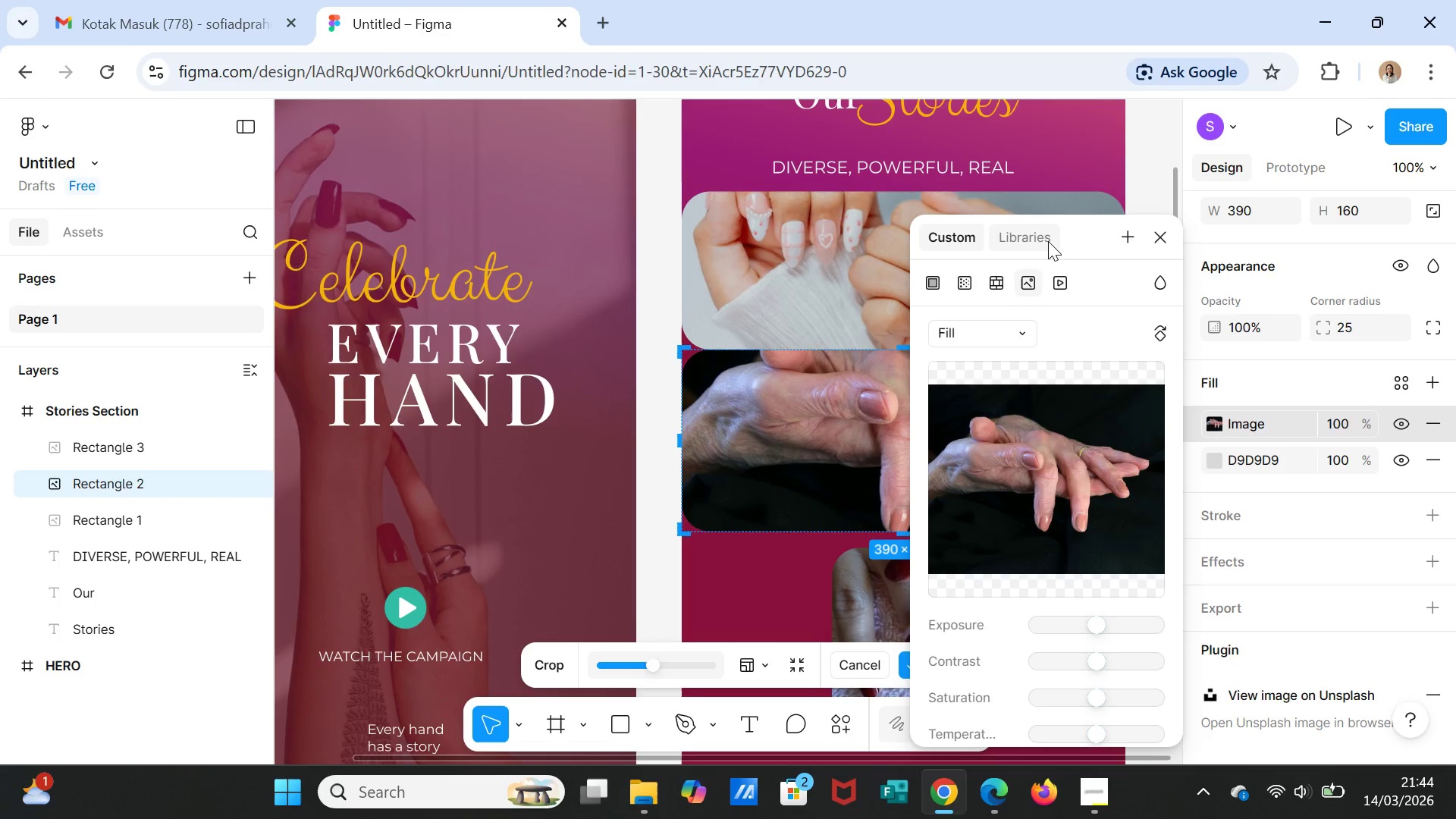 
left_click_drag(start_coordinate=[1078, 231], to_coordinate=[394, 303])
 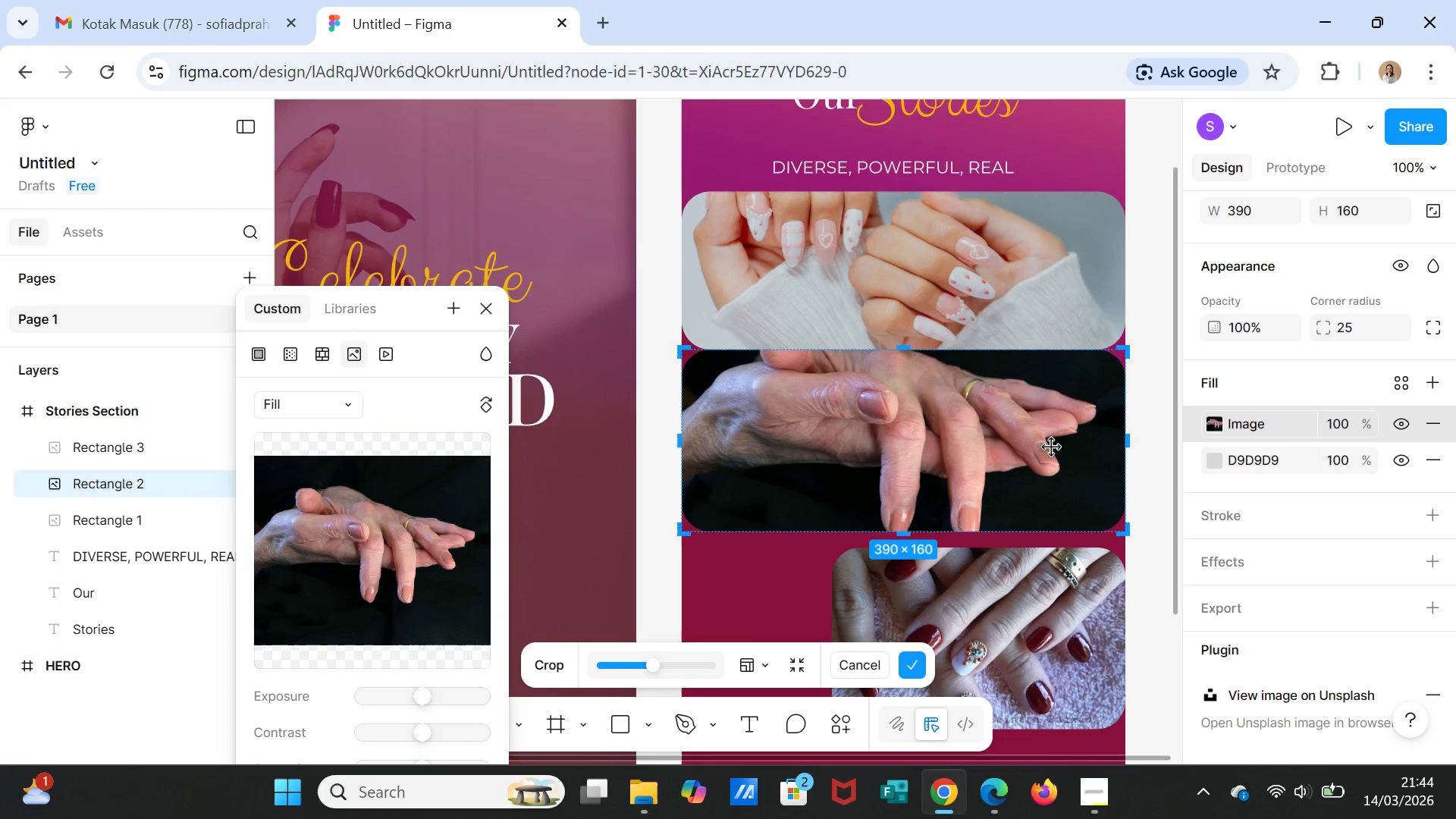 
left_click_drag(start_coordinate=[1051, 447], to_coordinate=[1052, 429])
 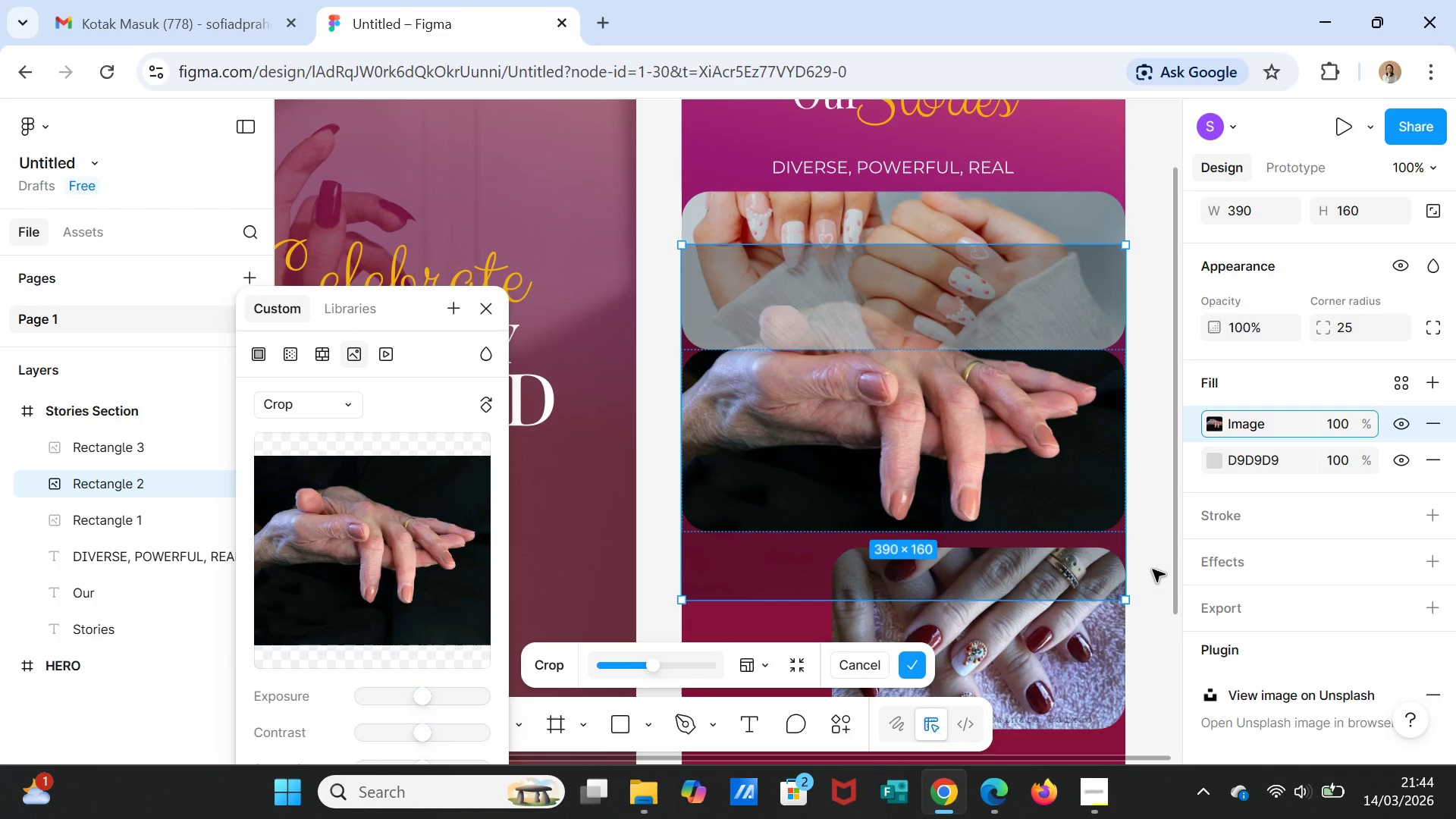 
left_click([1153, 570])
 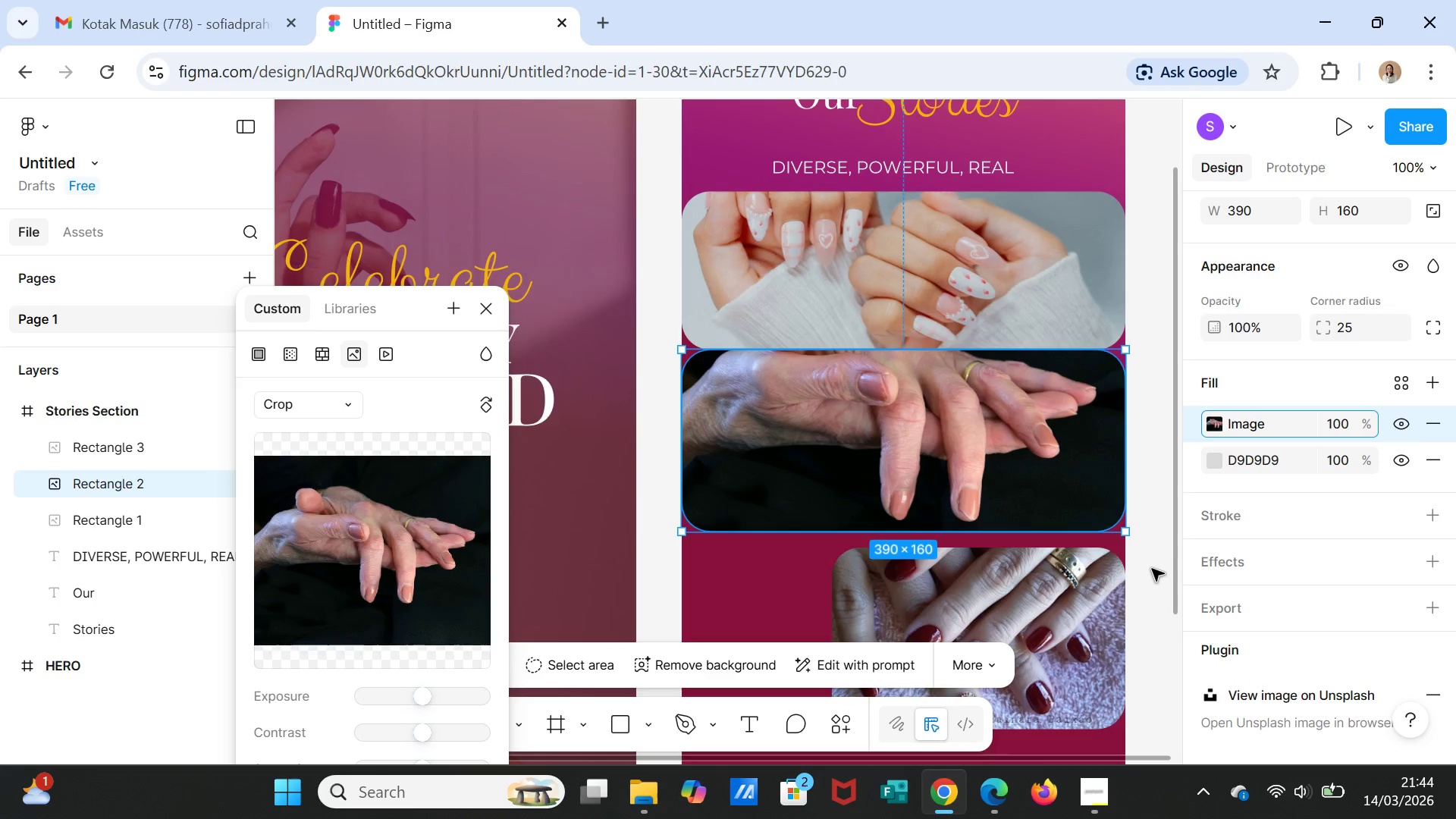 
scroll: coordinate [1151, 576], scroll_direction: down, amount: 2.0
 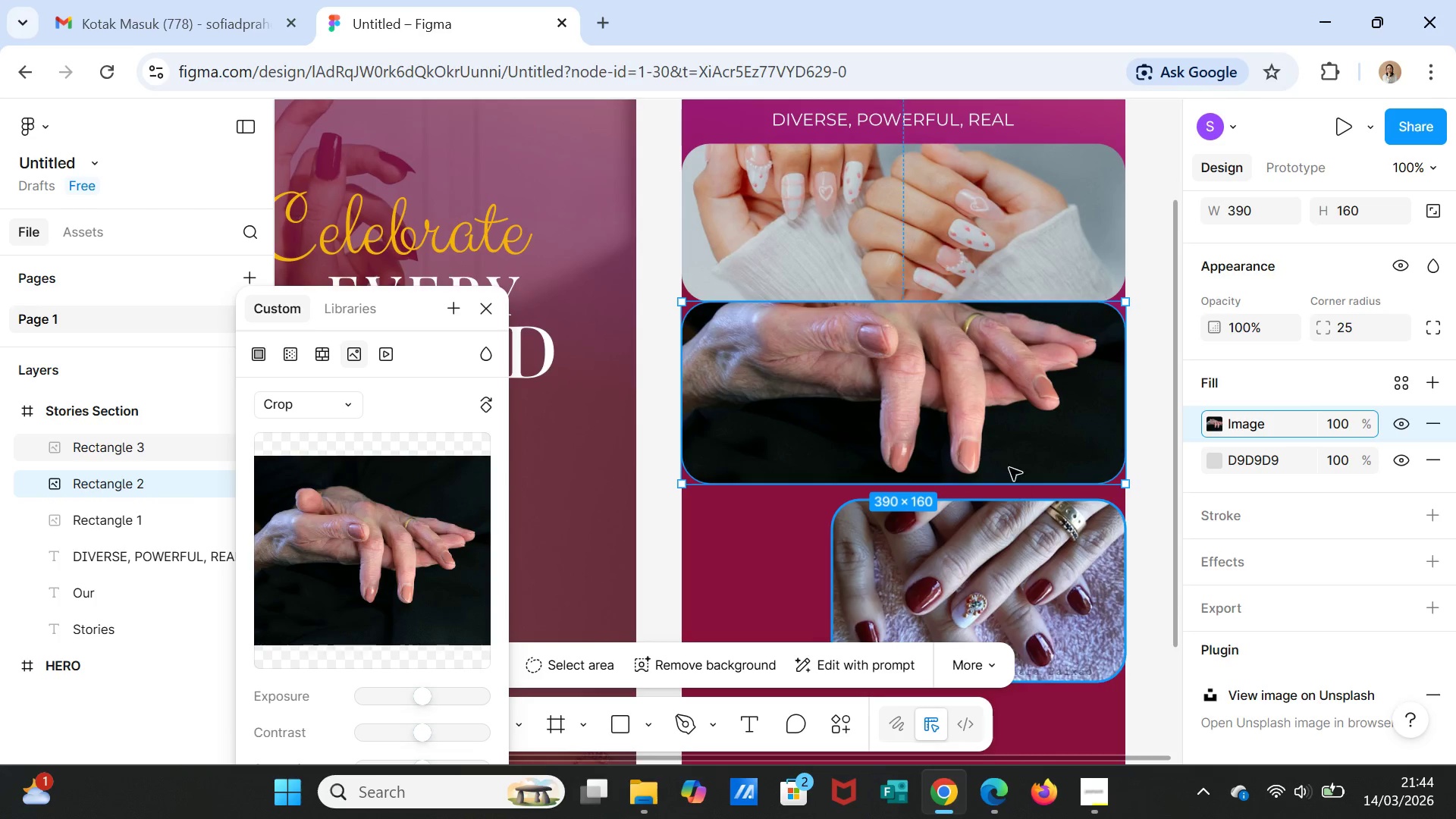 
left_click([927, 271])
 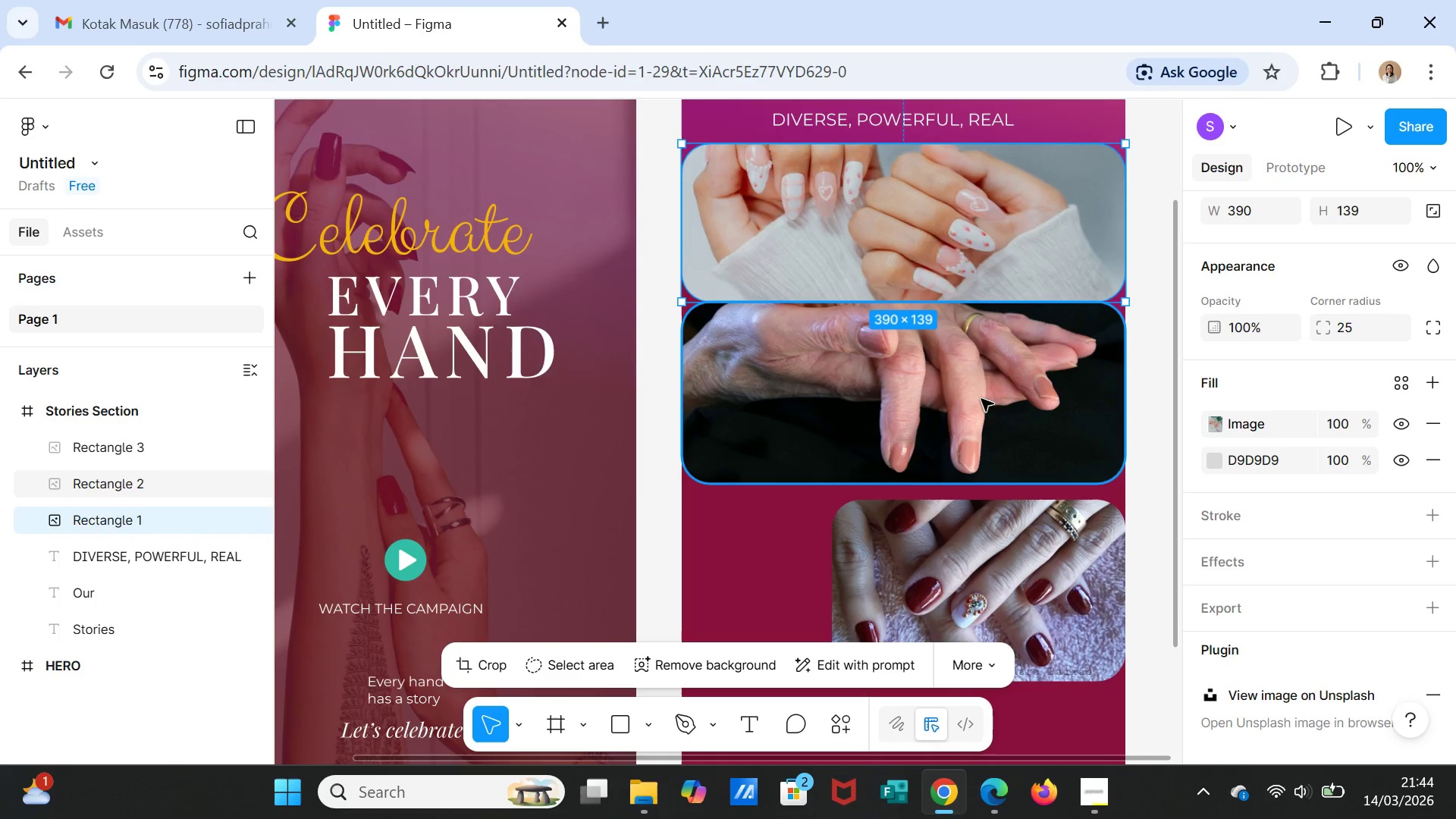 
left_click([982, 400])
 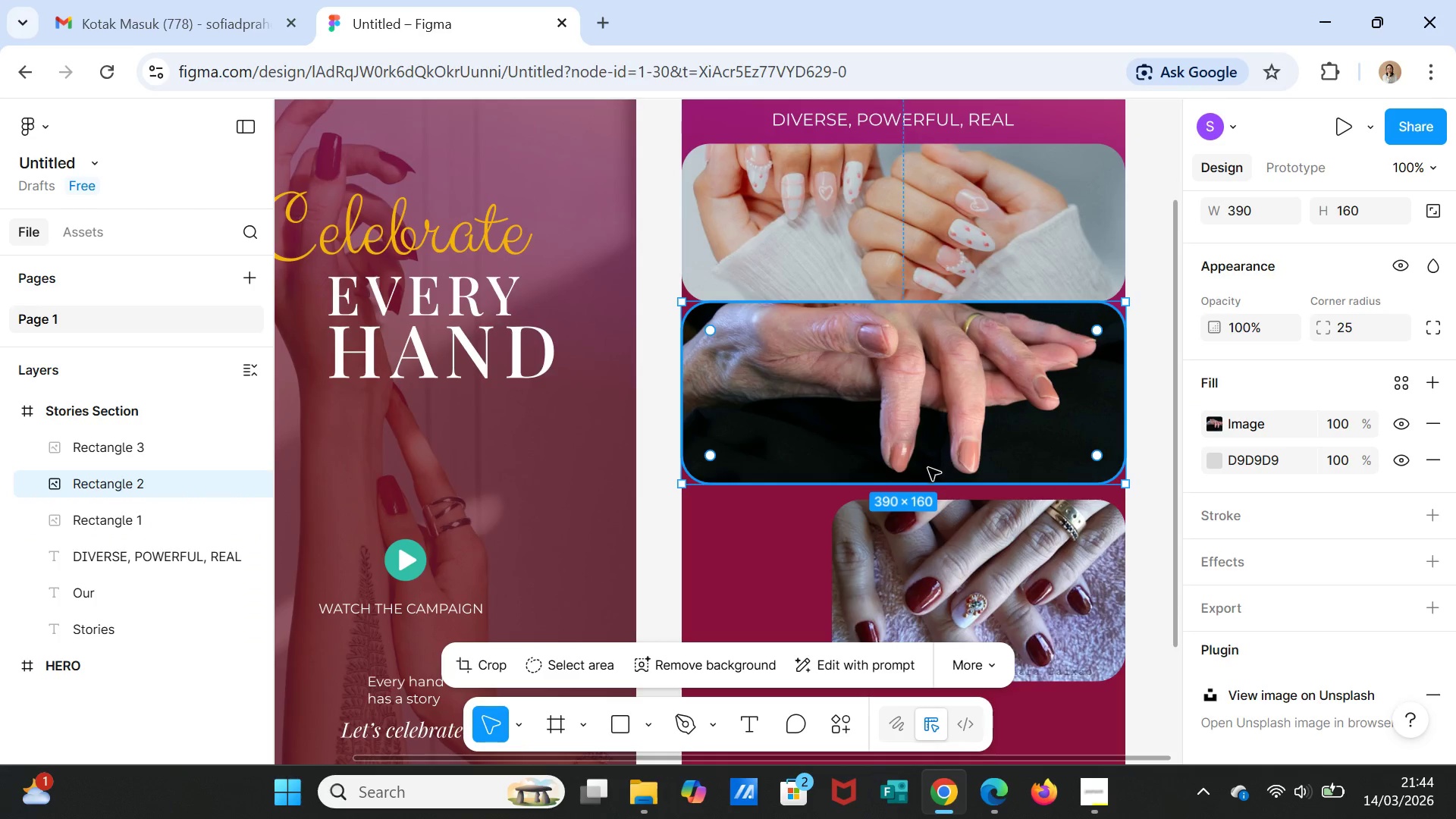 
left_click_drag(start_coordinate=[917, 482], to_coordinate=[921, 460])
 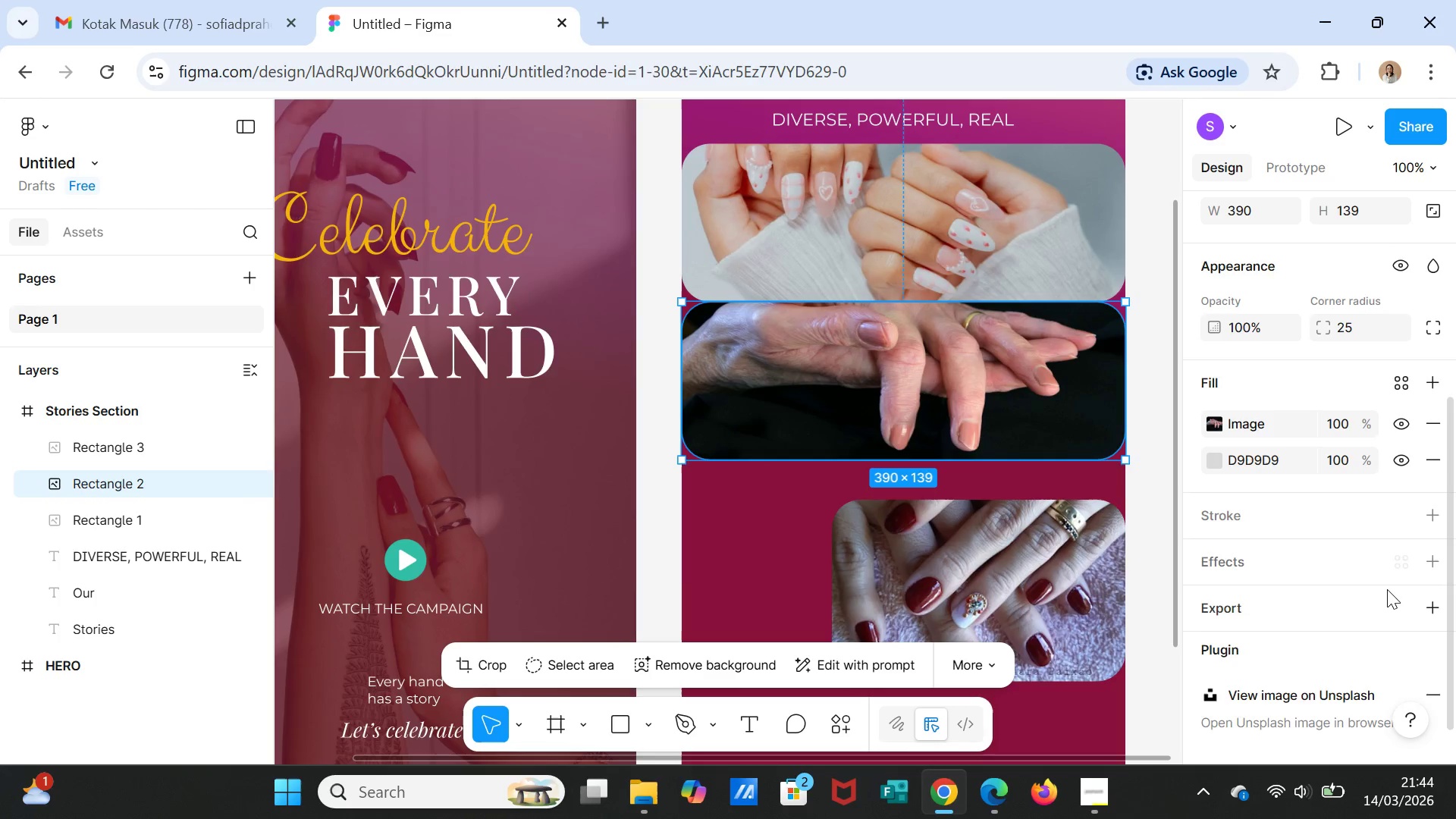 
scroll: coordinate [1387, 589], scroll_direction: down, amount: 1.0
 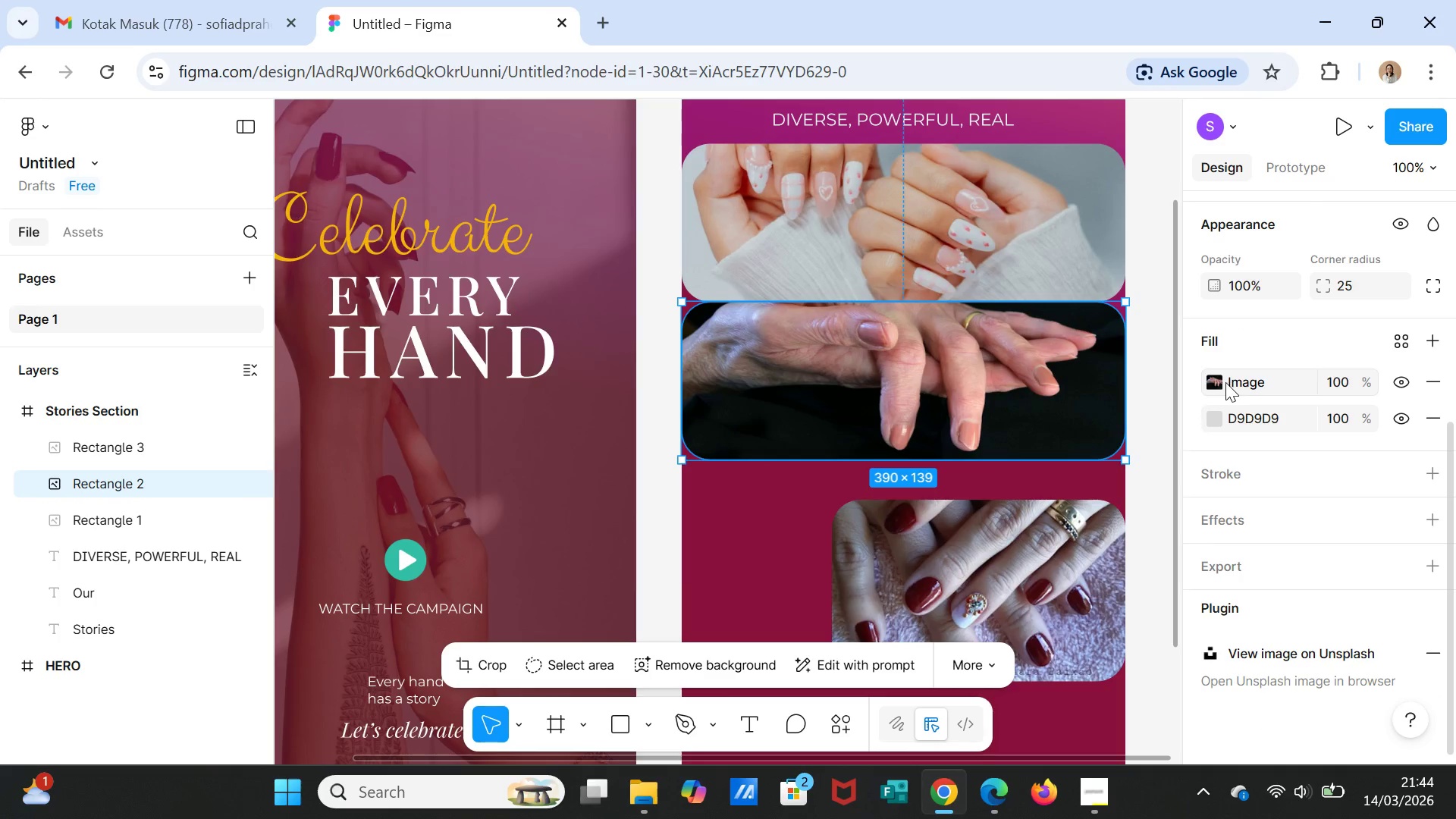 
left_click([1217, 381])
 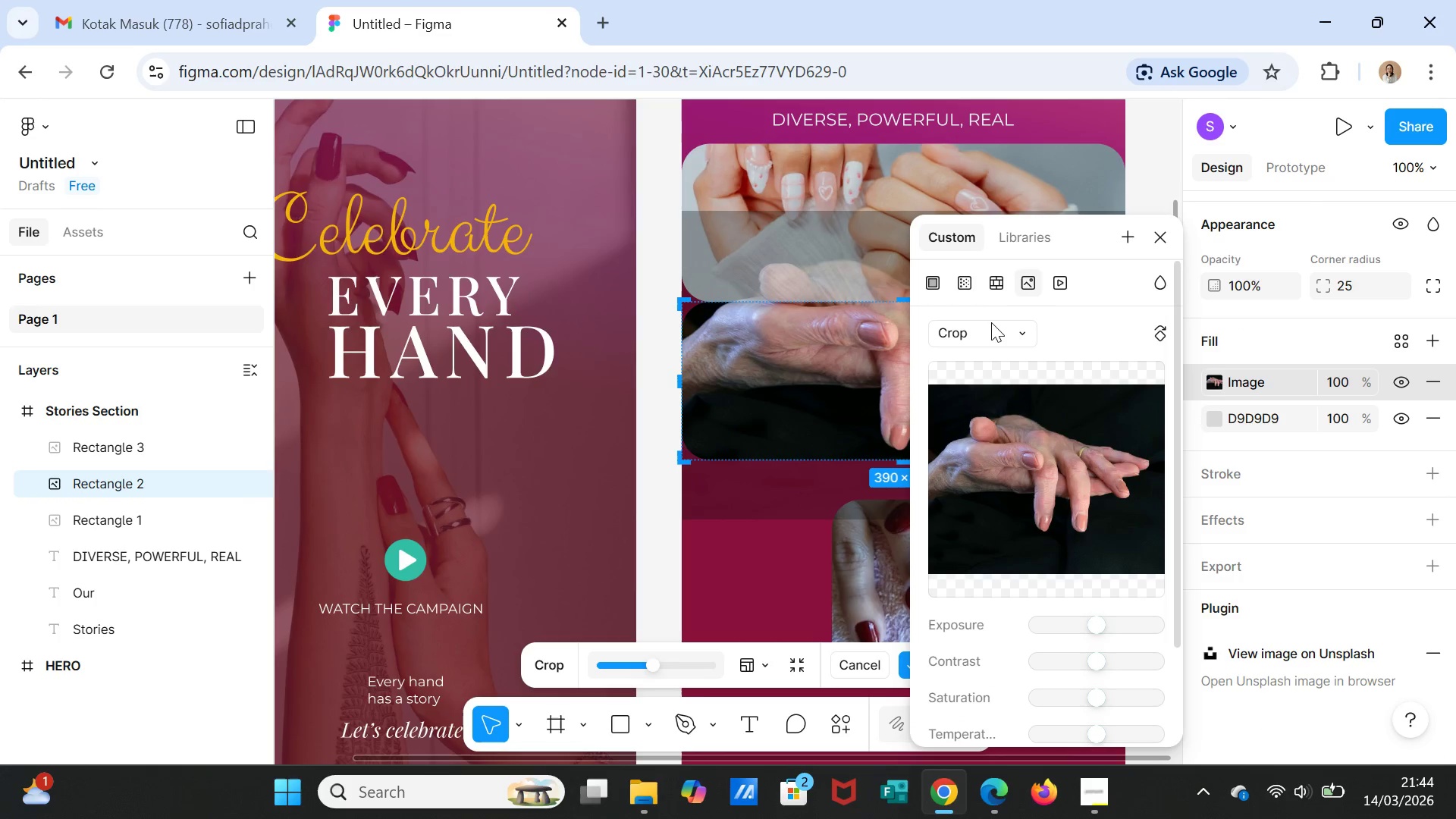 
left_click([991, 323])
 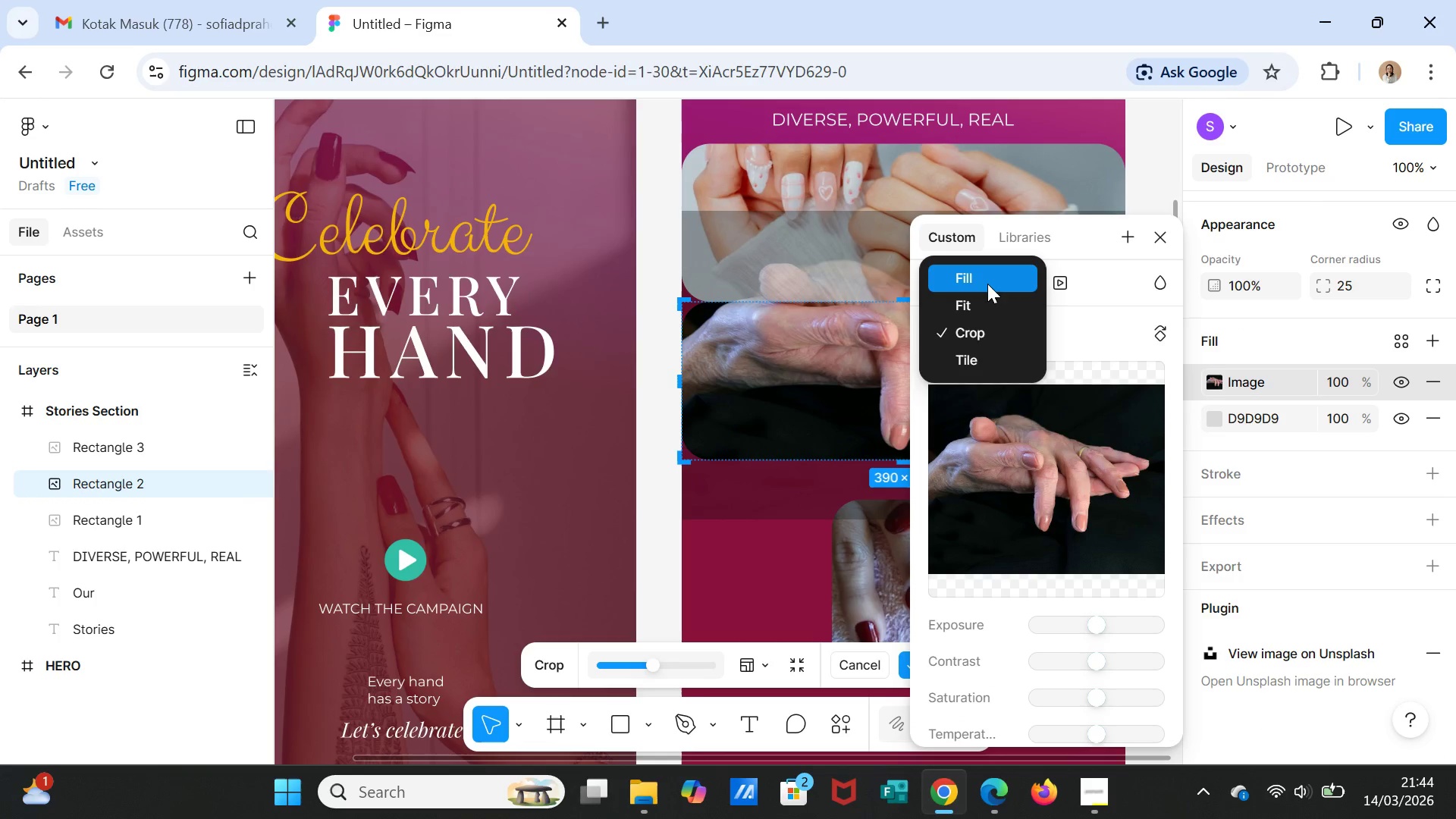 
left_click([987, 283])
 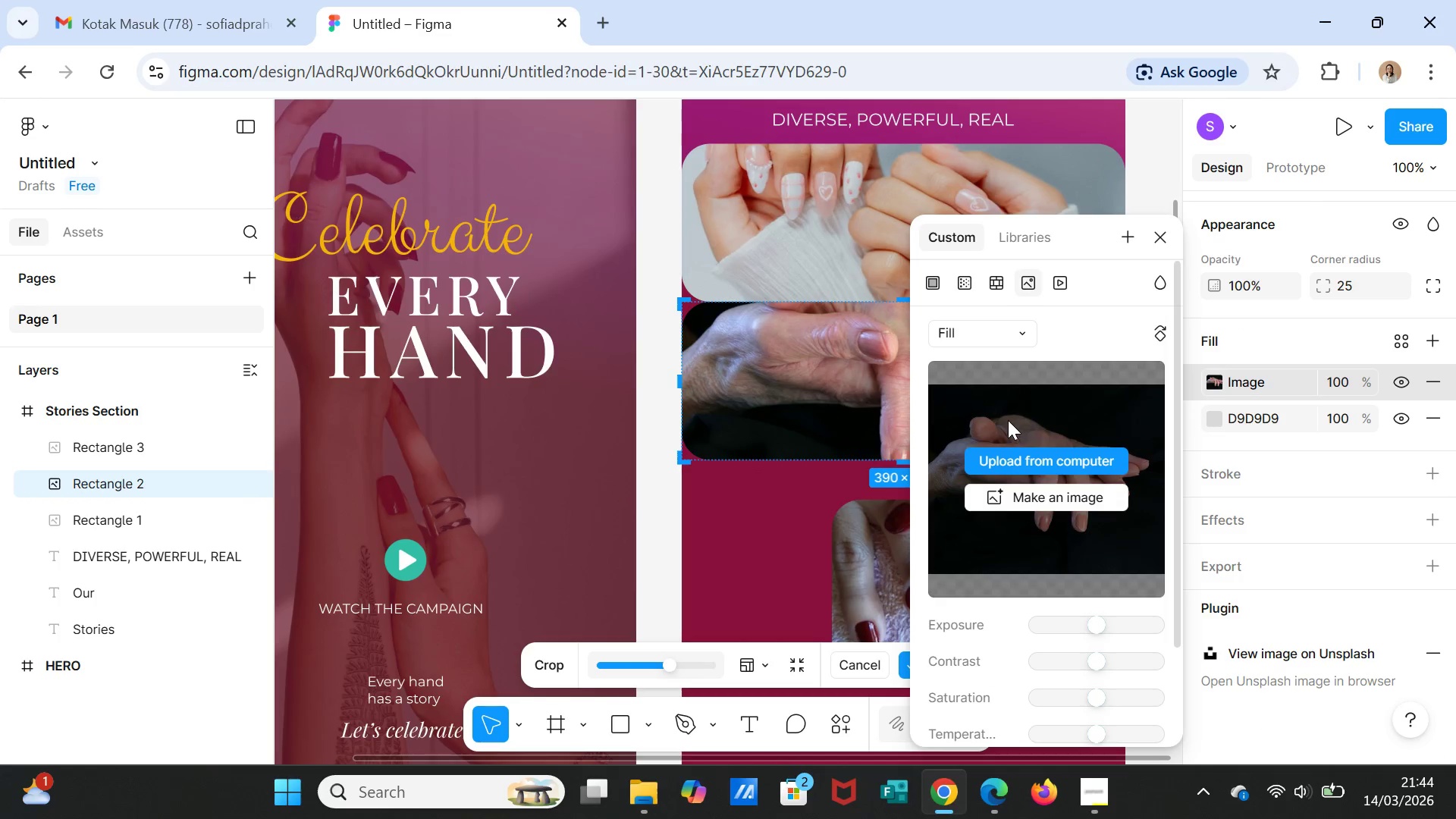 
left_click([1008, 419])
 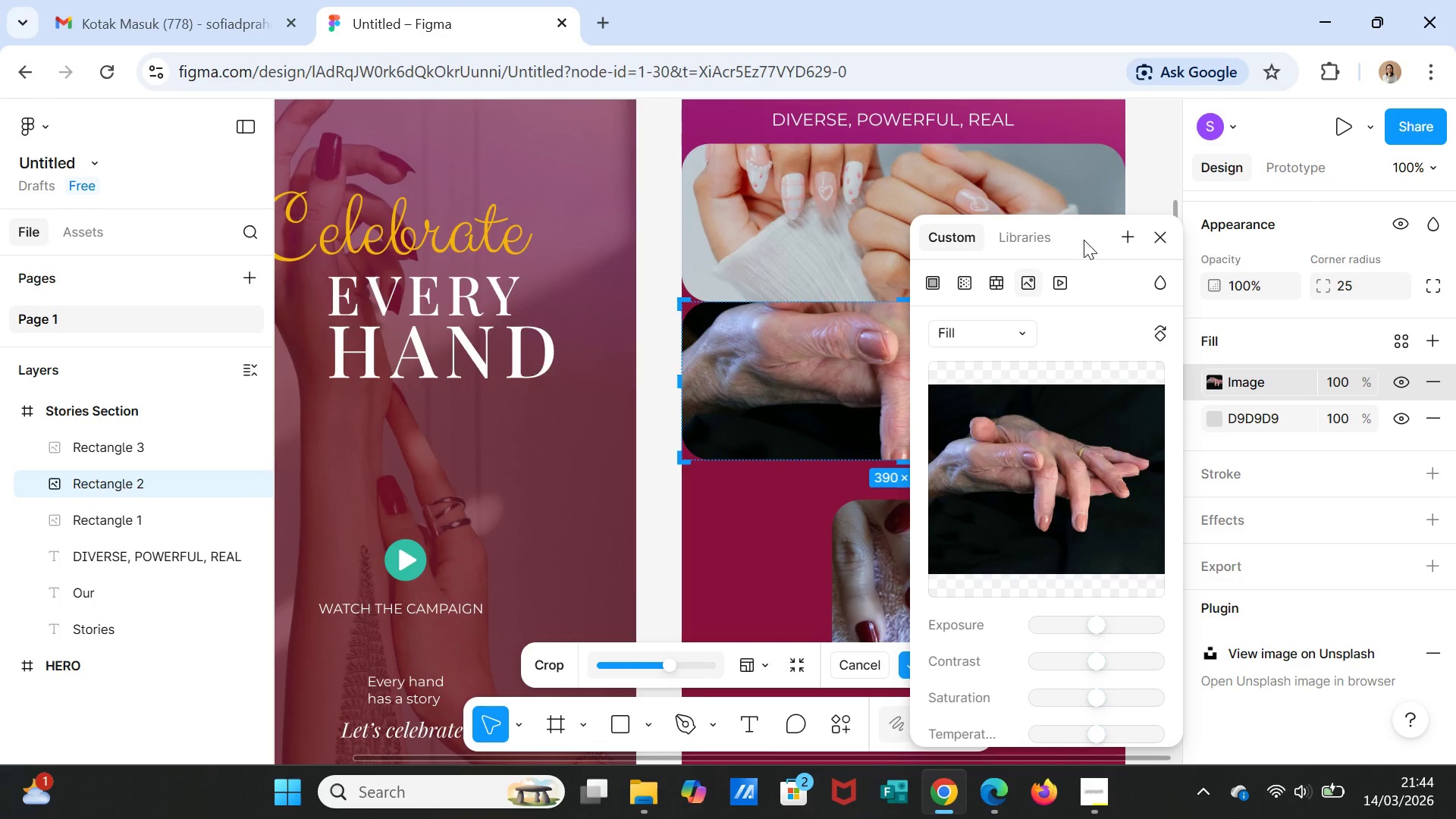 
left_click_drag(start_coordinate=[1084, 238], to_coordinate=[485, 304])
 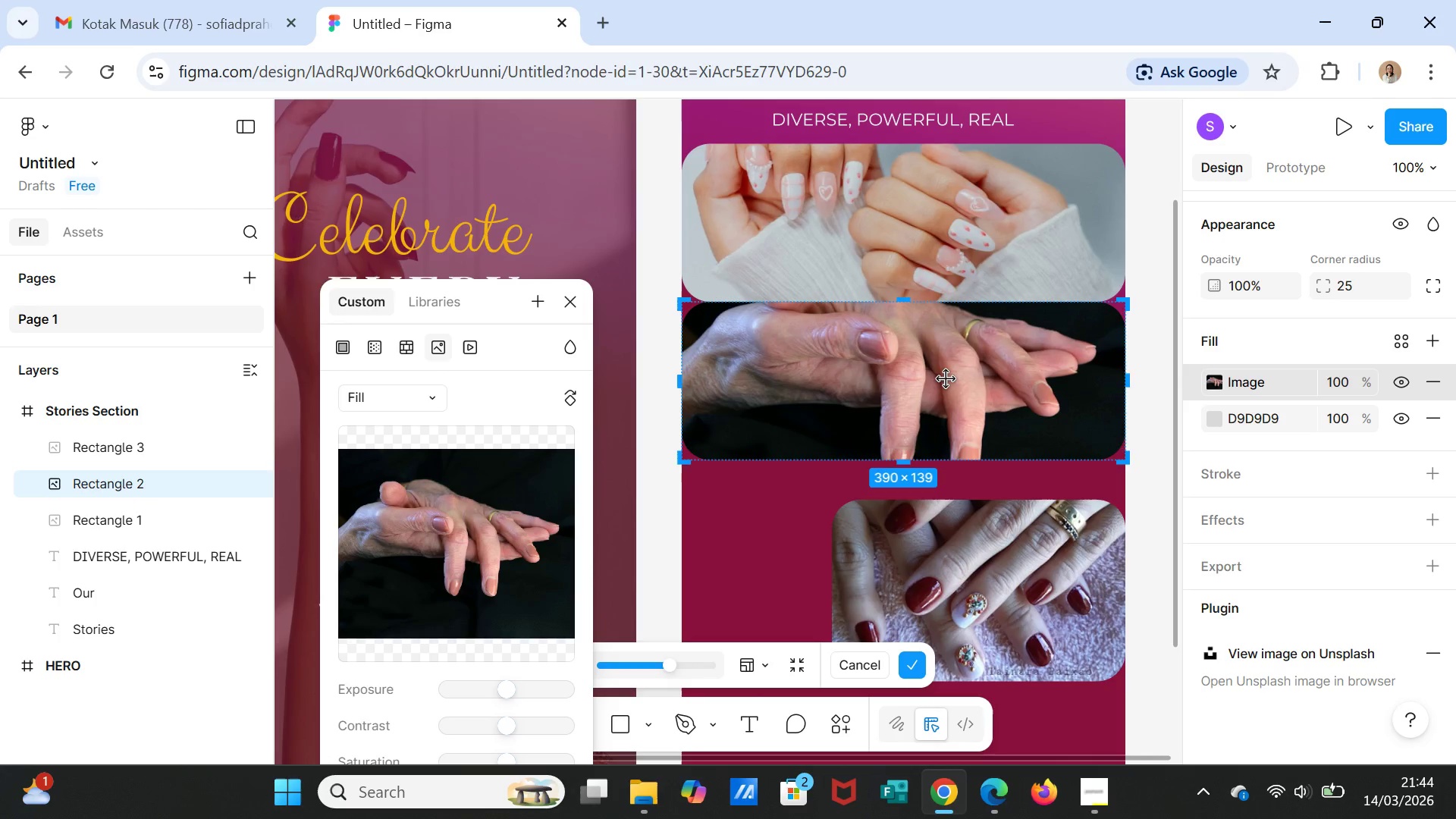 
left_click_drag(start_coordinate=[946, 379], to_coordinate=[949, 356])
 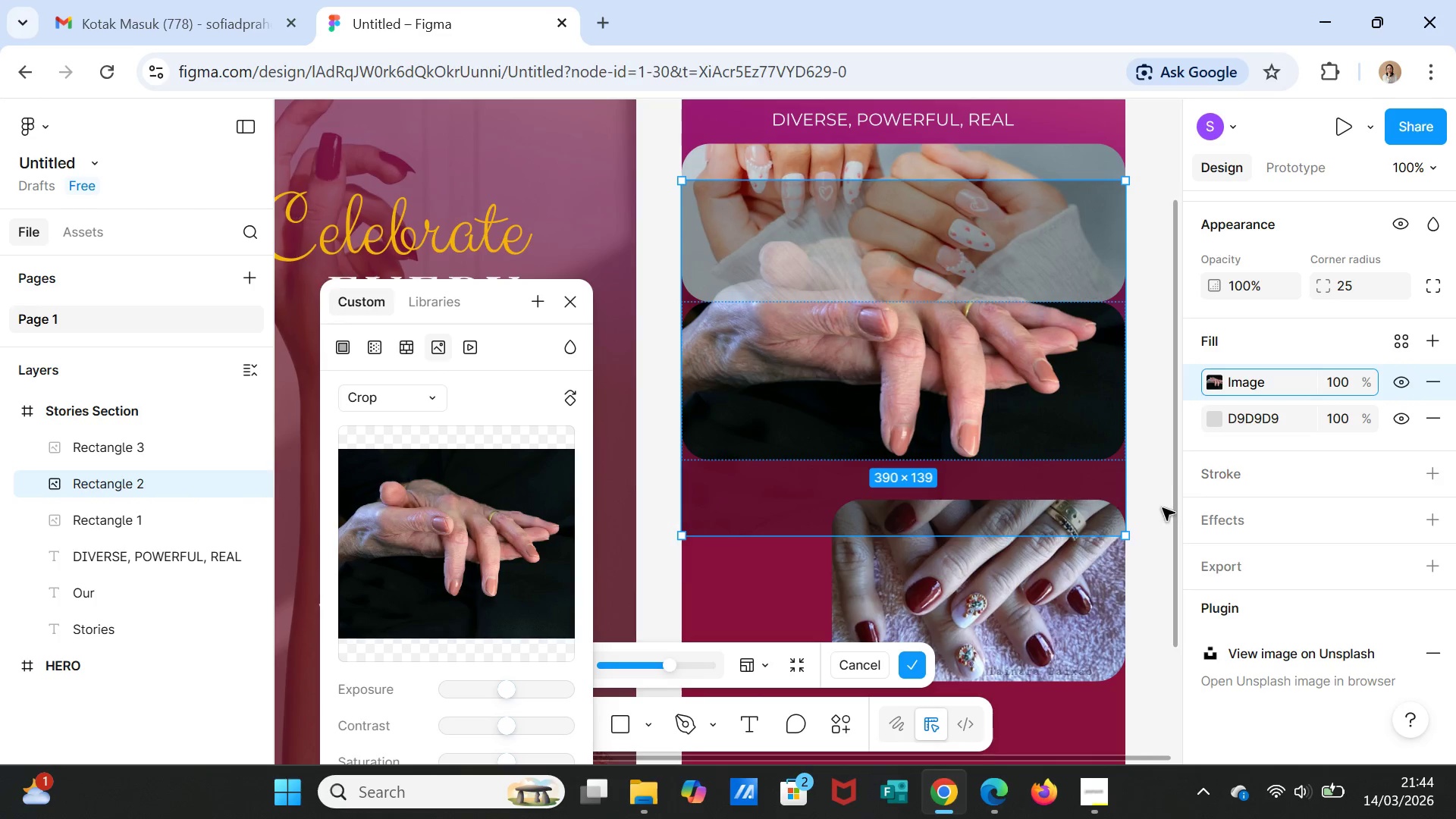 
left_click([1163, 508])
 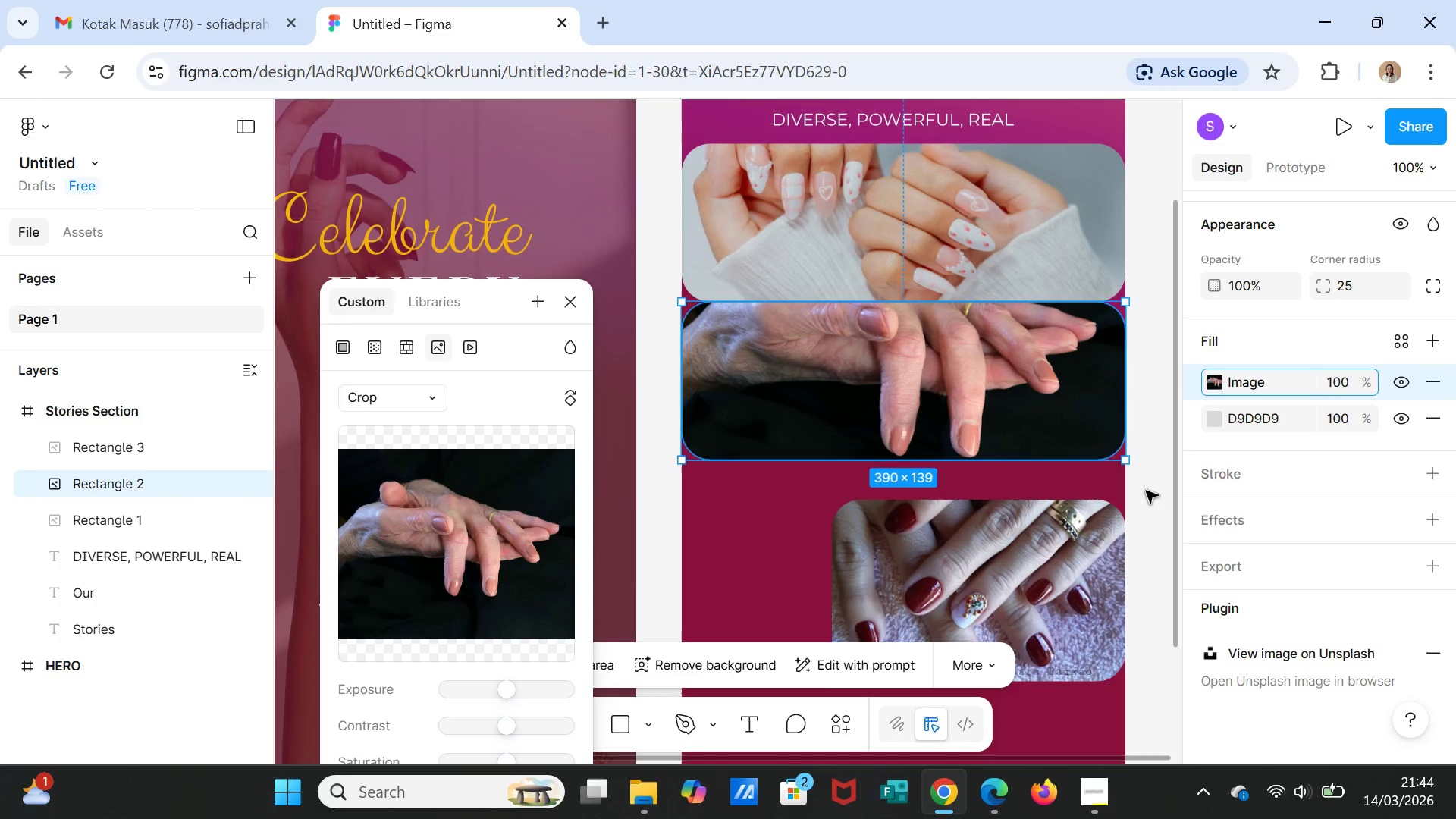 
left_click([972, 425])
 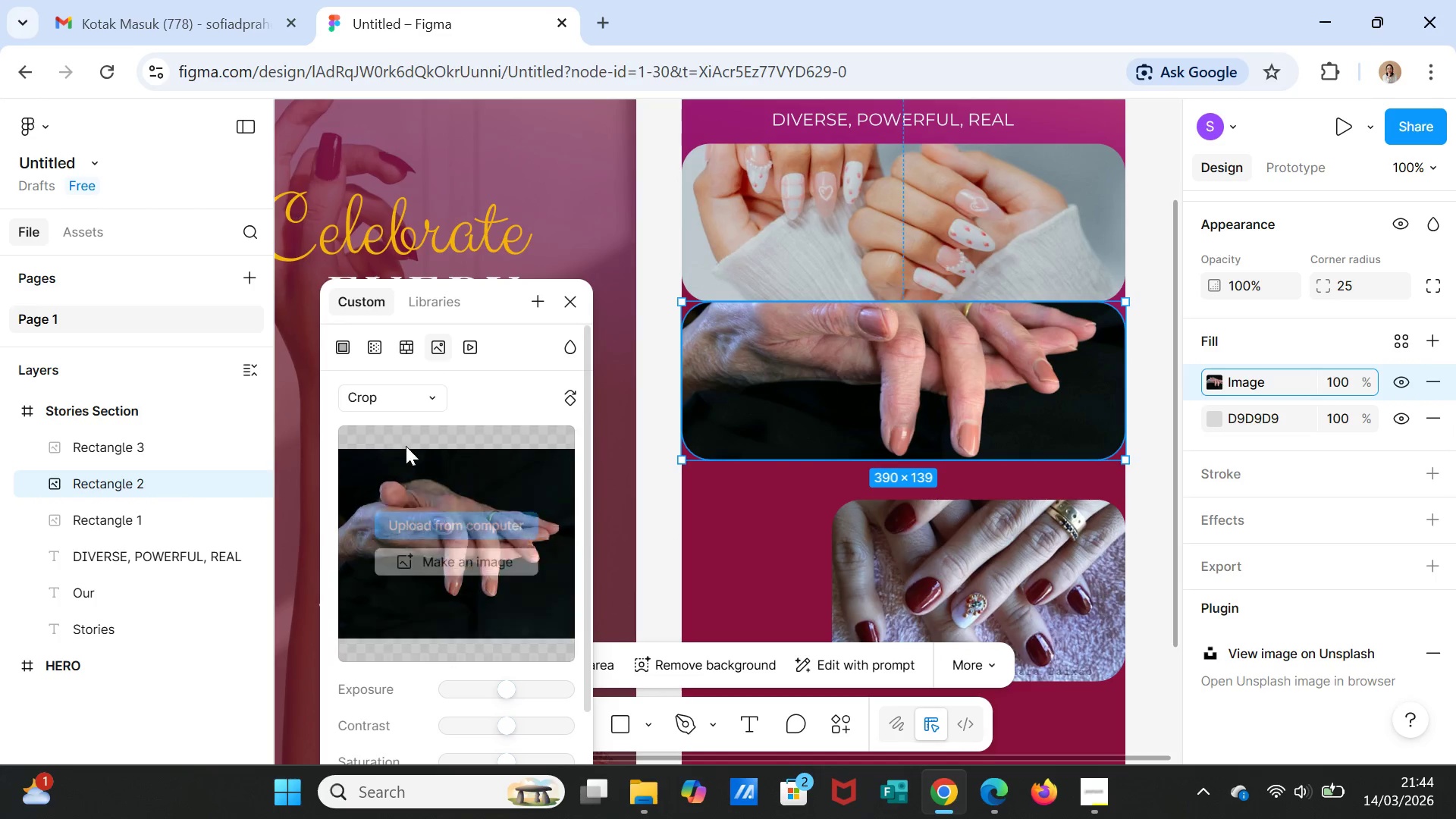 
left_click([372, 387])
 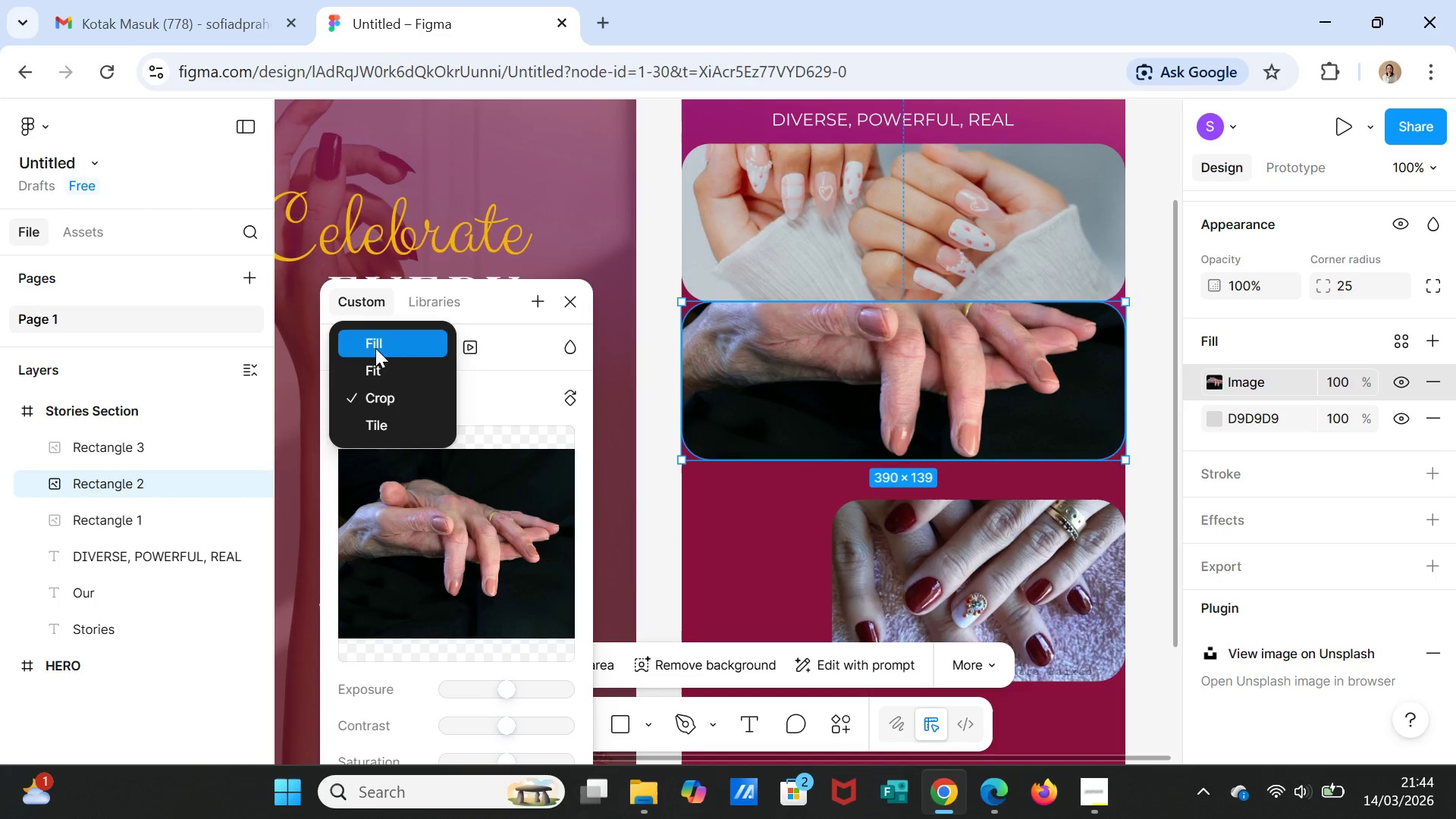 
left_click([375, 345])
 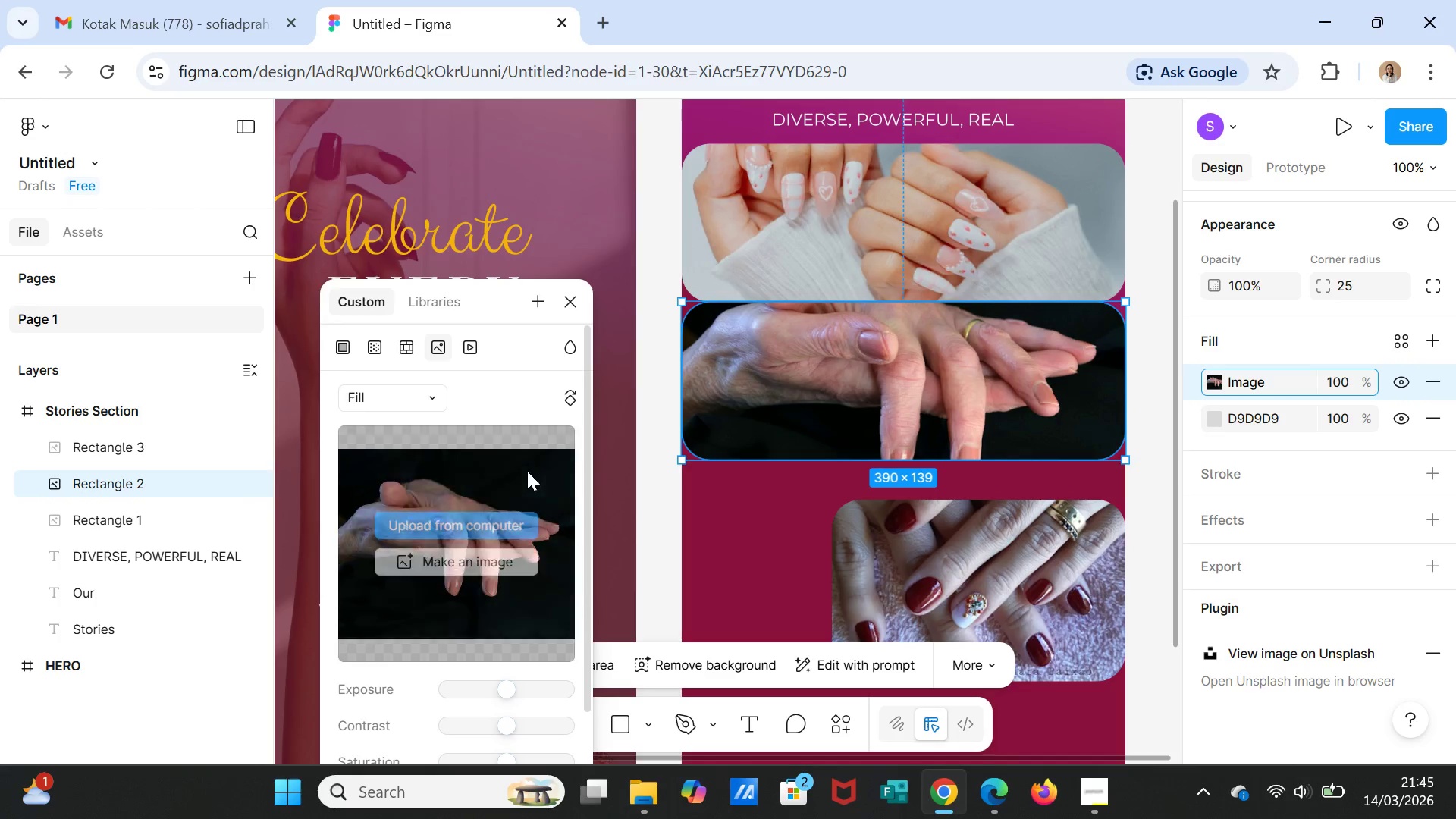 
wait(7.31)
 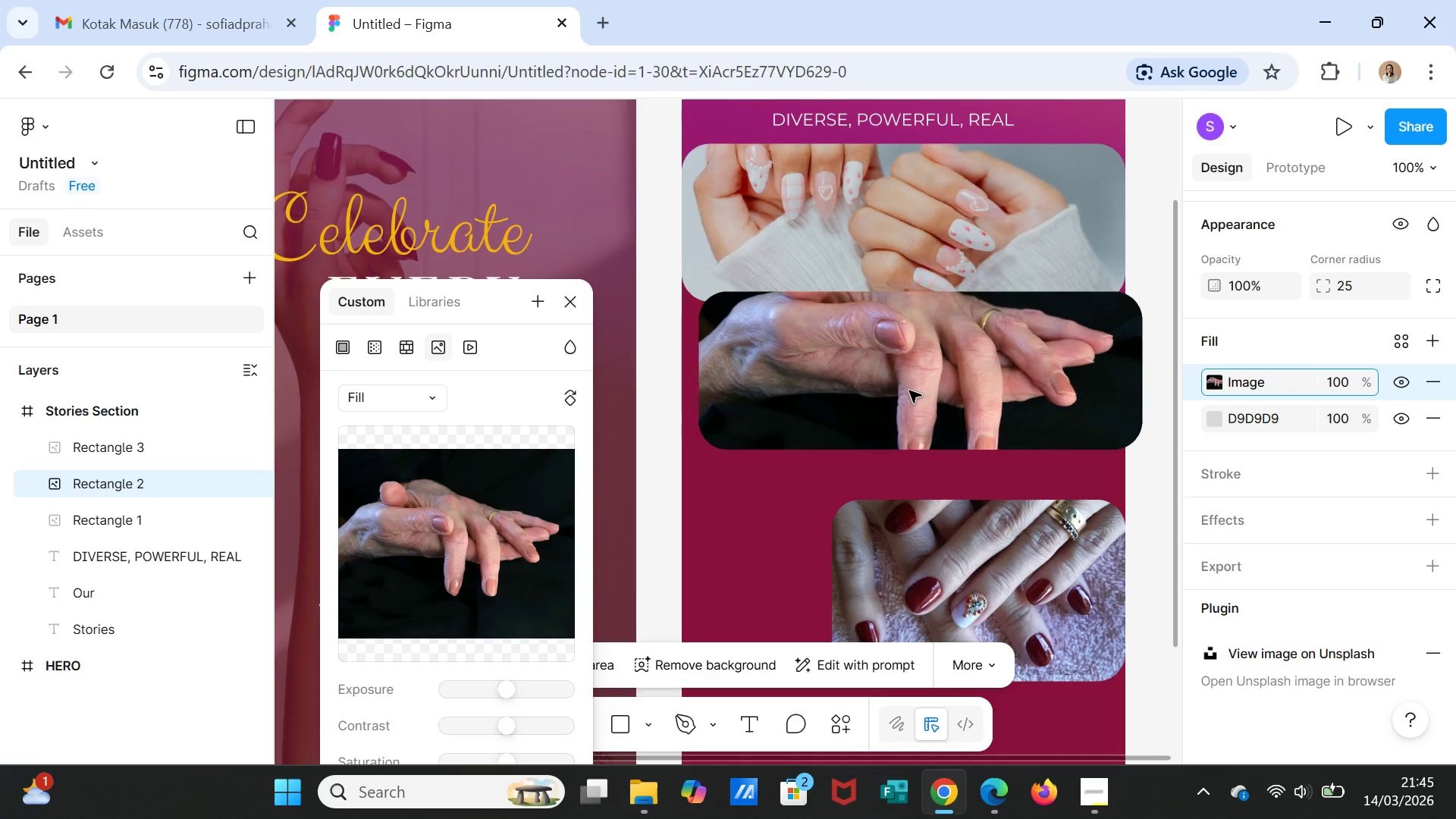 
left_click([444, 463])
 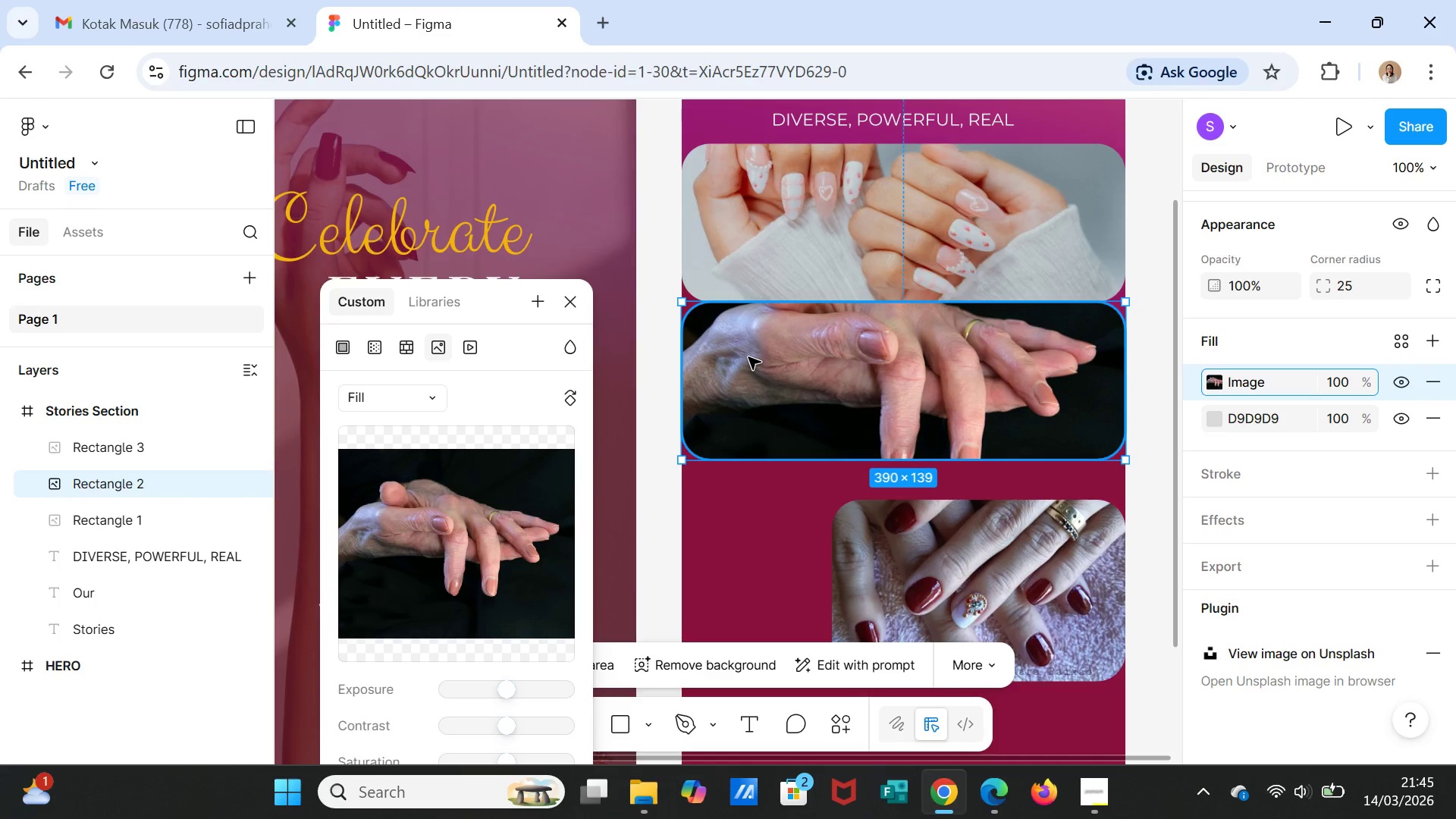 
left_click([748, 357])
 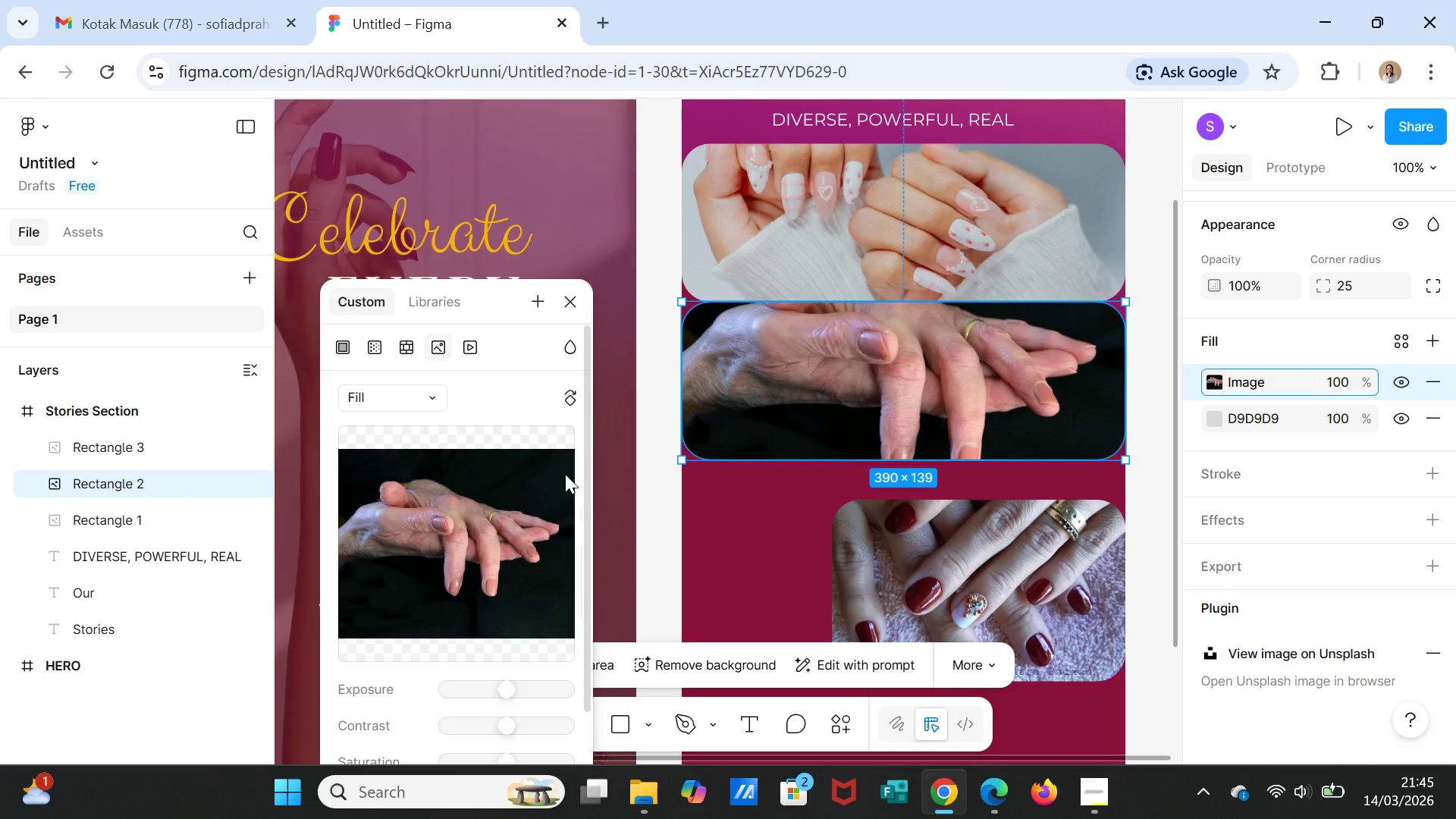 
left_click([563, 472])
 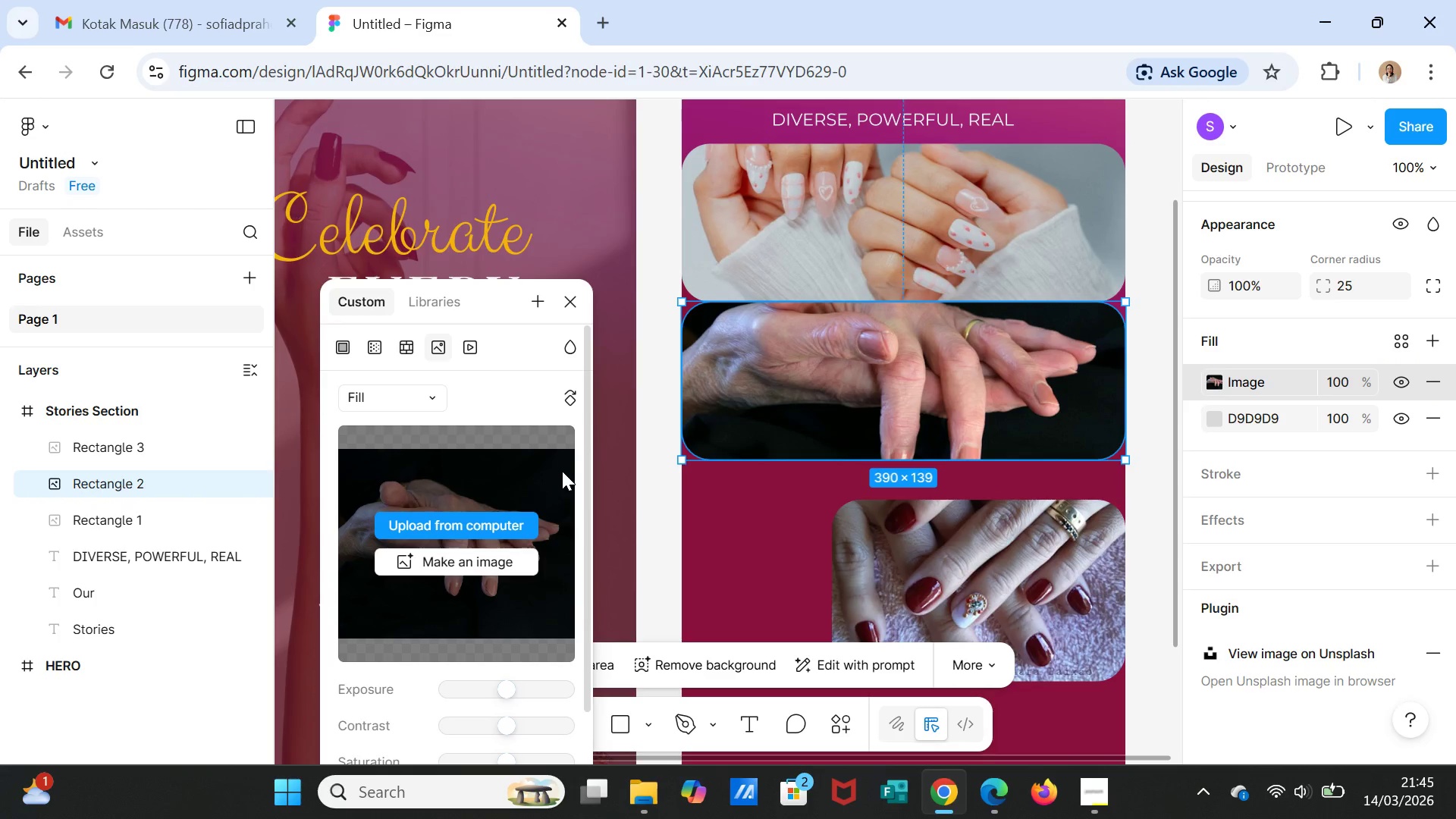 
left_click_drag(start_coordinate=[562, 472], to_coordinate=[562, 458])
 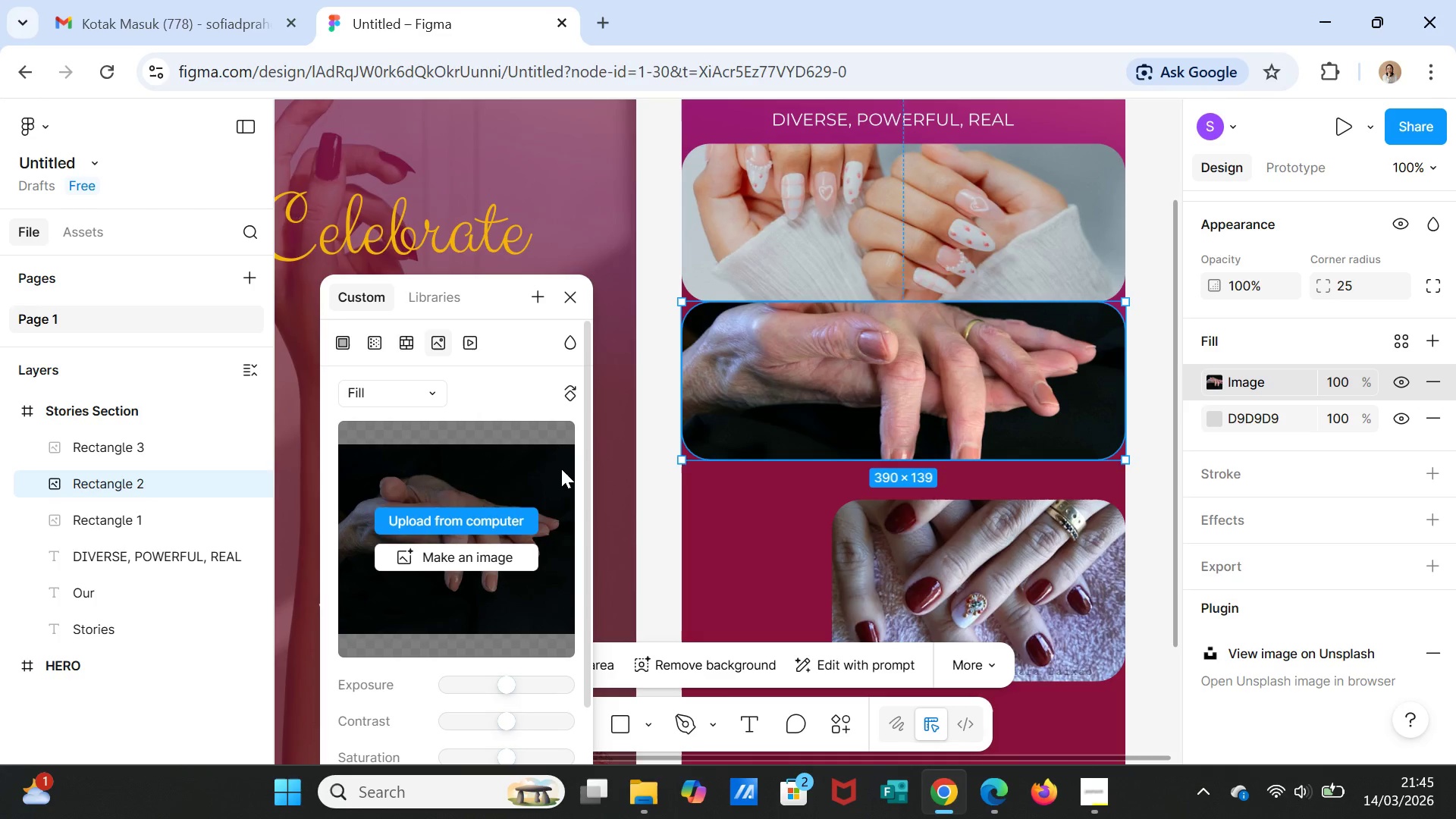 
left_click([561, 469])
 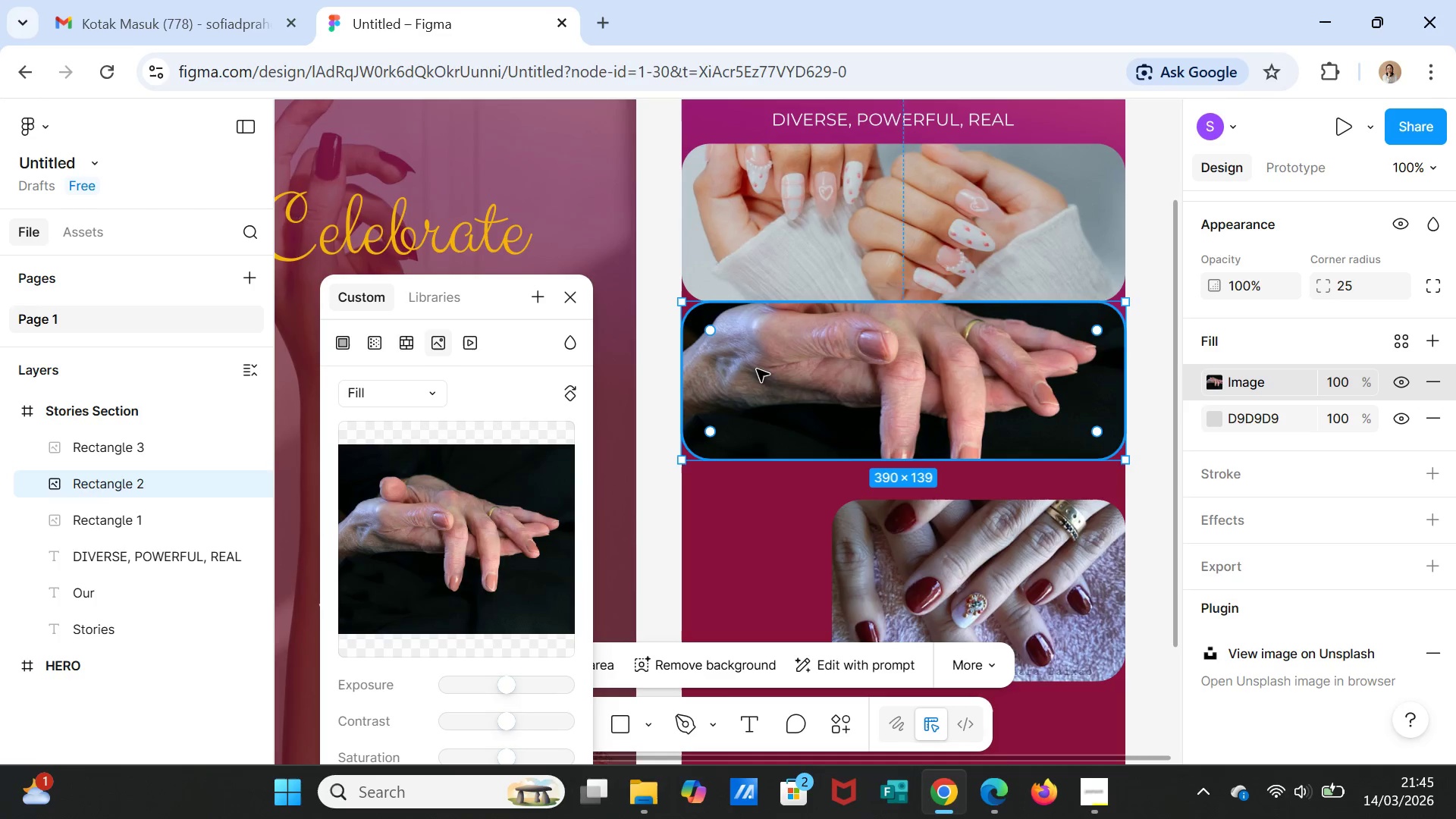 
left_click([760, 368])
 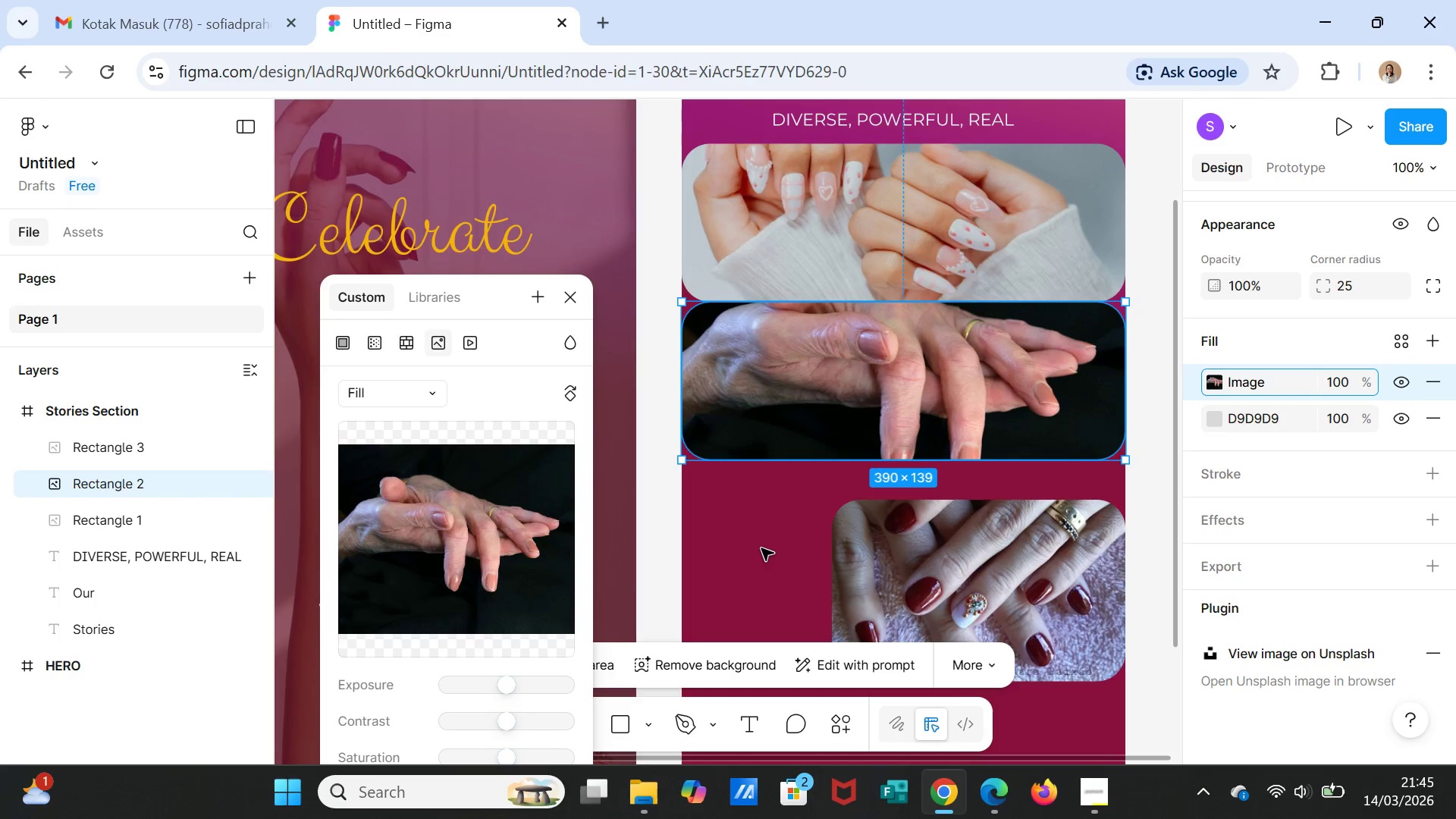 
left_click([532, 595])
 